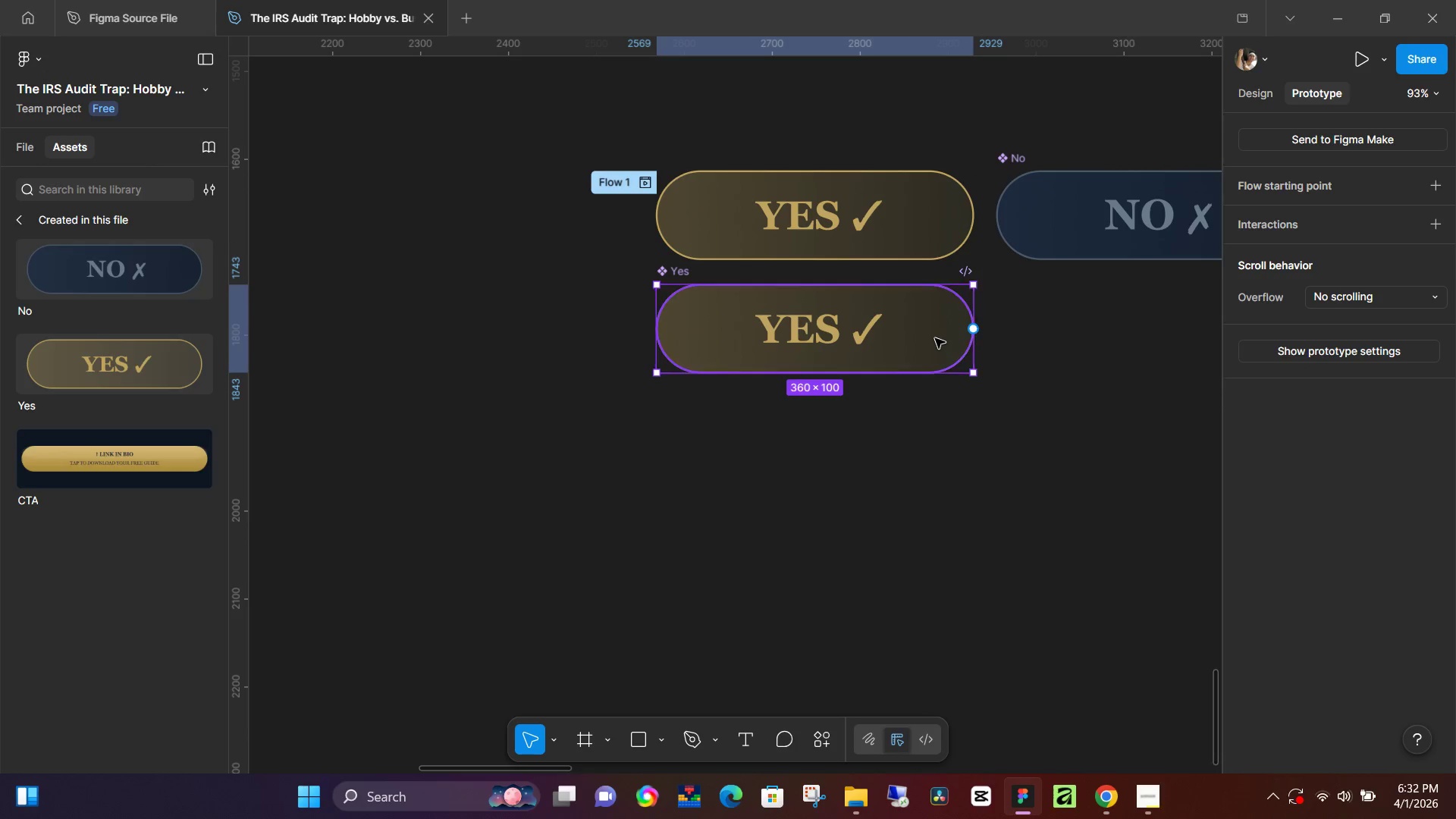 
key(Control+D)
 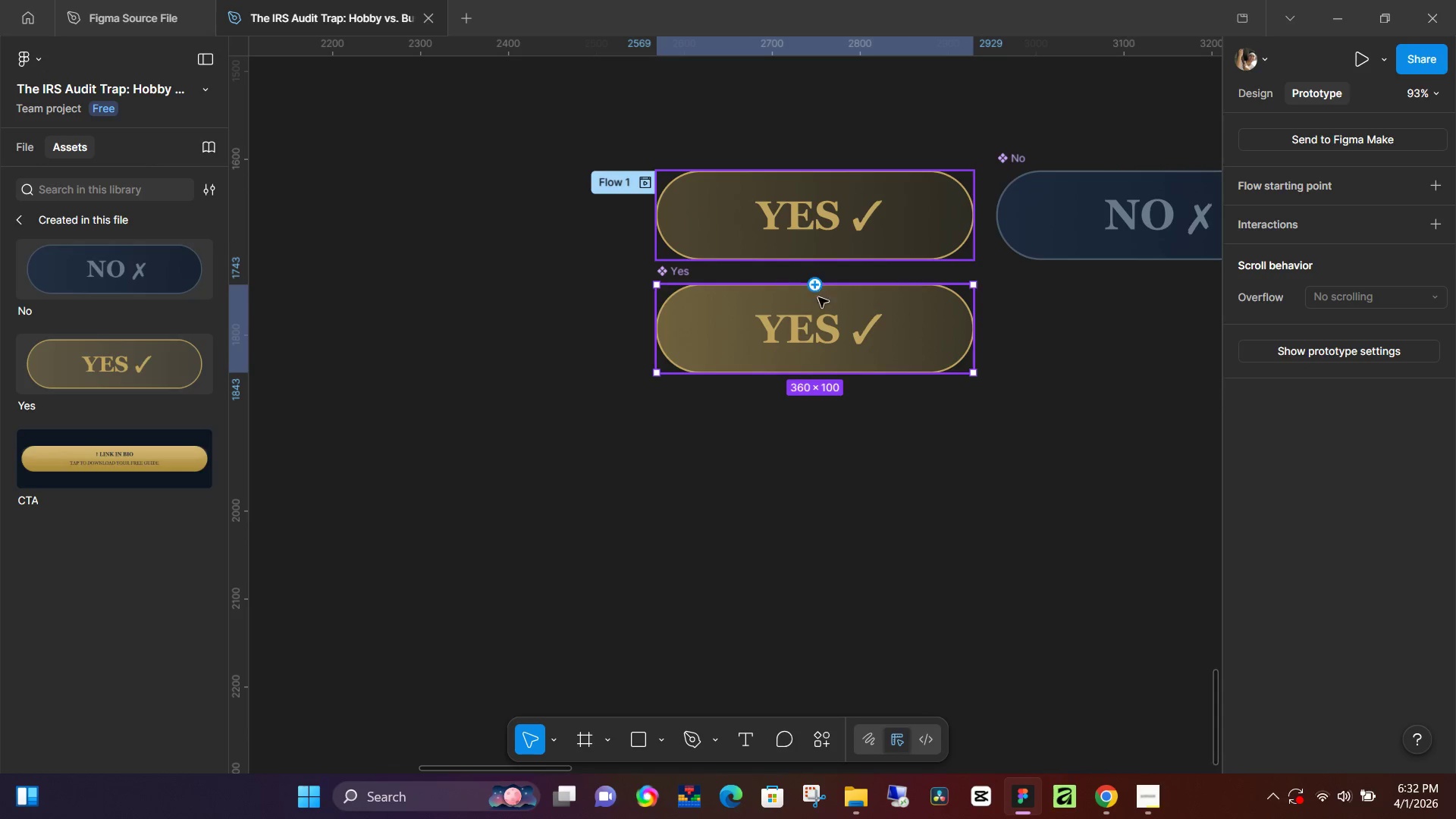 
left_click_drag(start_coordinate=[818, 300], to_coordinate=[822, 416])
 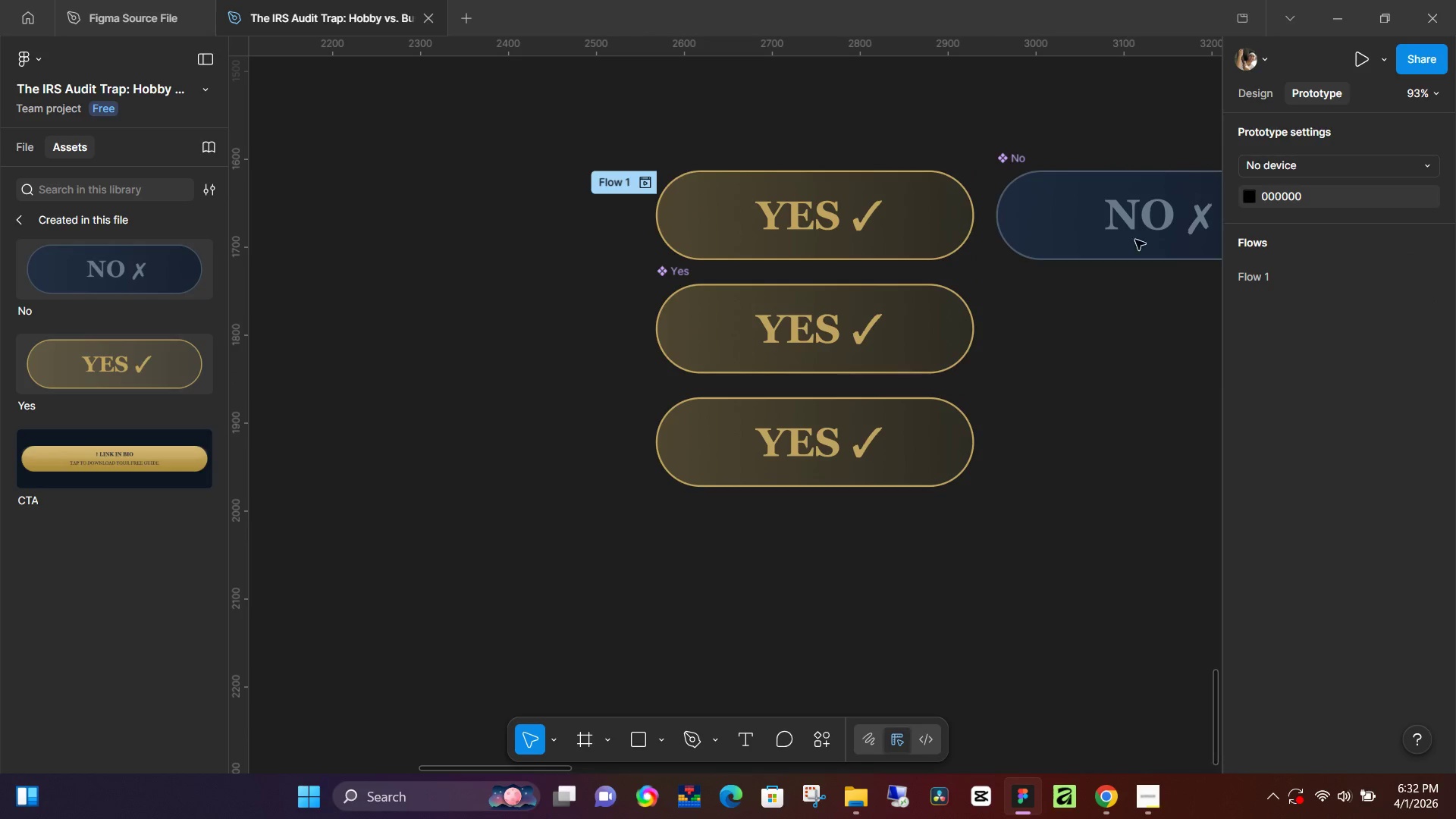 
double_click([1139, 216])
 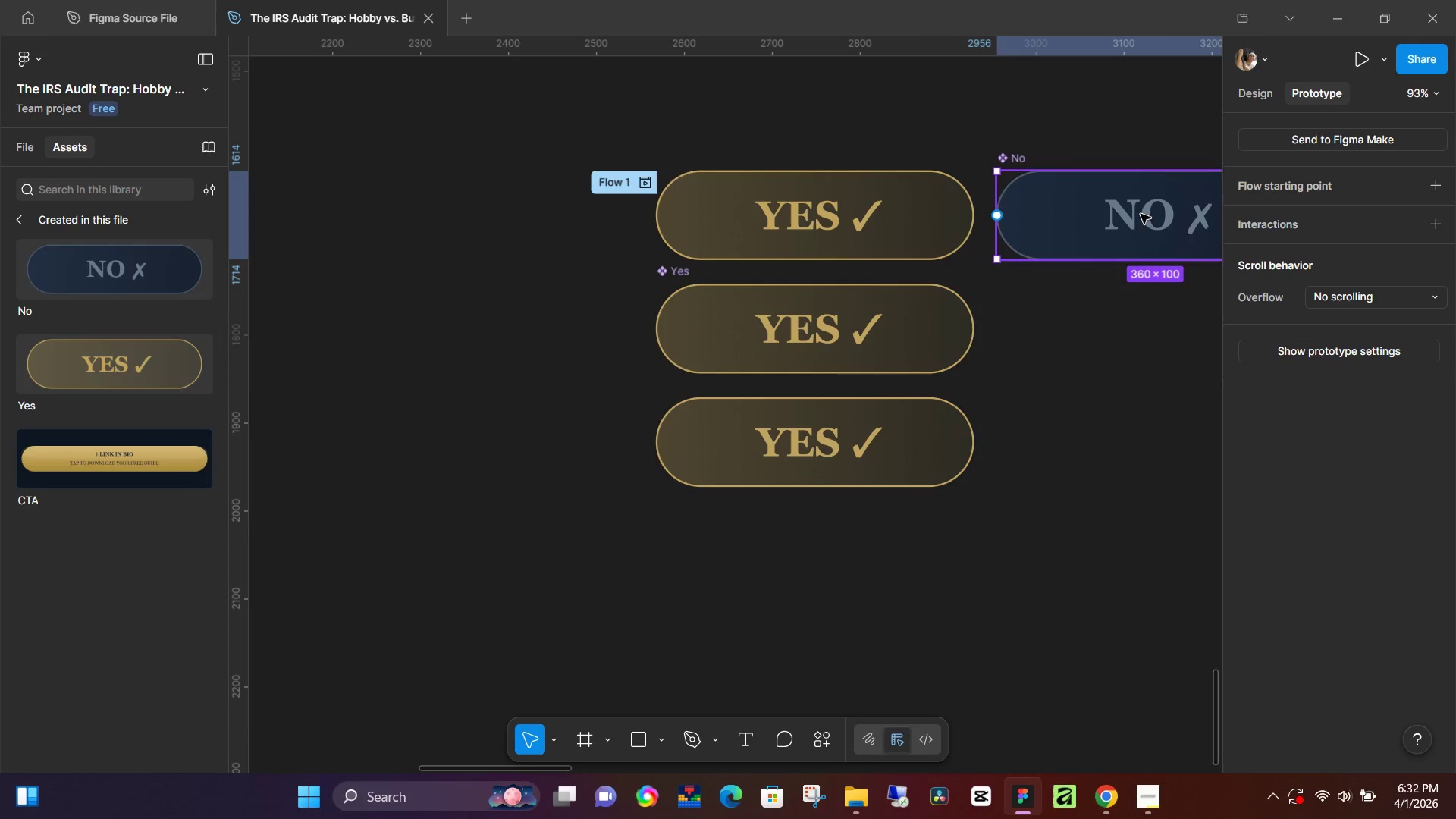 
key(Control+D)
 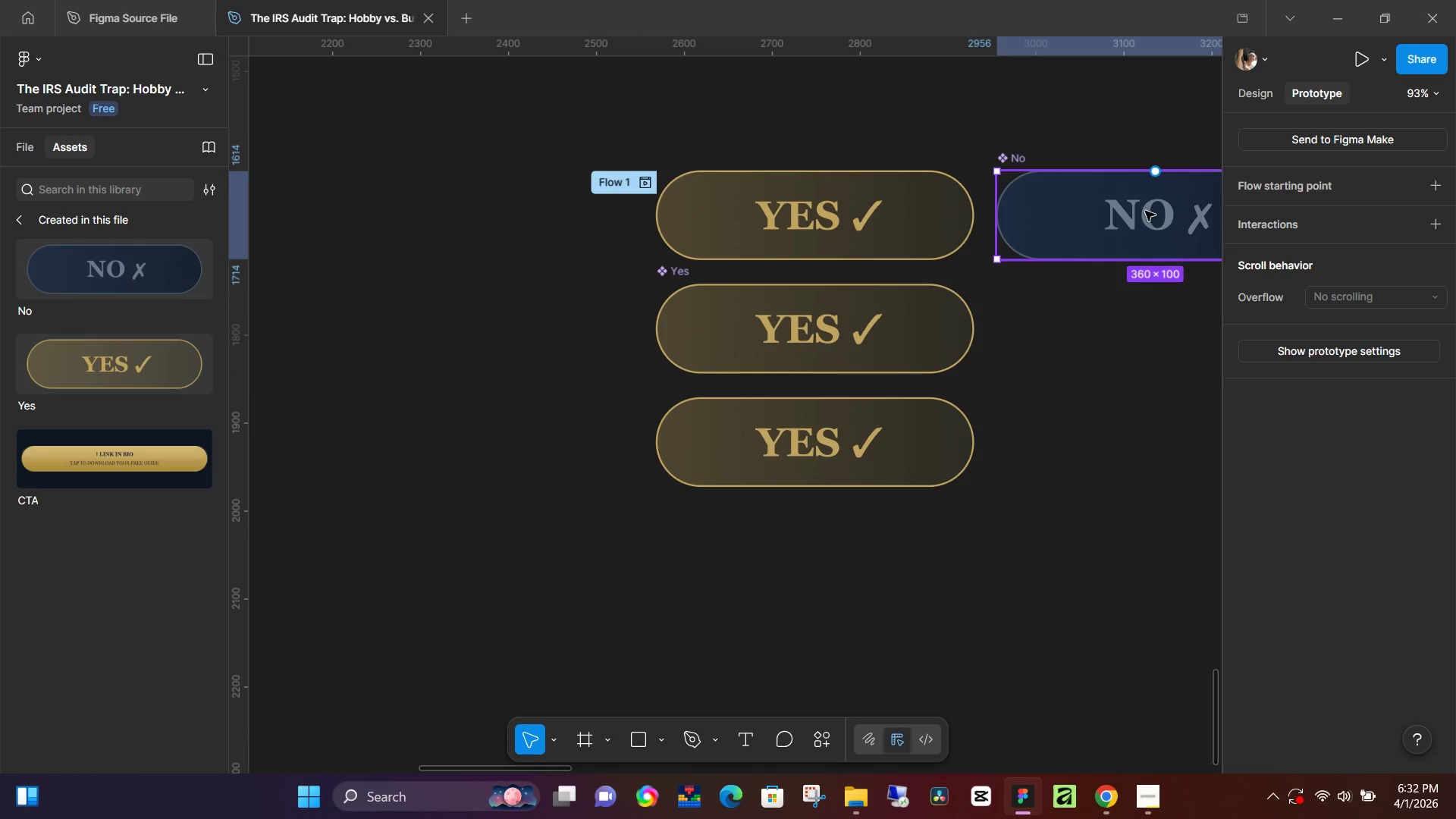 
left_click_drag(start_coordinate=[1145, 211], to_coordinate=[1149, 320])
 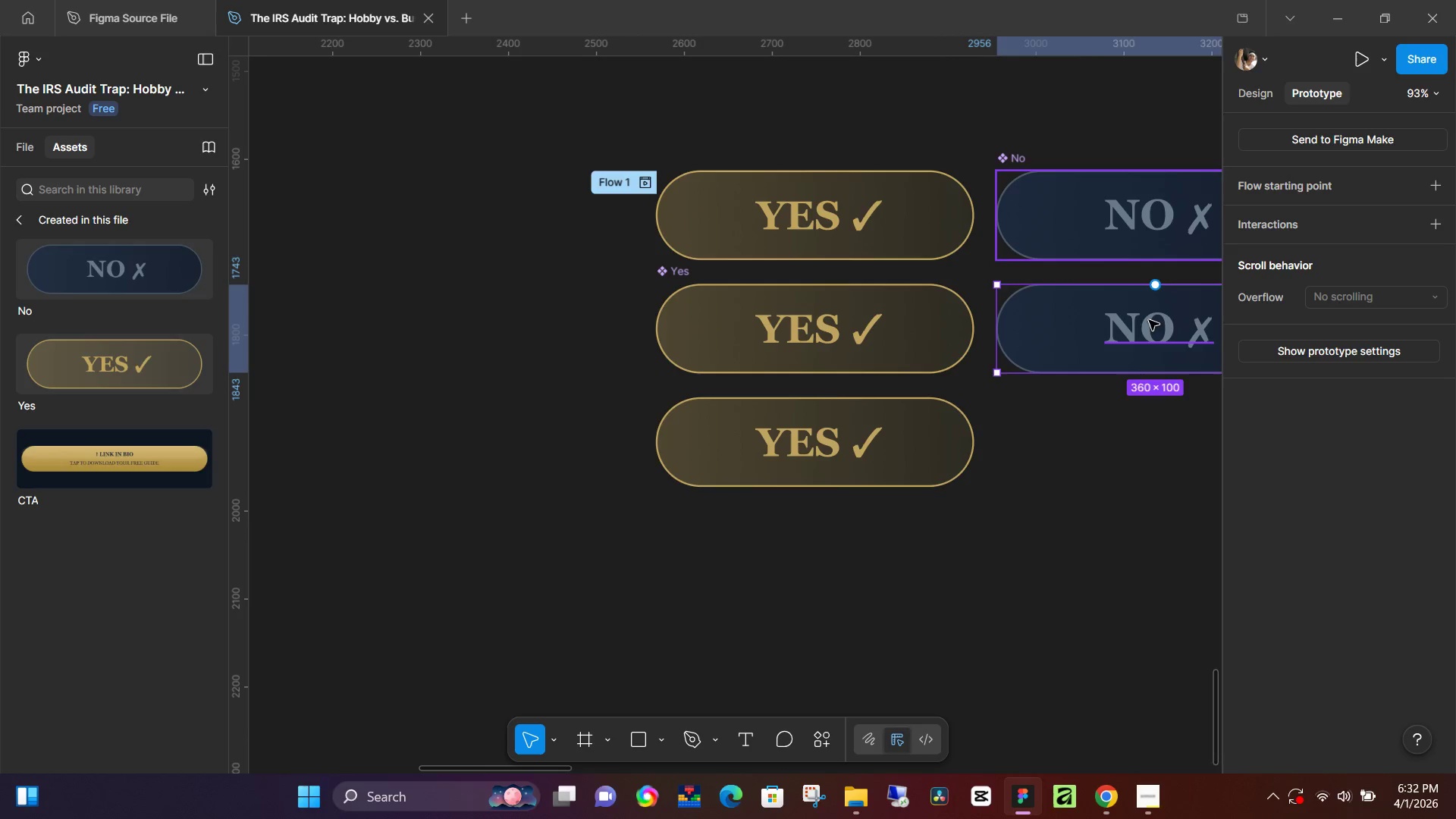 
key(Control+D)
 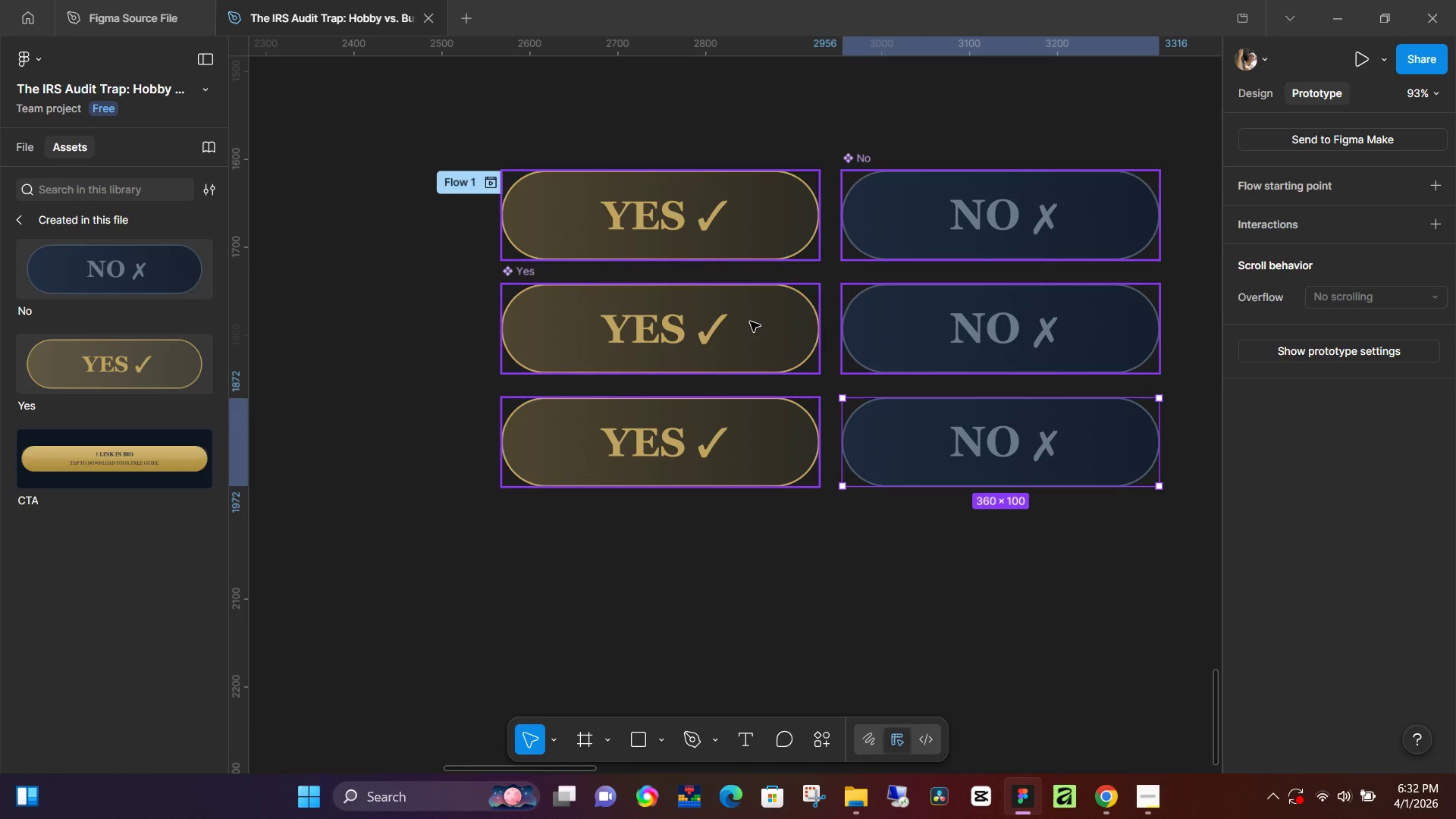 
double_click([991, 323])
 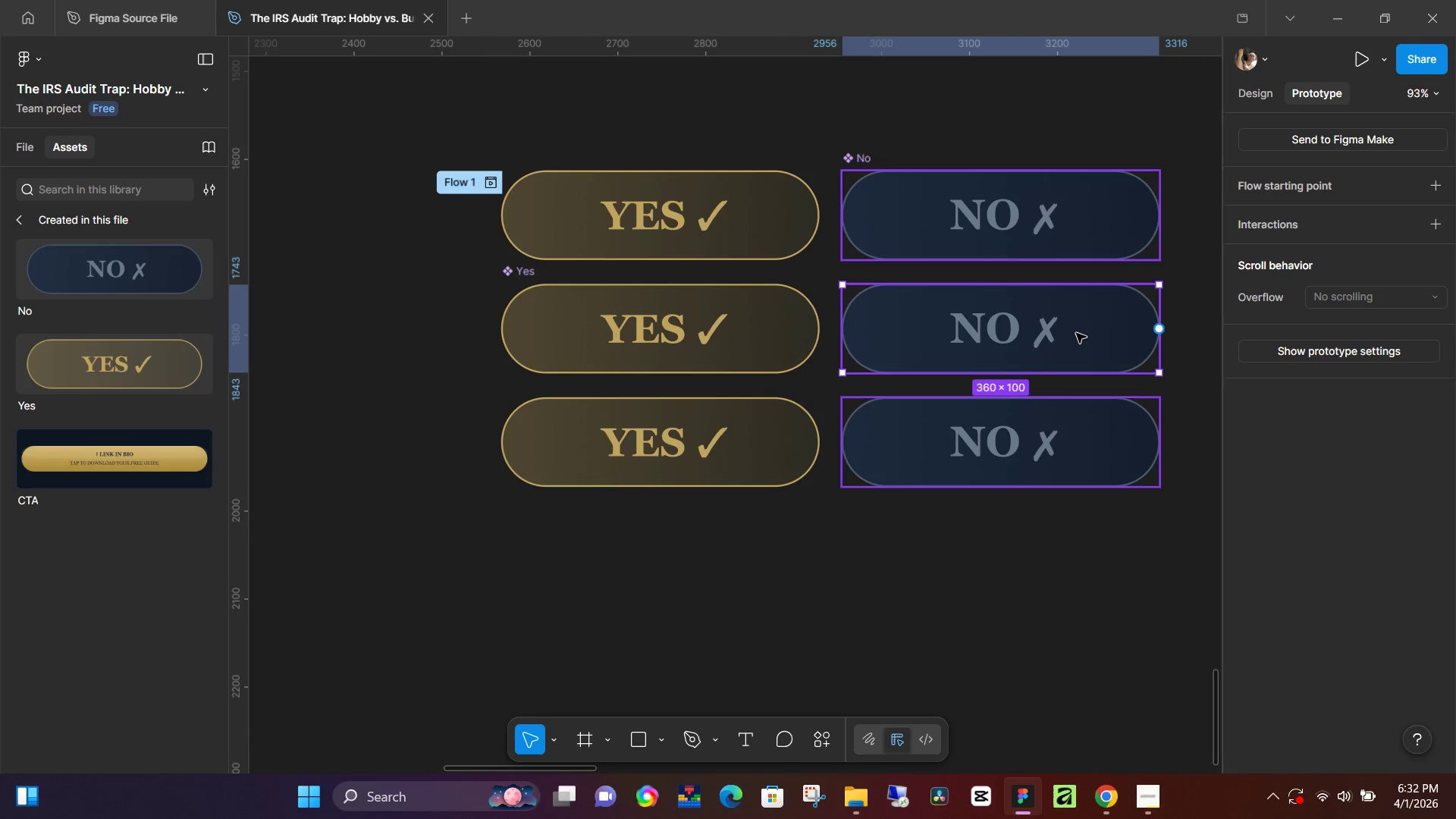 
left_click([1078, 328])
 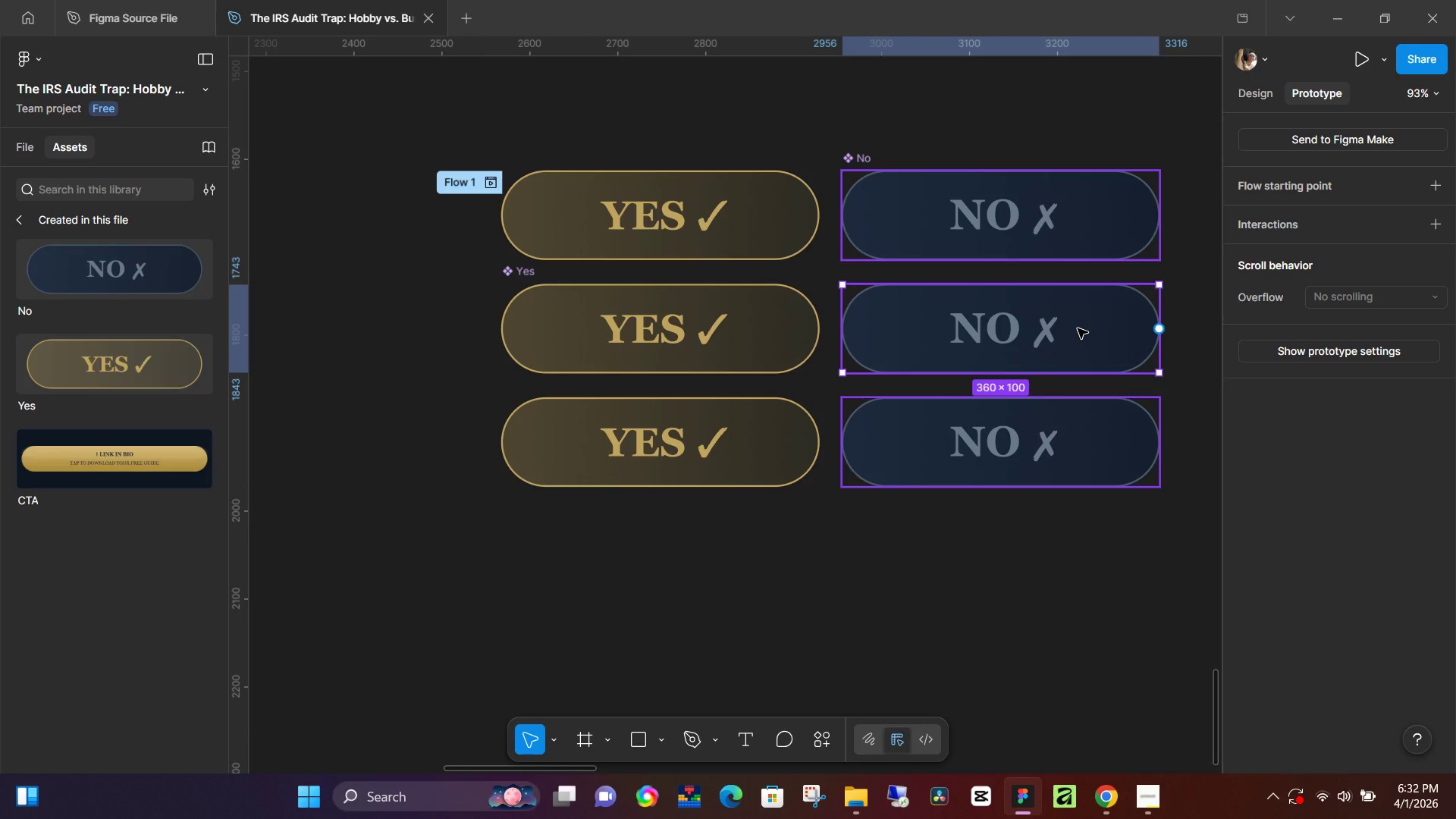 
right_click([1078, 328])
 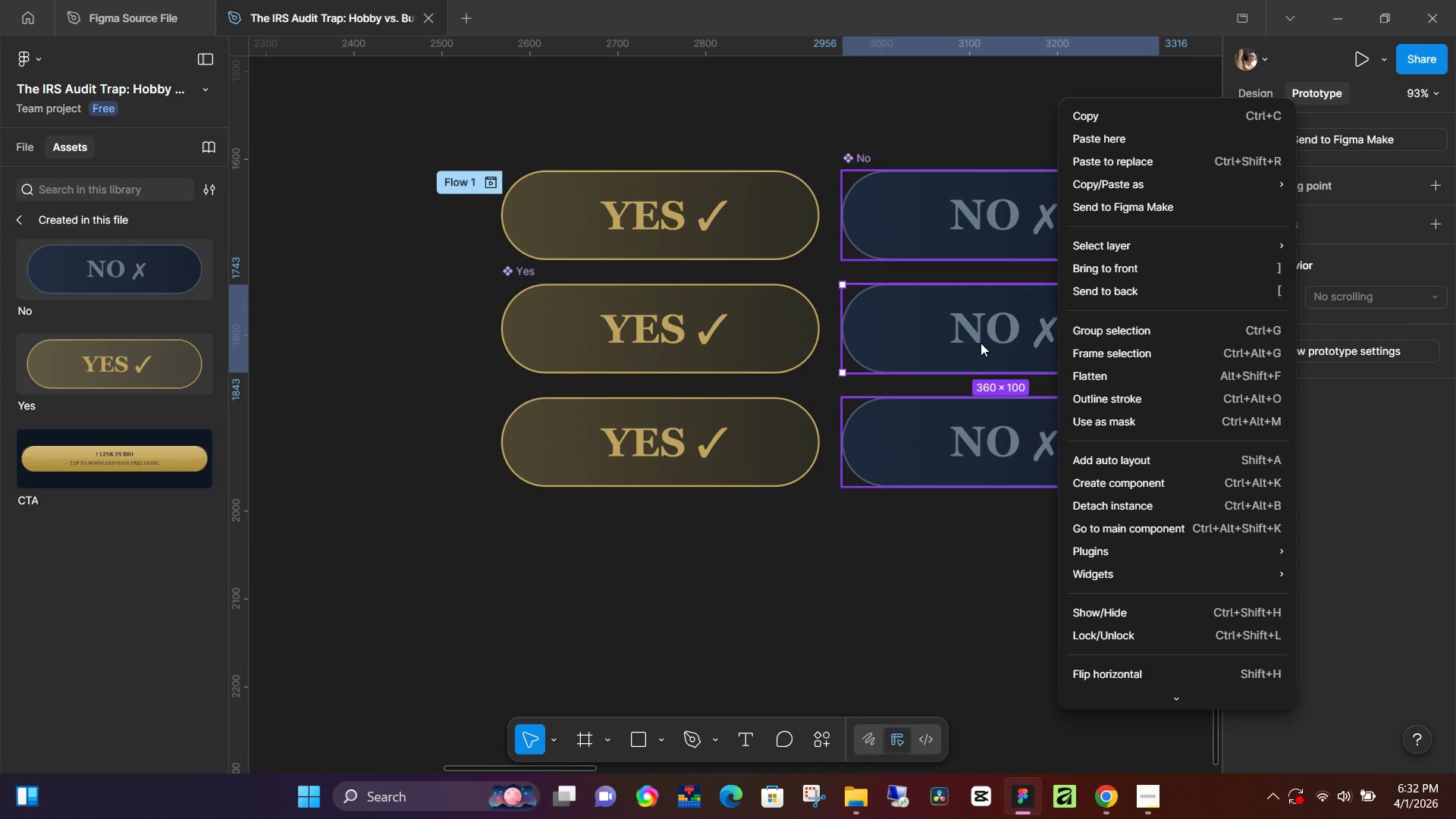 
left_click([981, 343])
 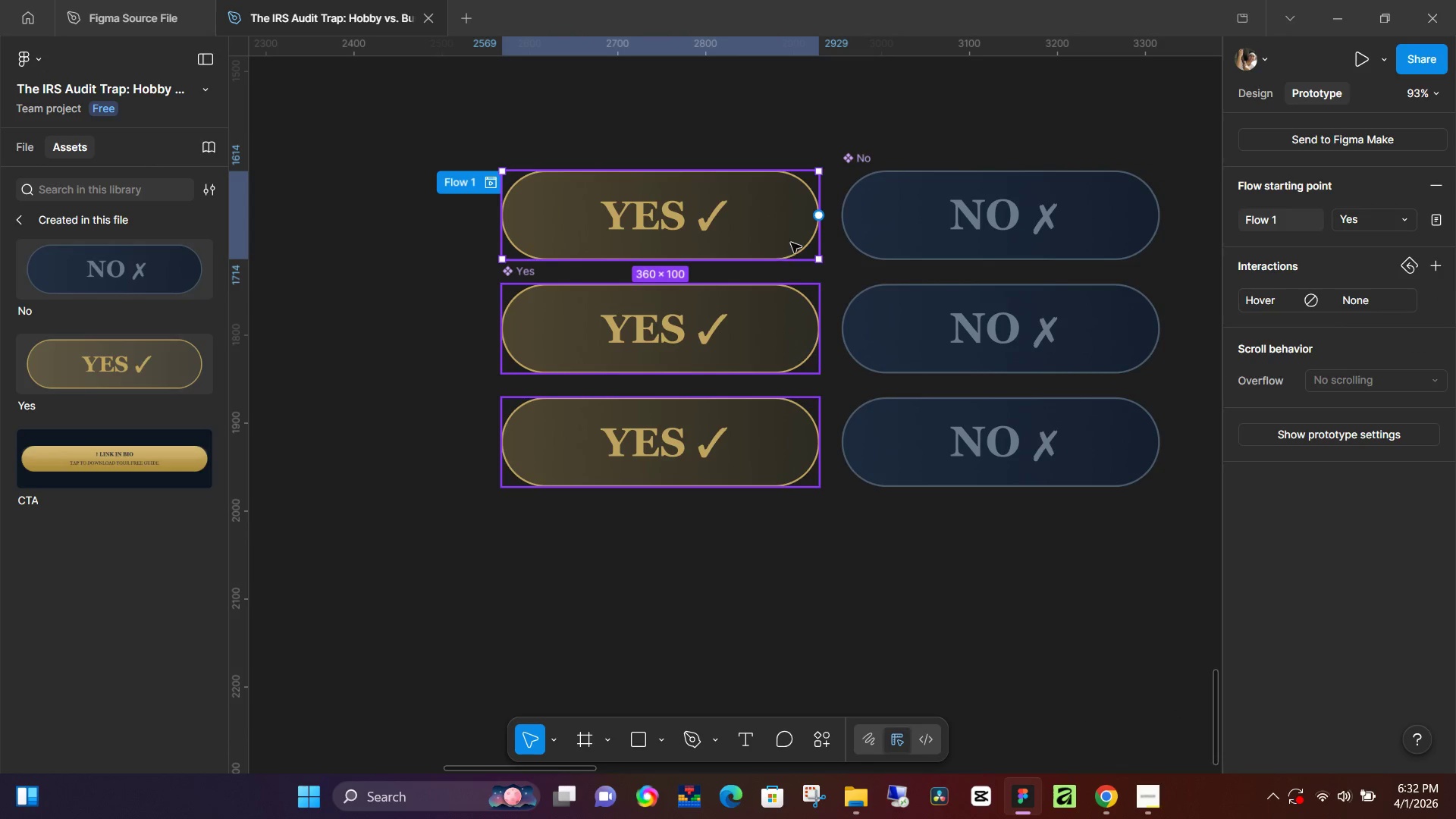 
left_click_drag(start_coordinate=[824, 219], to_coordinate=[702, 314])
 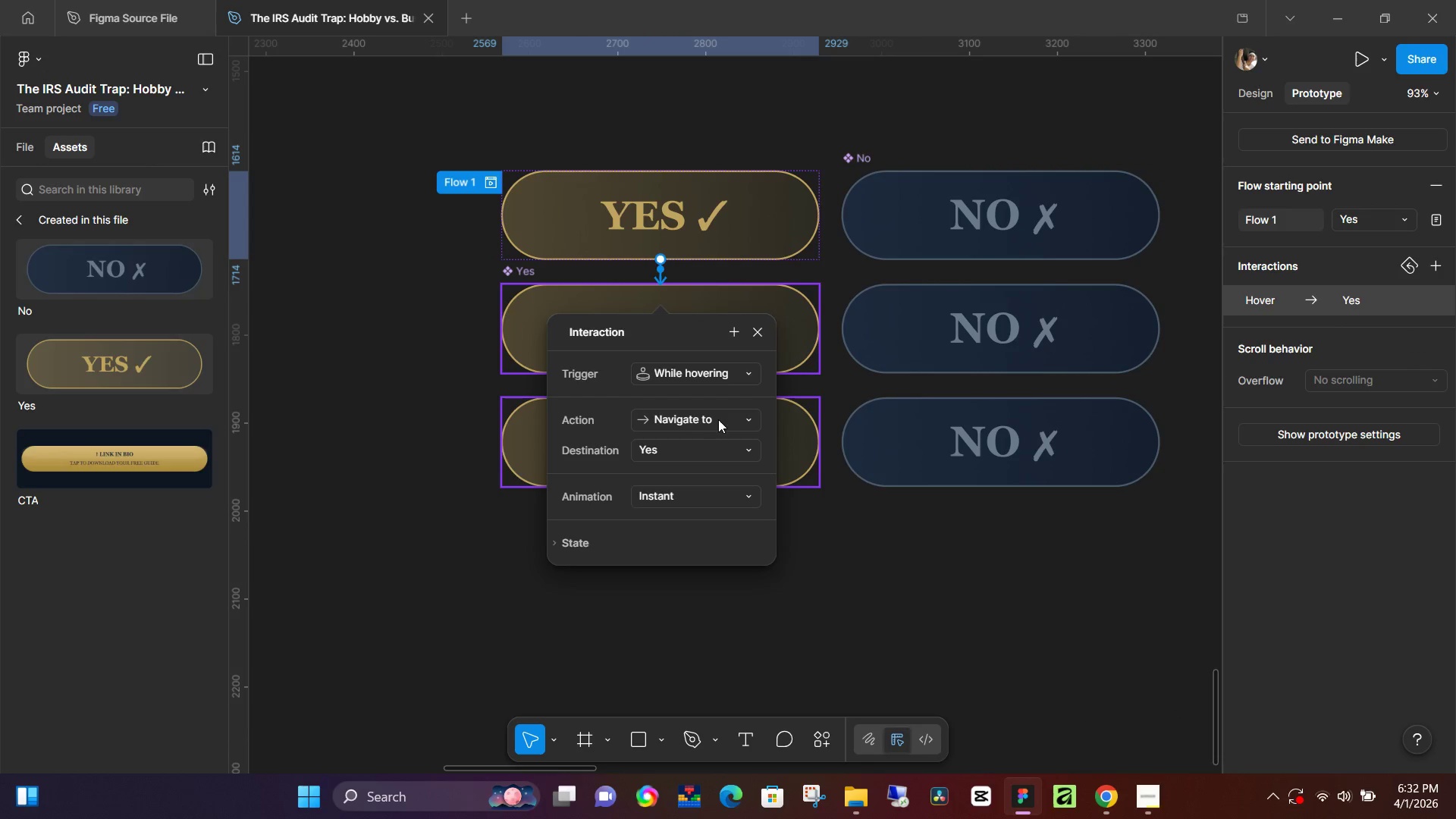 
wait(5.23)
 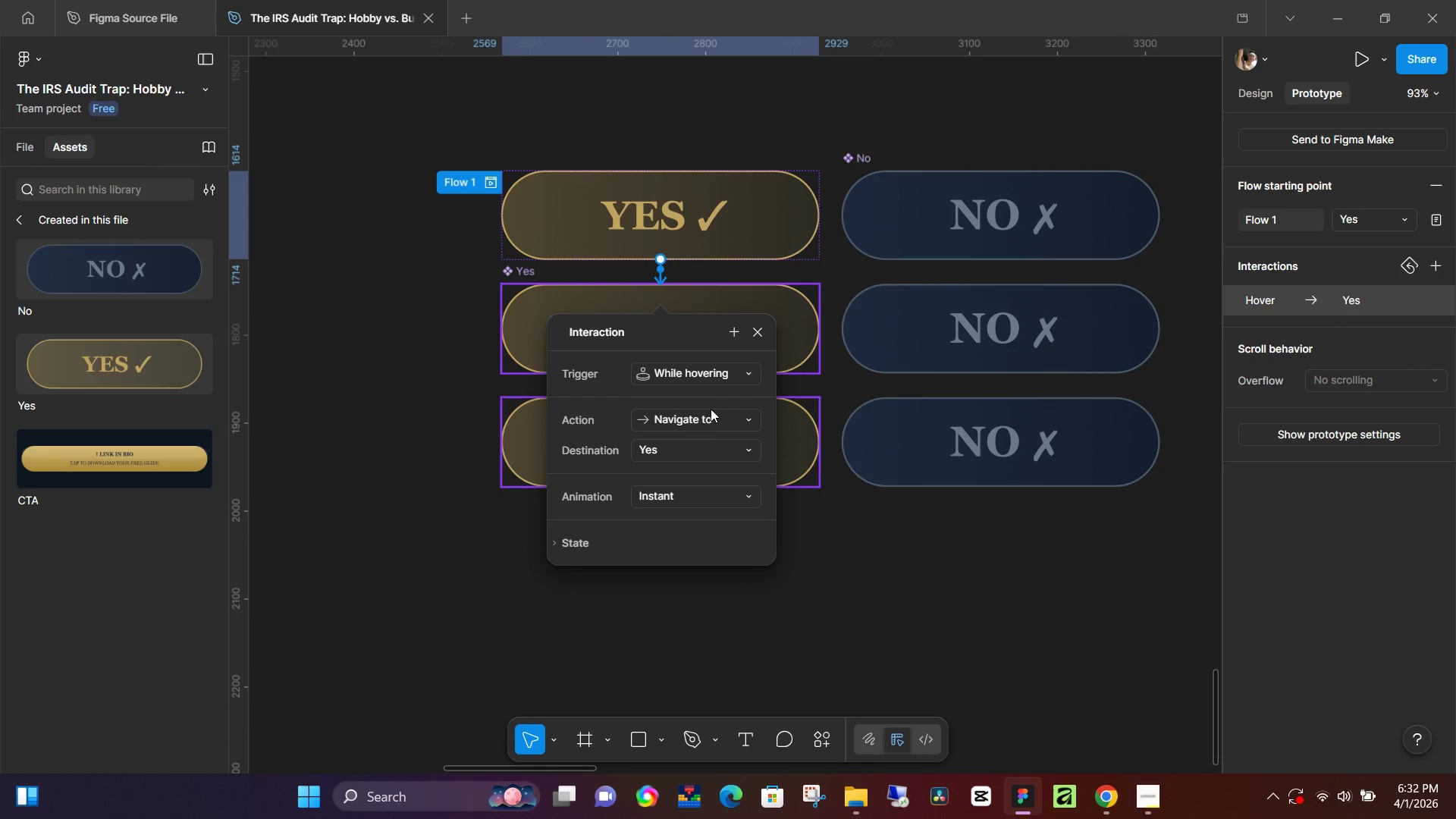 
left_click([744, 504])
 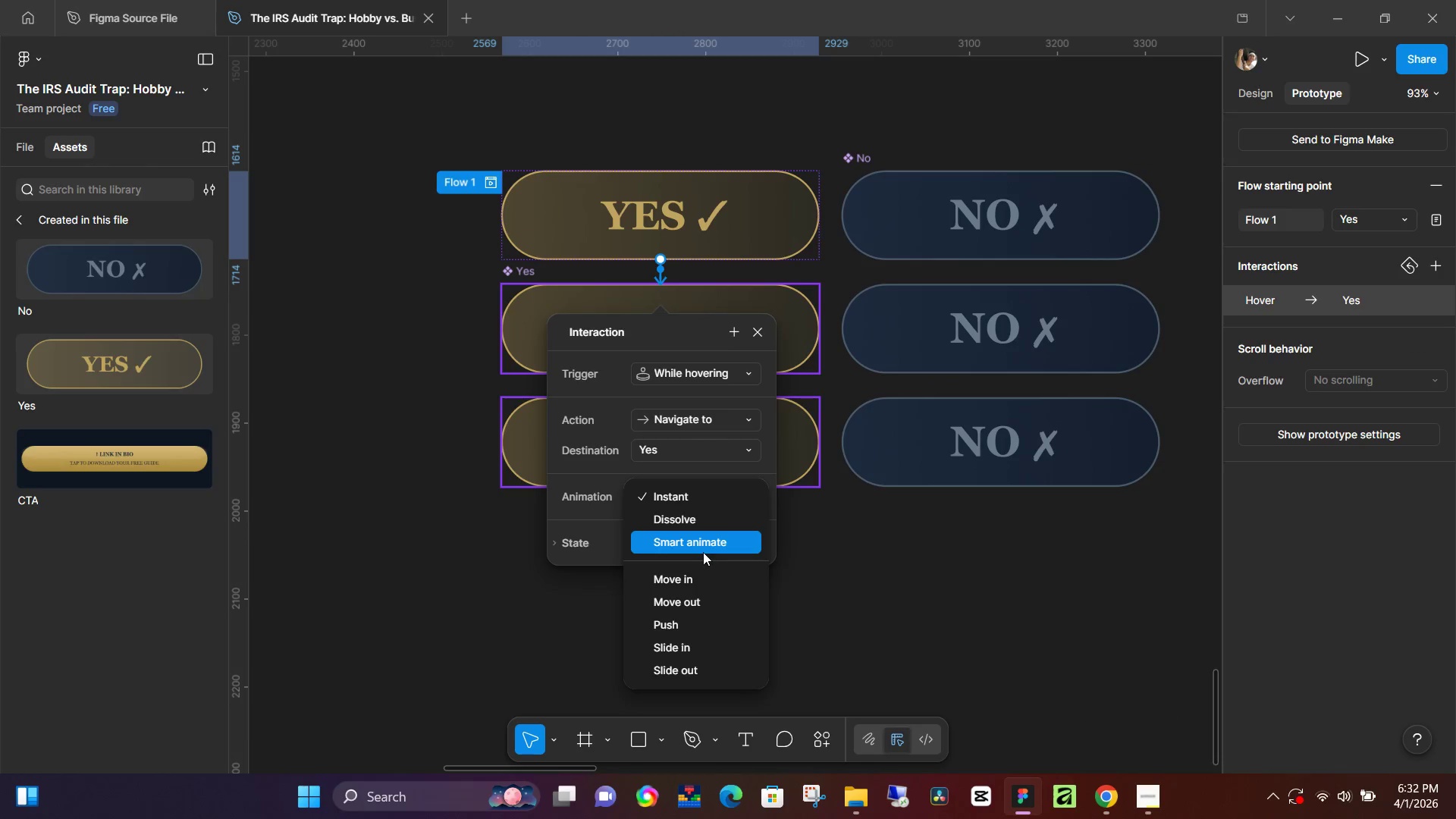 
left_click([708, 546])
 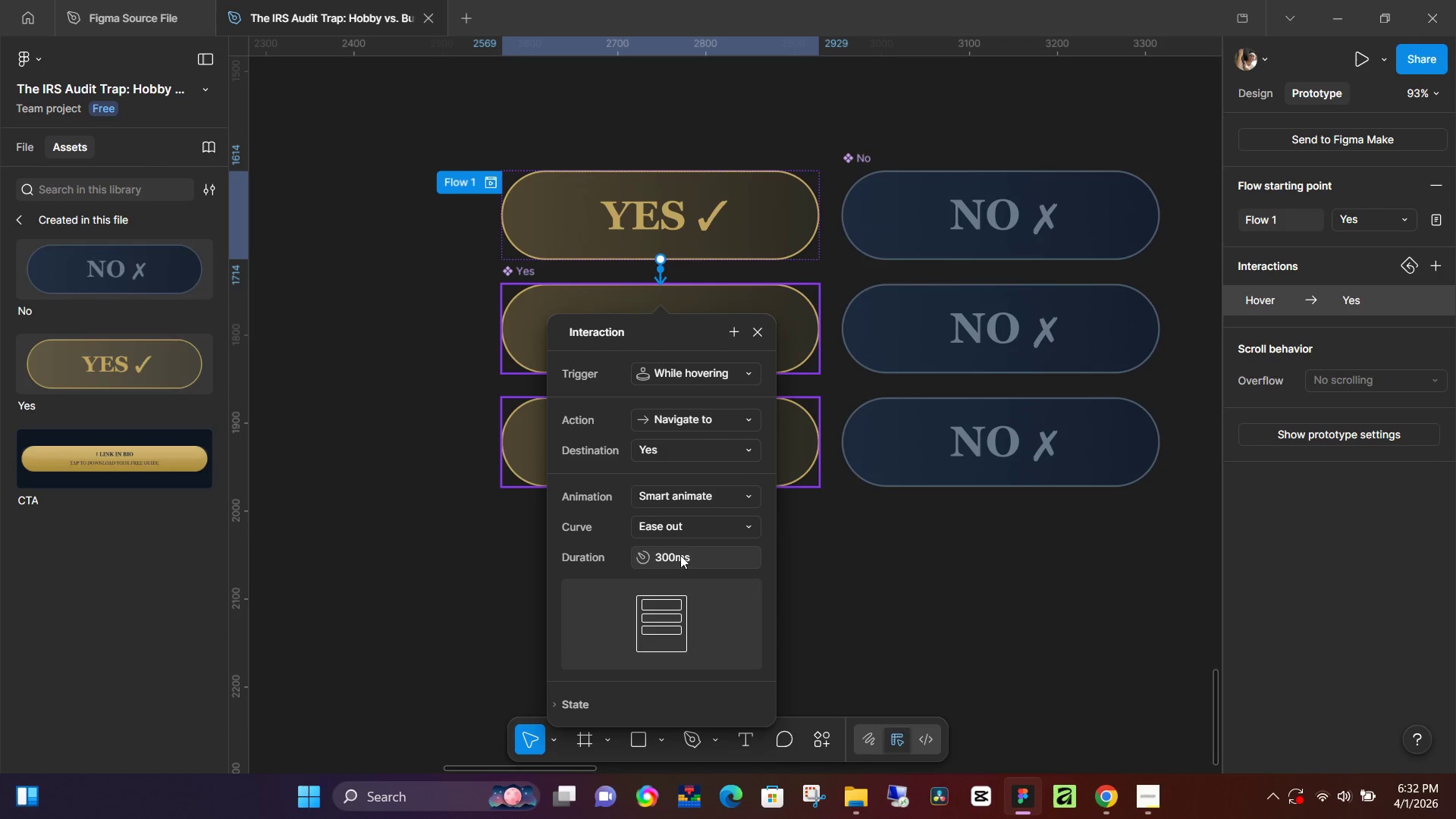 
wait(5.86)
 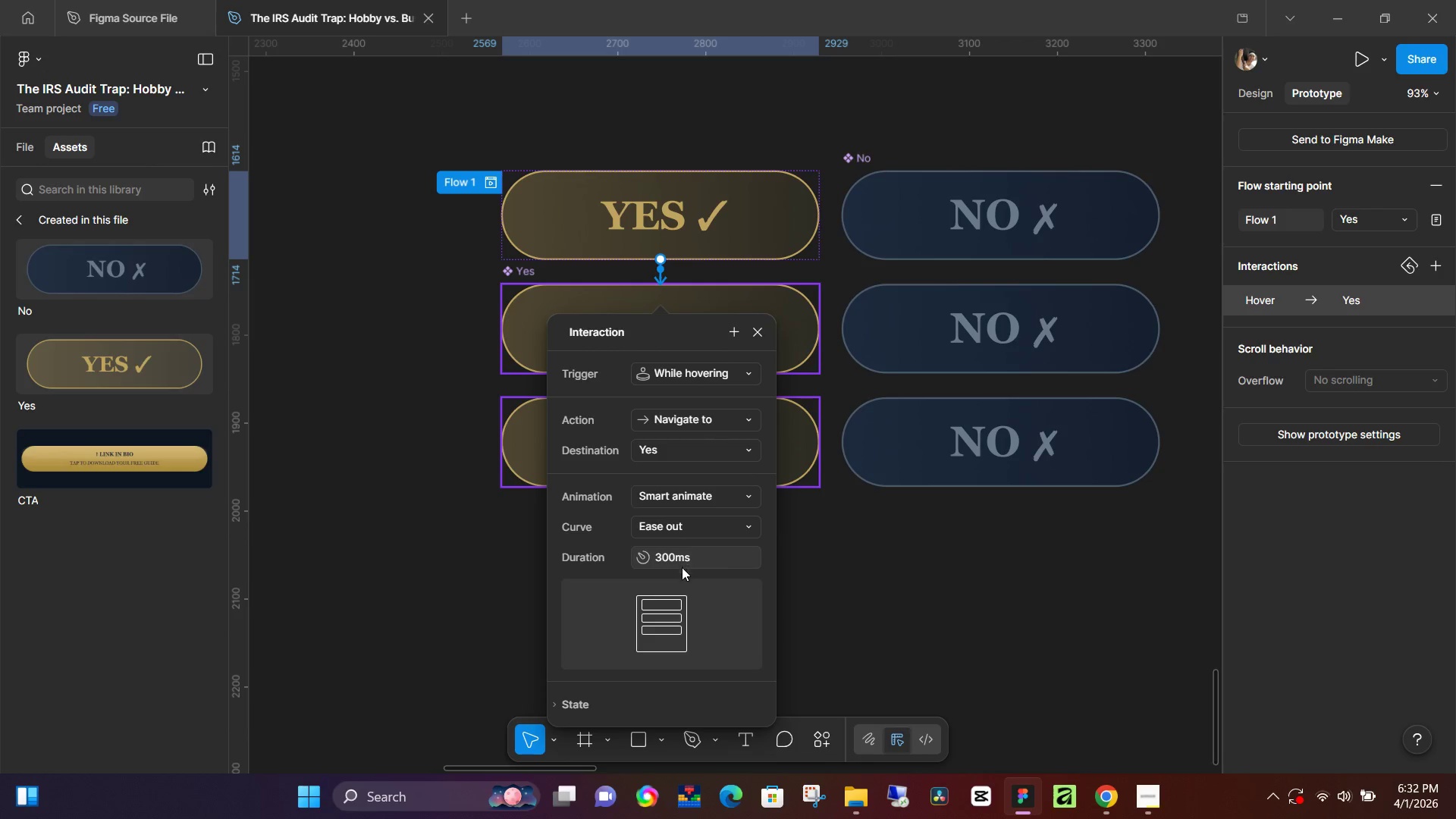 
scroll: coordinate [676, 555], scroll_direction: down, amount: 2.0
 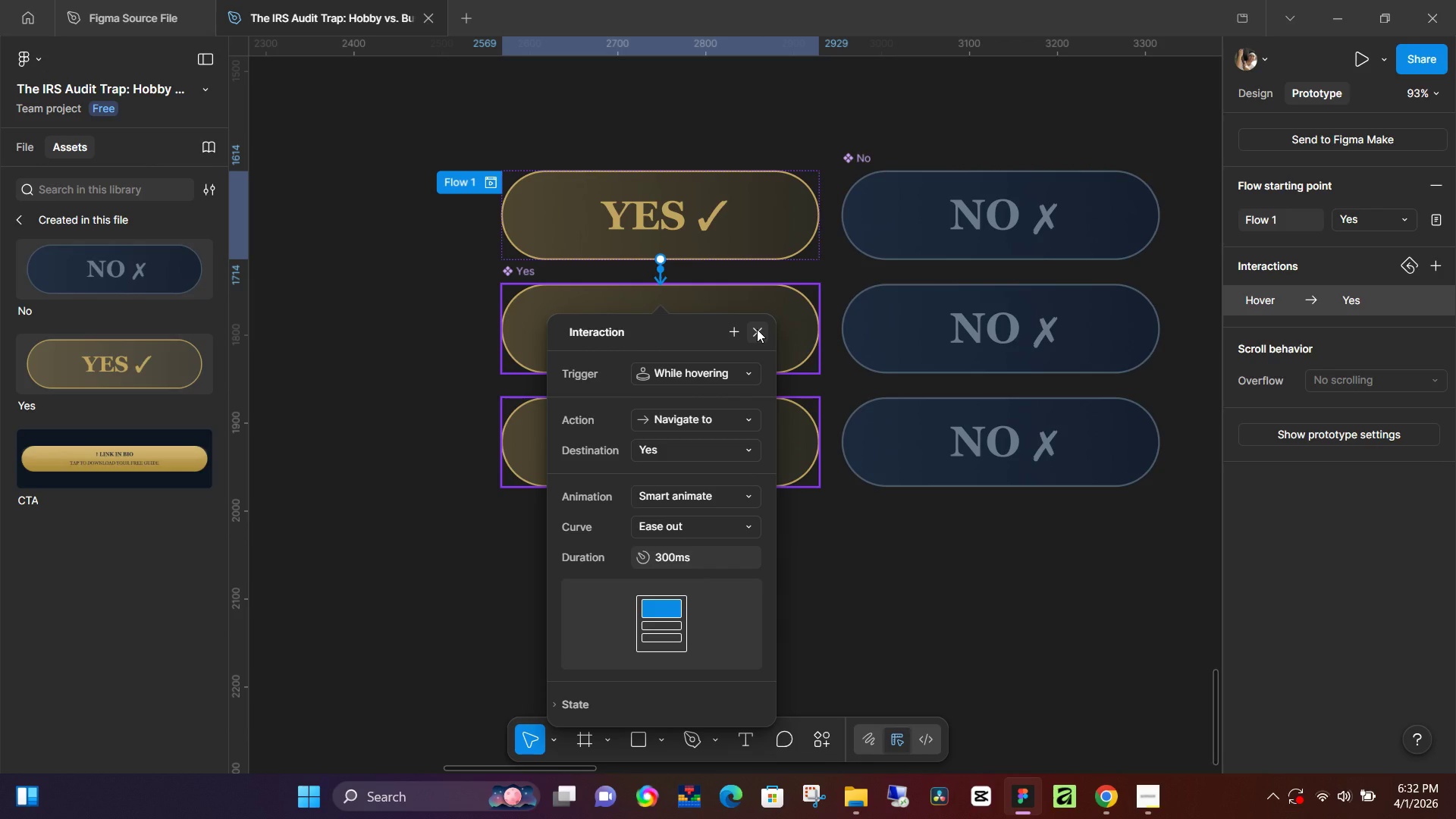 
wait(6.68)
 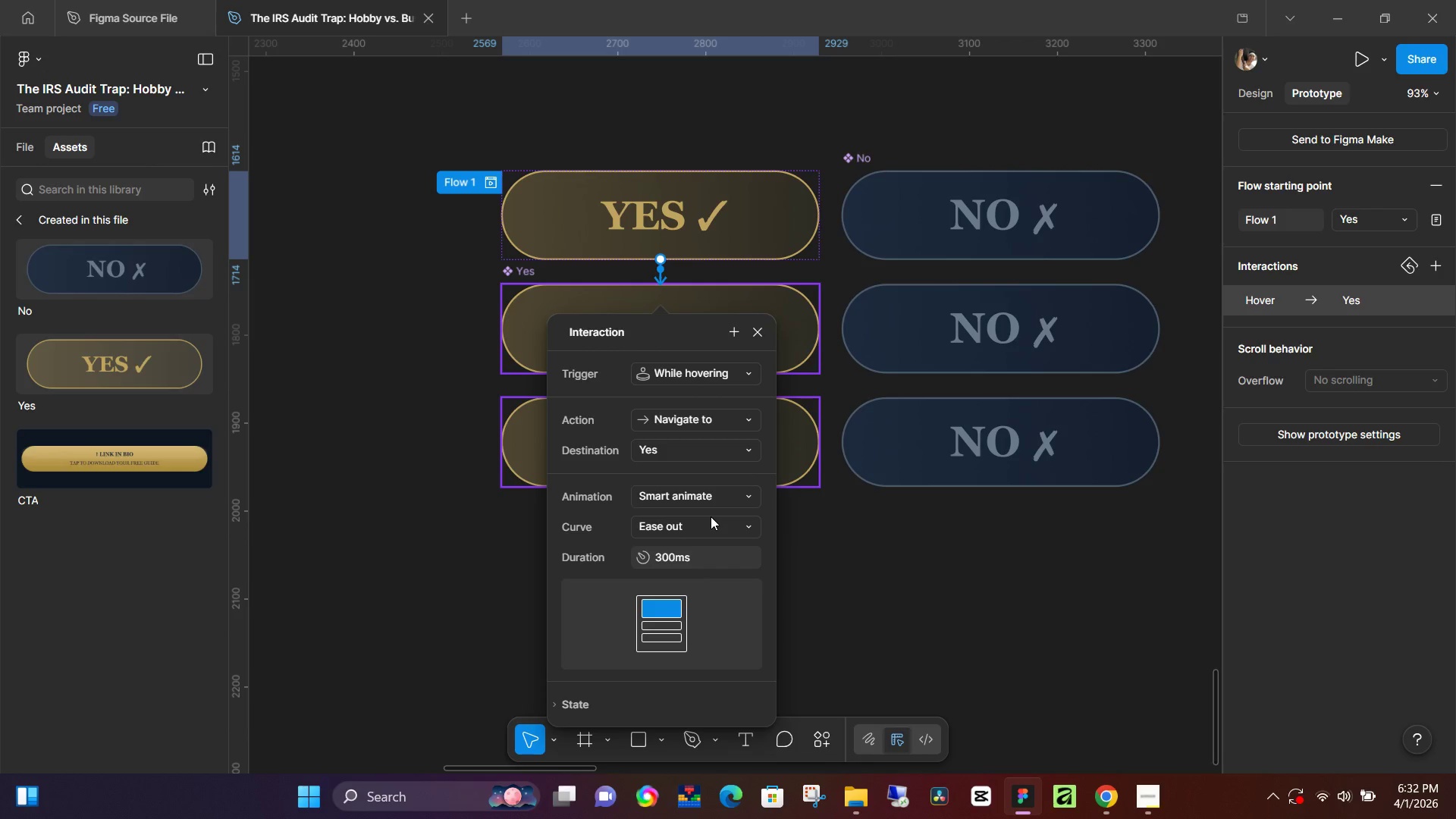 
left_click([757, 329])
 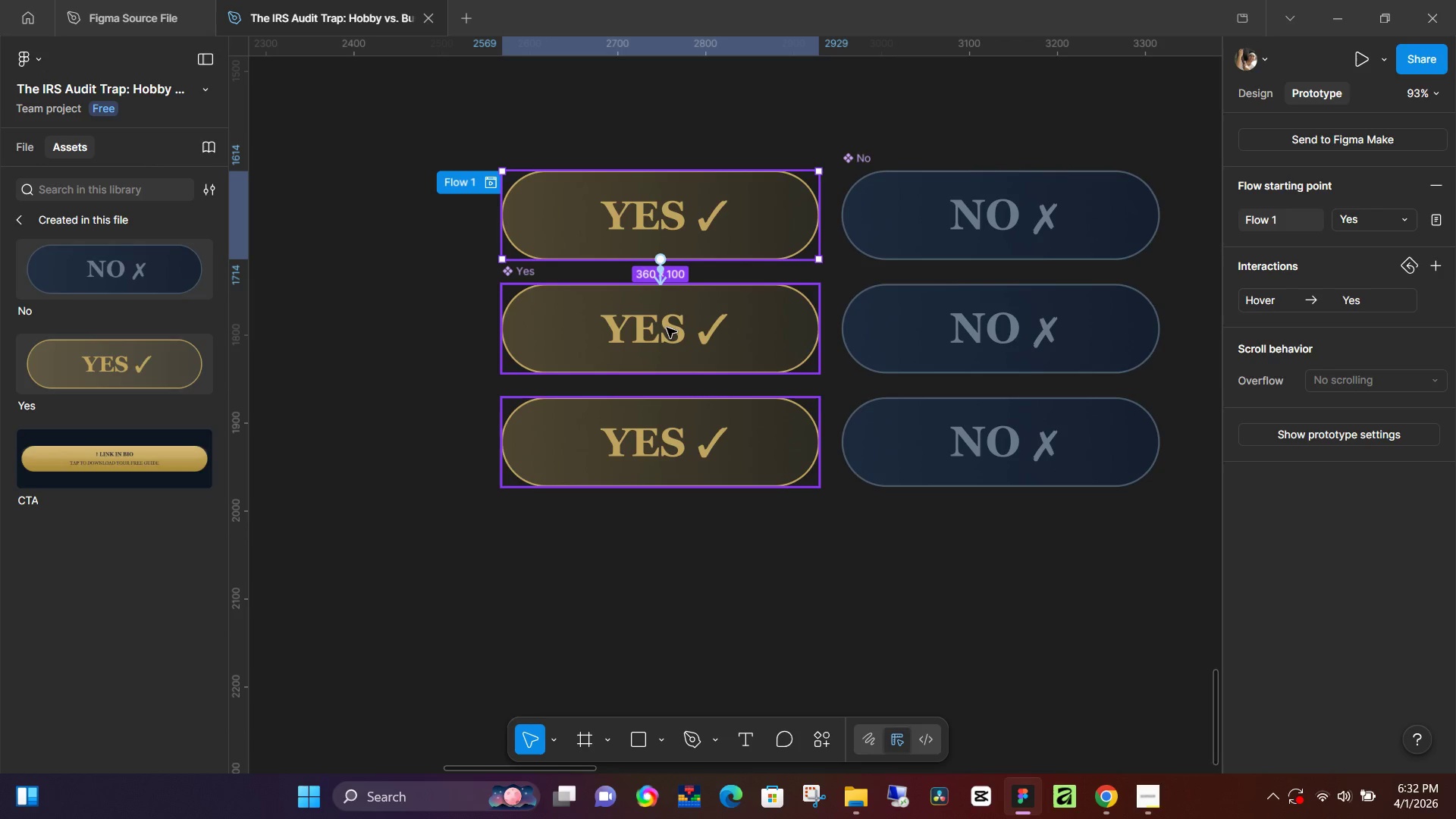 
left_click([667, 328])
 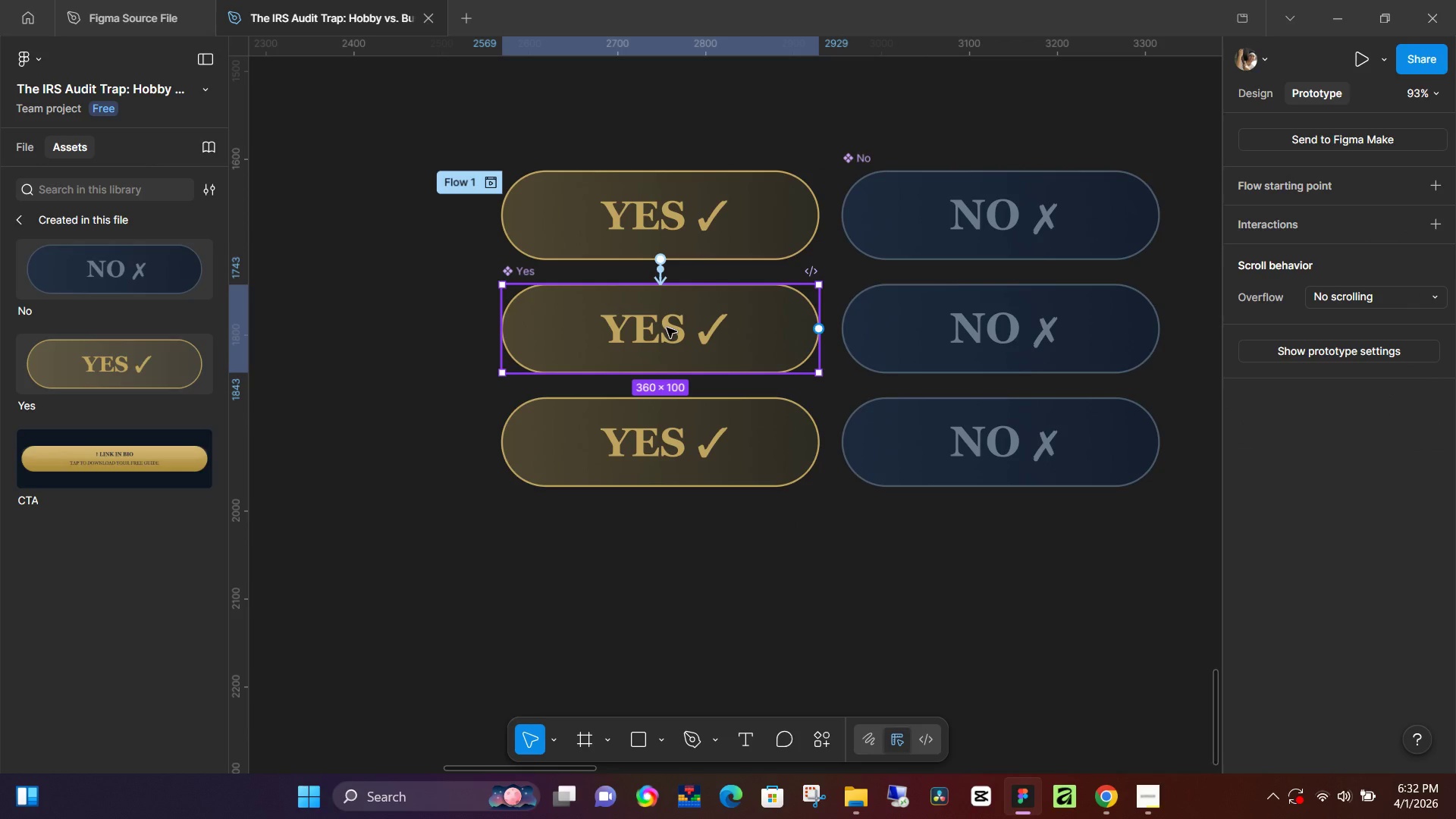 
double_click([667, 328])
 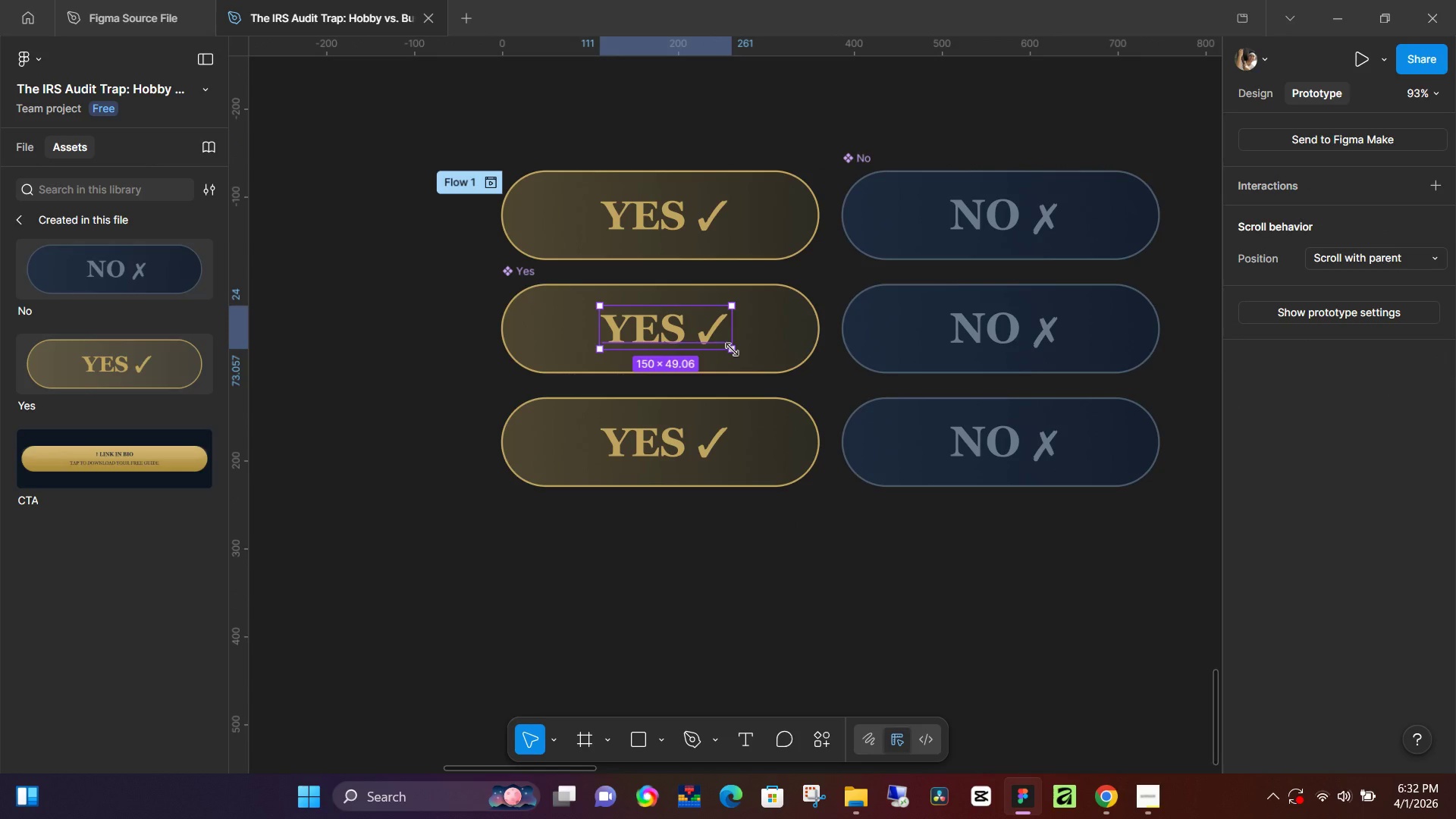 
left_click_drag(start_coordinate=[732, 350], to_coordinate=[715, 341])
 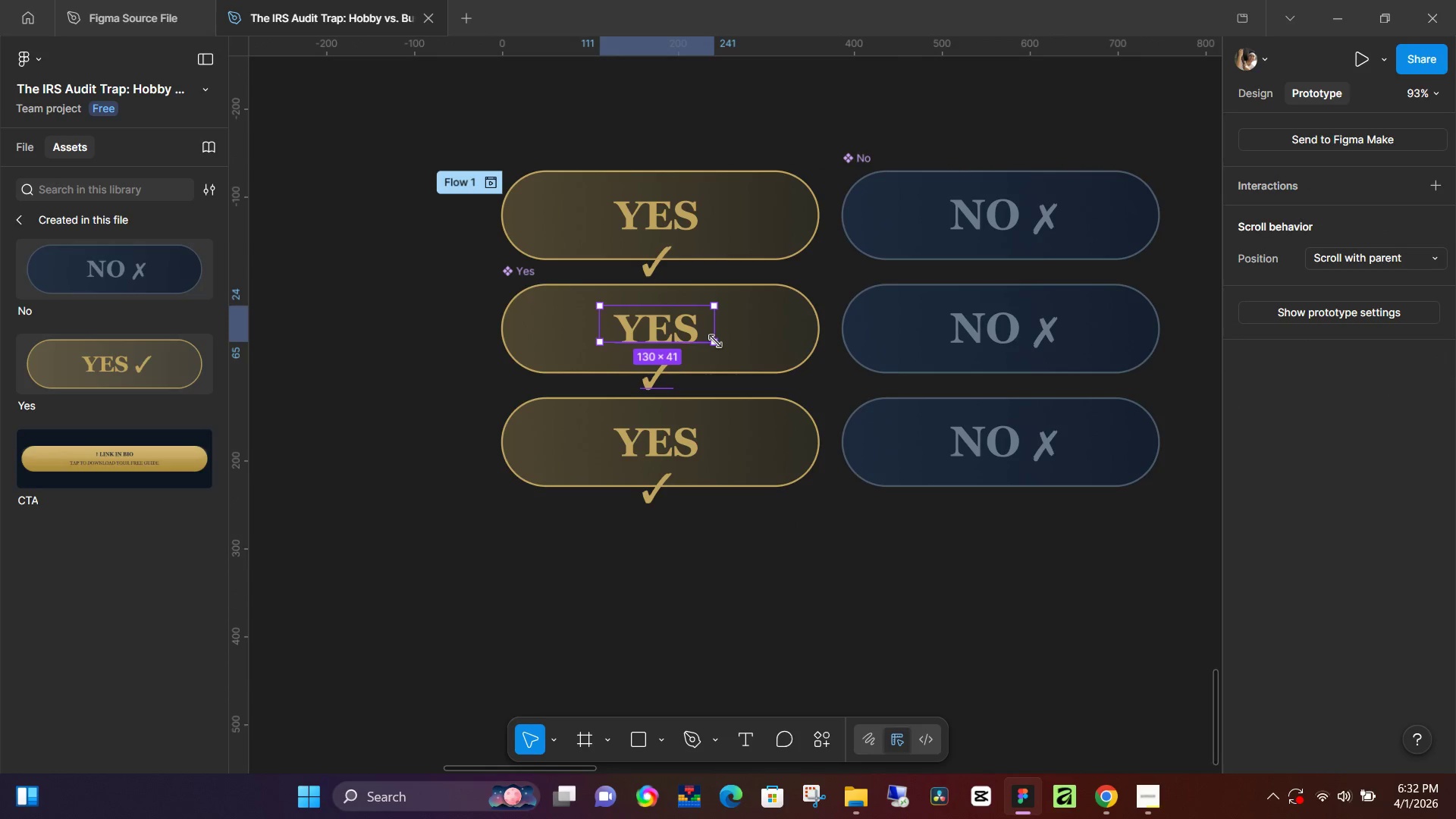 
key(Control+Z)
 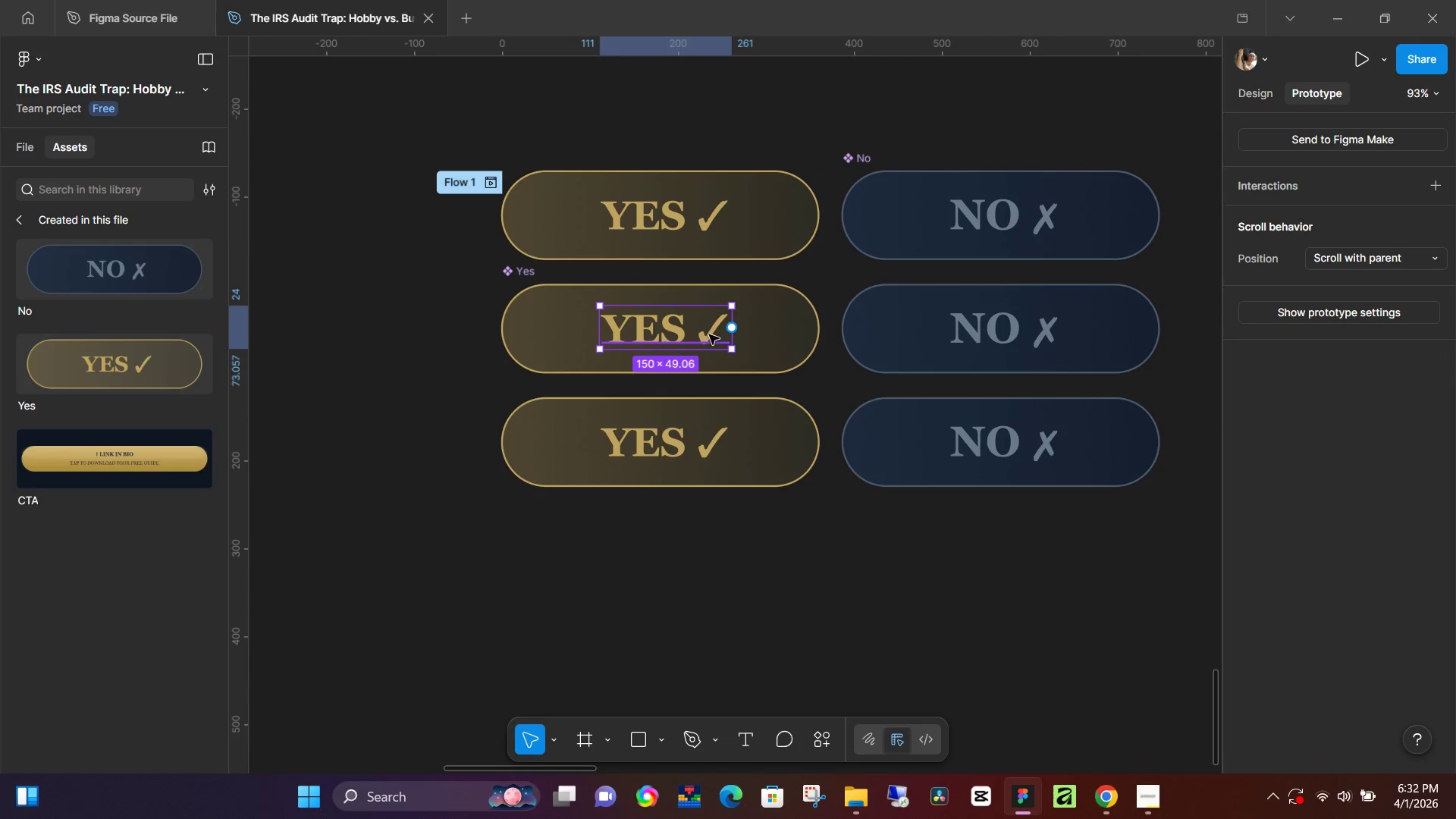 
left_click([702, 334])
 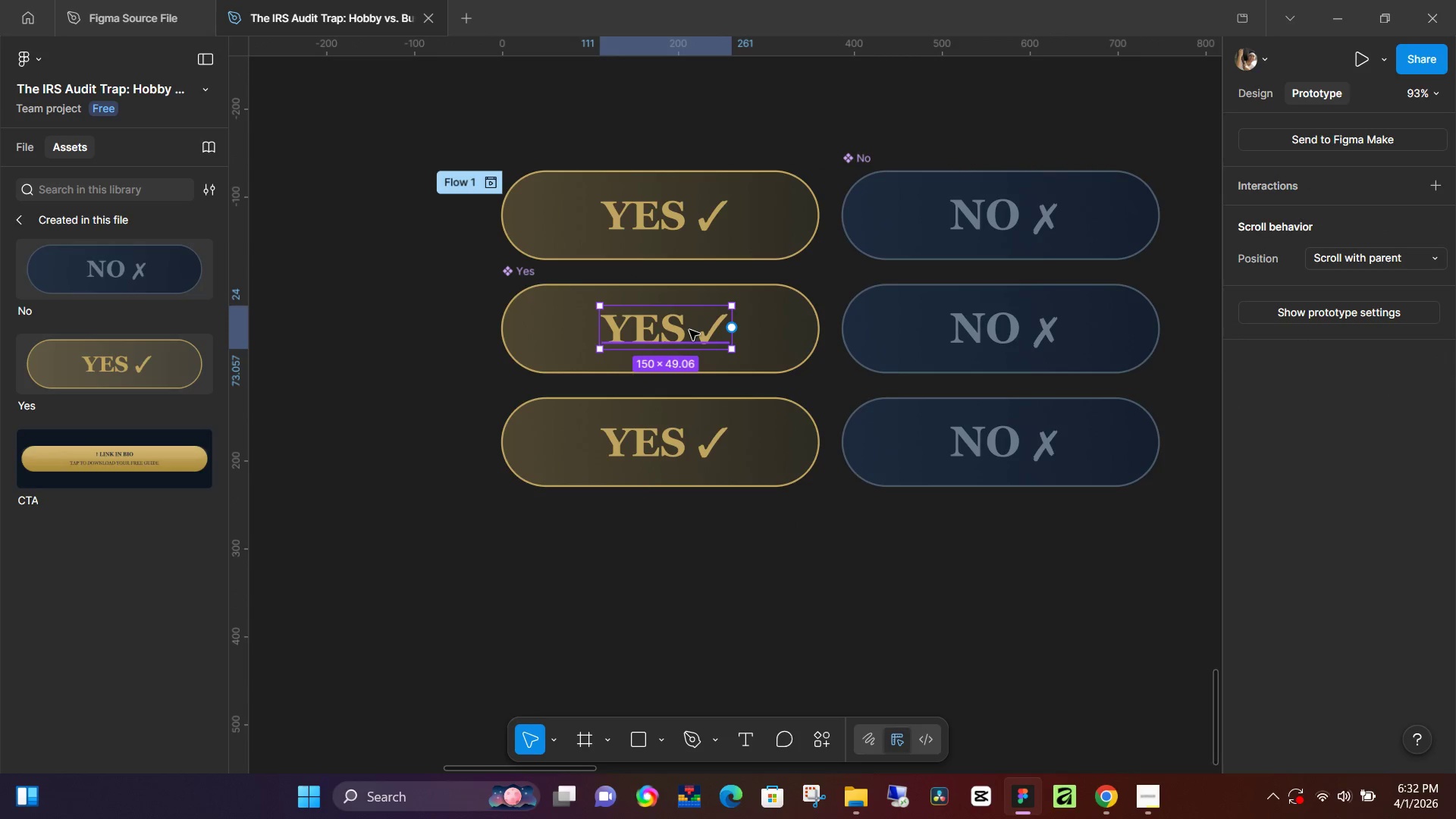 
double_click([689, 330])
 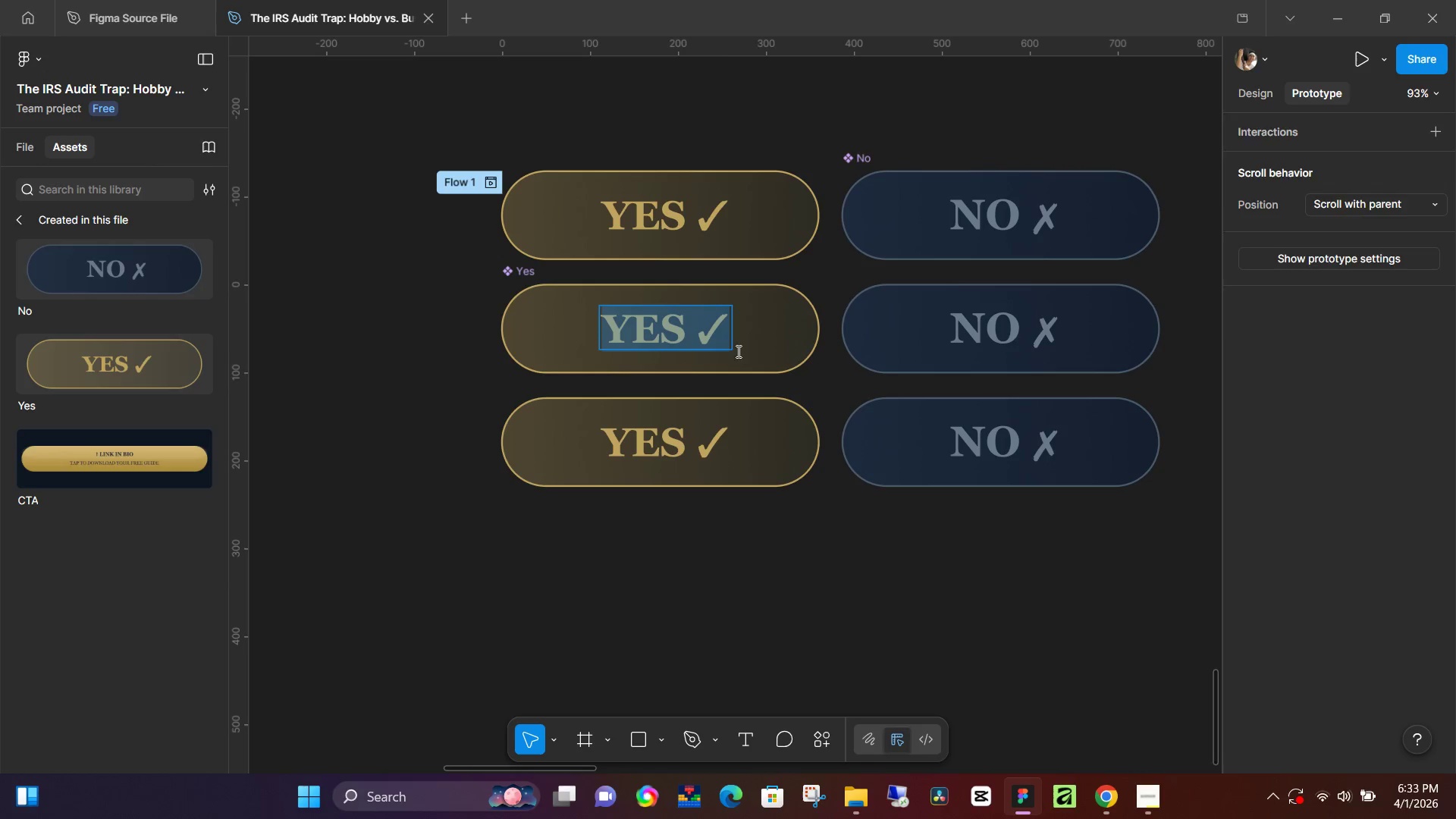 
left_click([742, 353])
 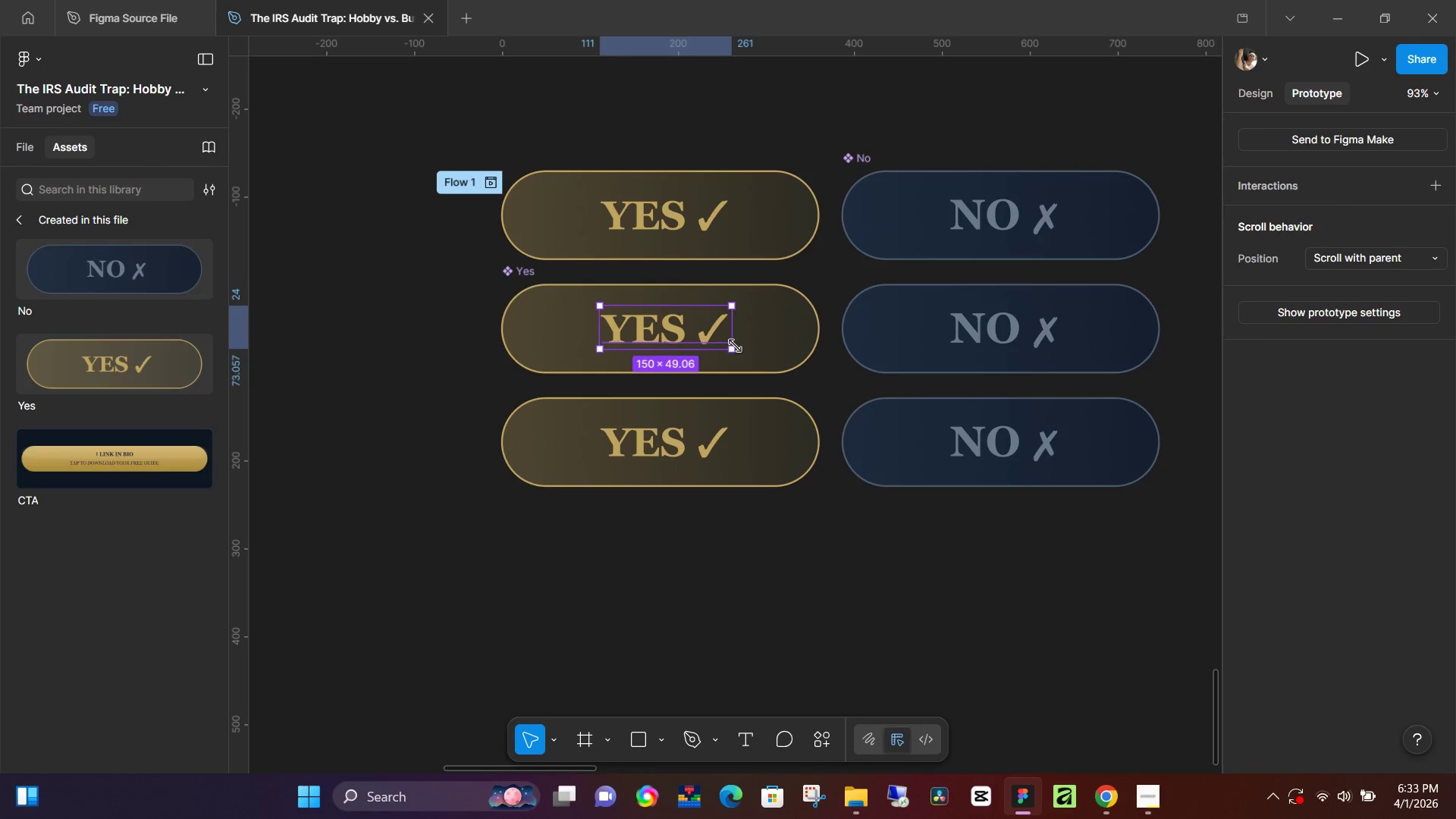 
key(K)
 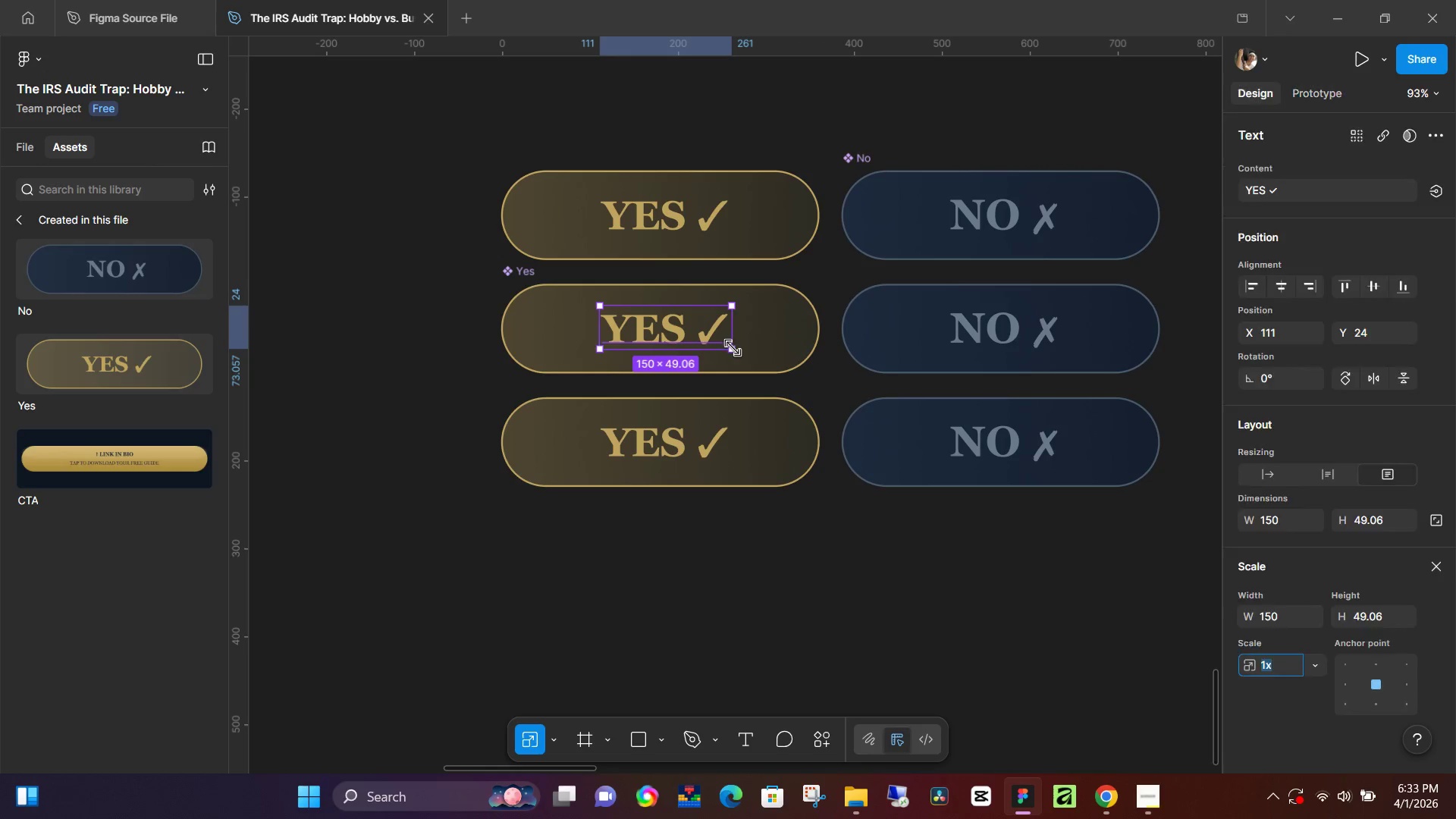 
left_click_drag(start_coordinate=[733, 348], to_coordinate=[712, 337])
 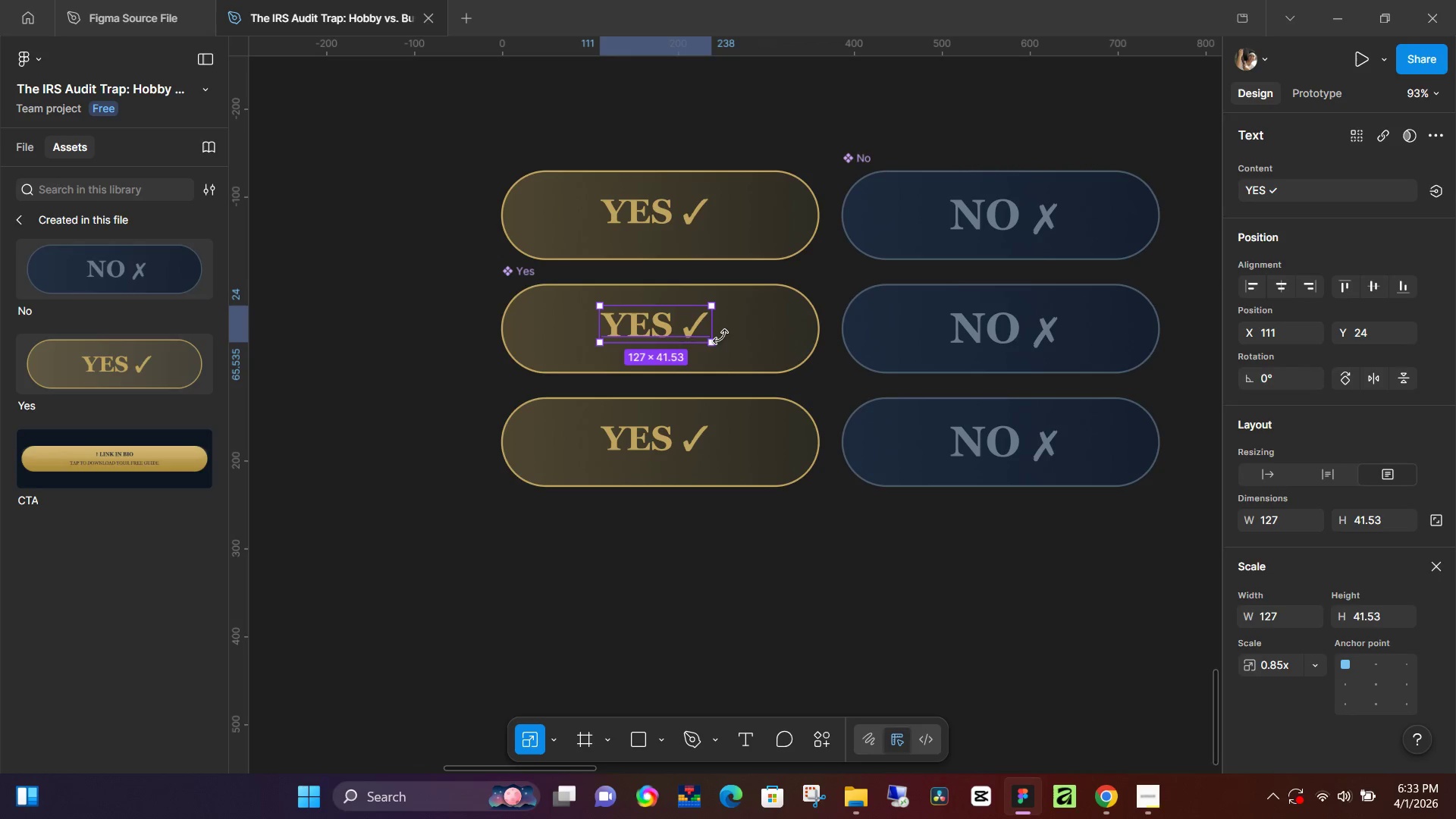 
key(Control+Z)
 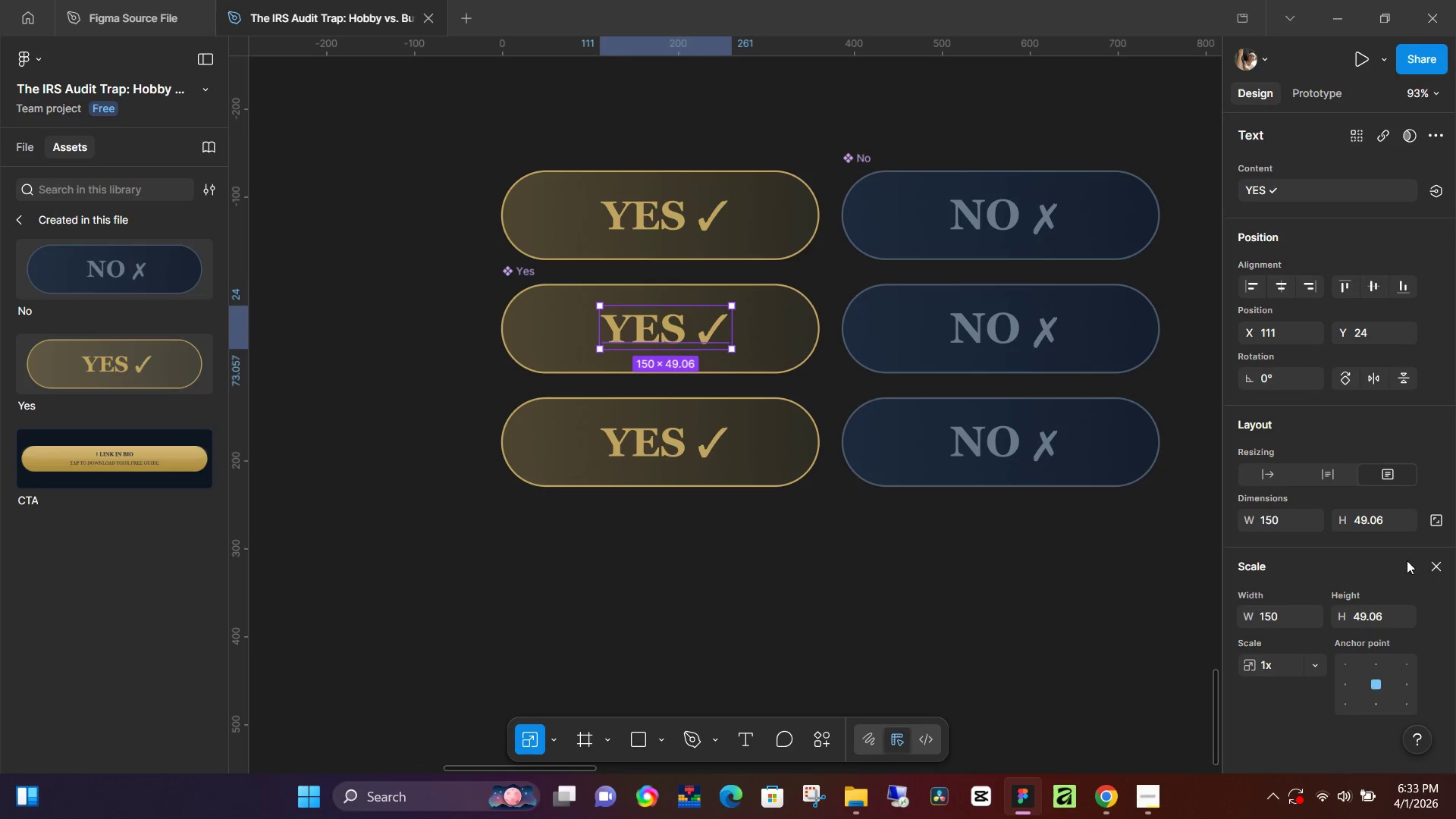 
left_click([1437, 562])
 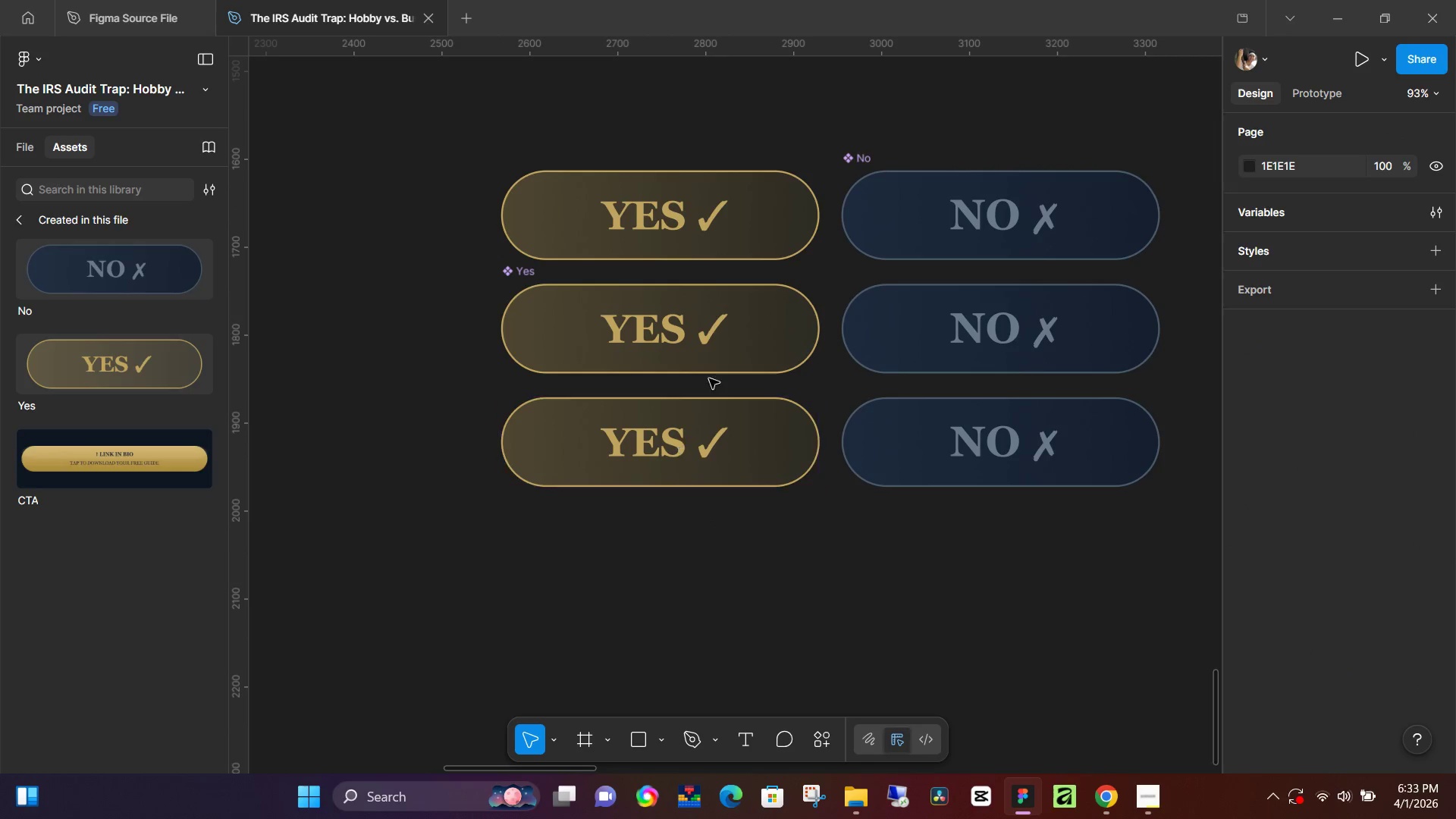 
left_click([679, 346])
 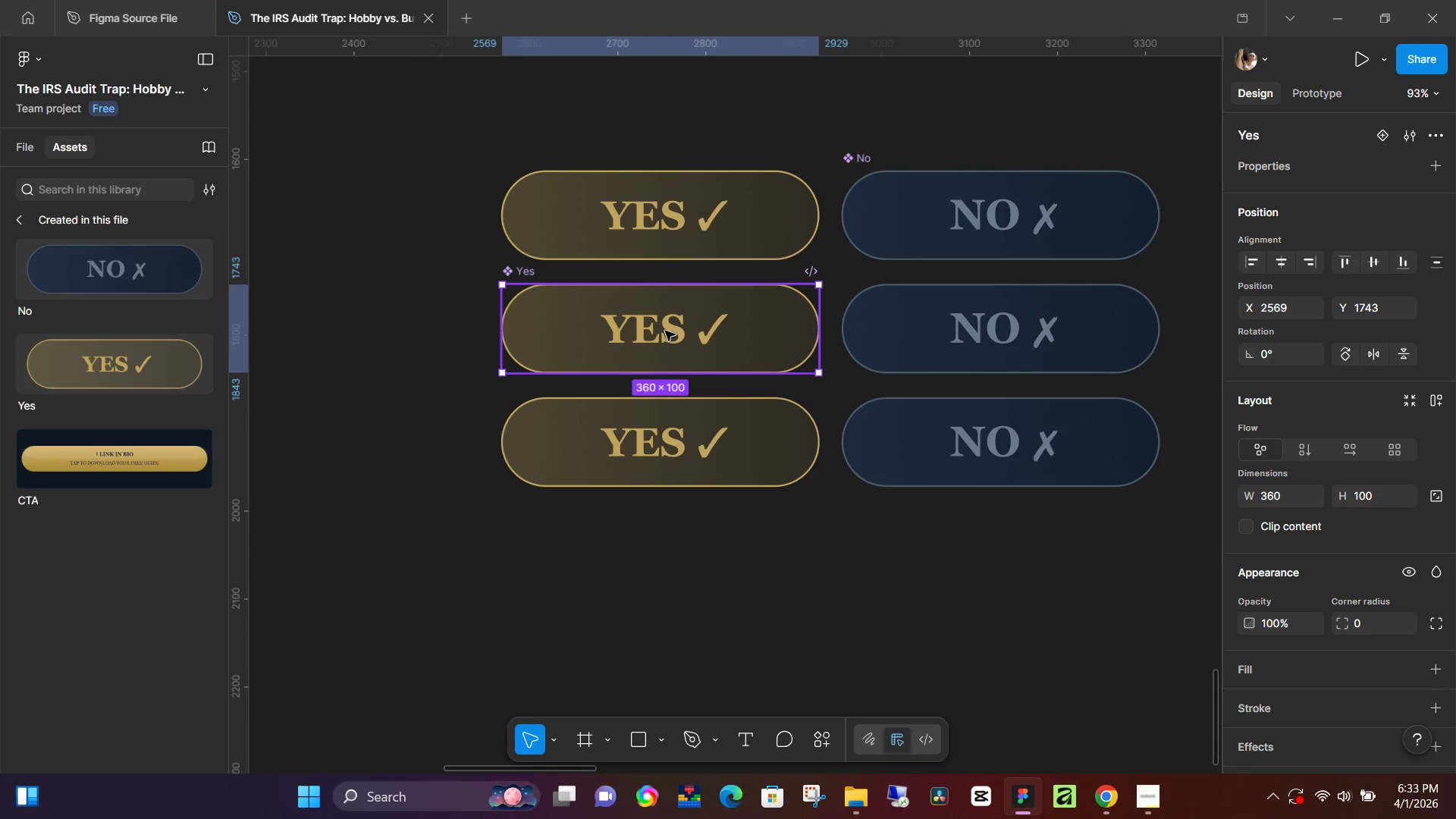 
double_click([665, 331])
 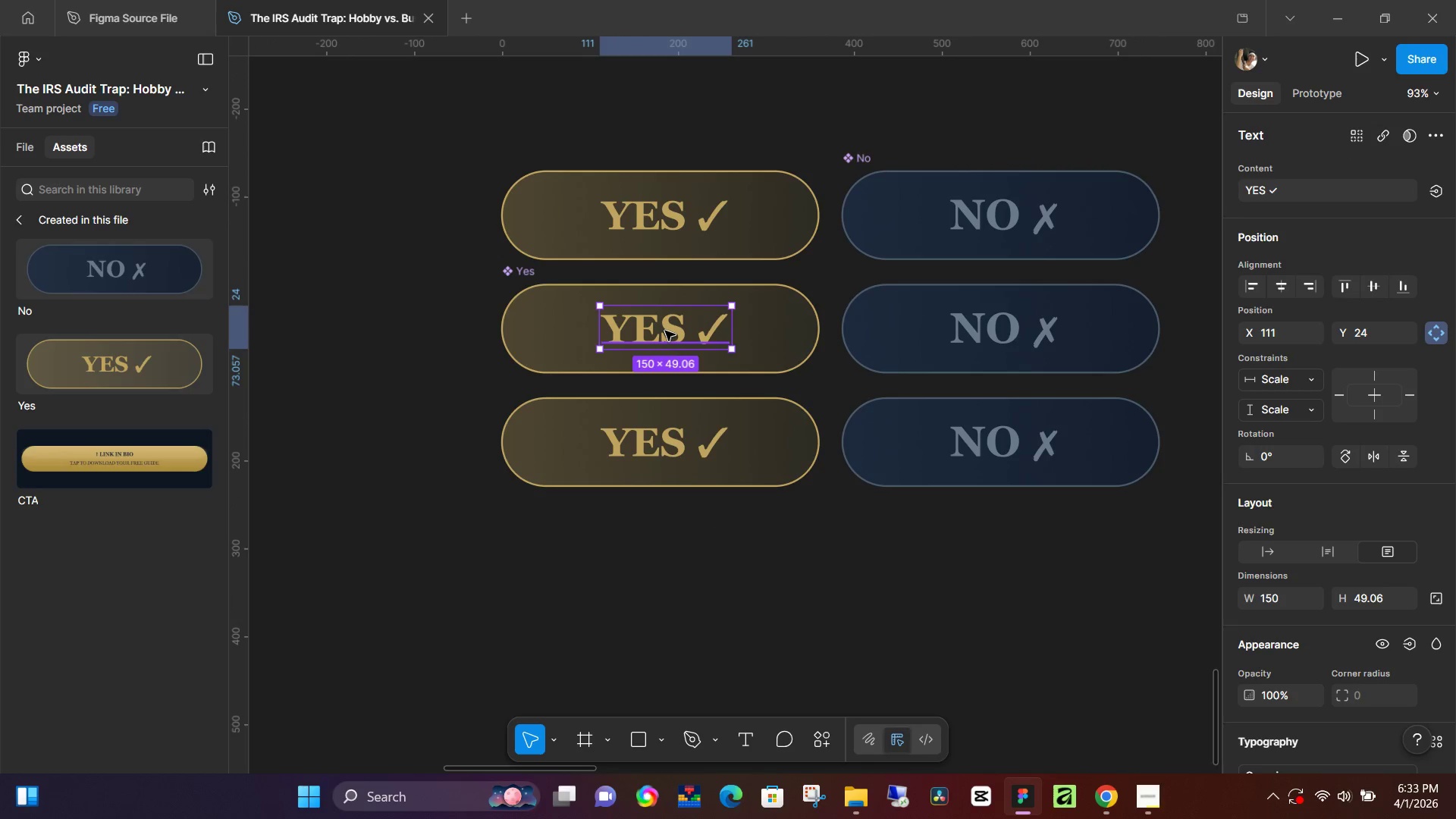 
triple_click([665, 331])
 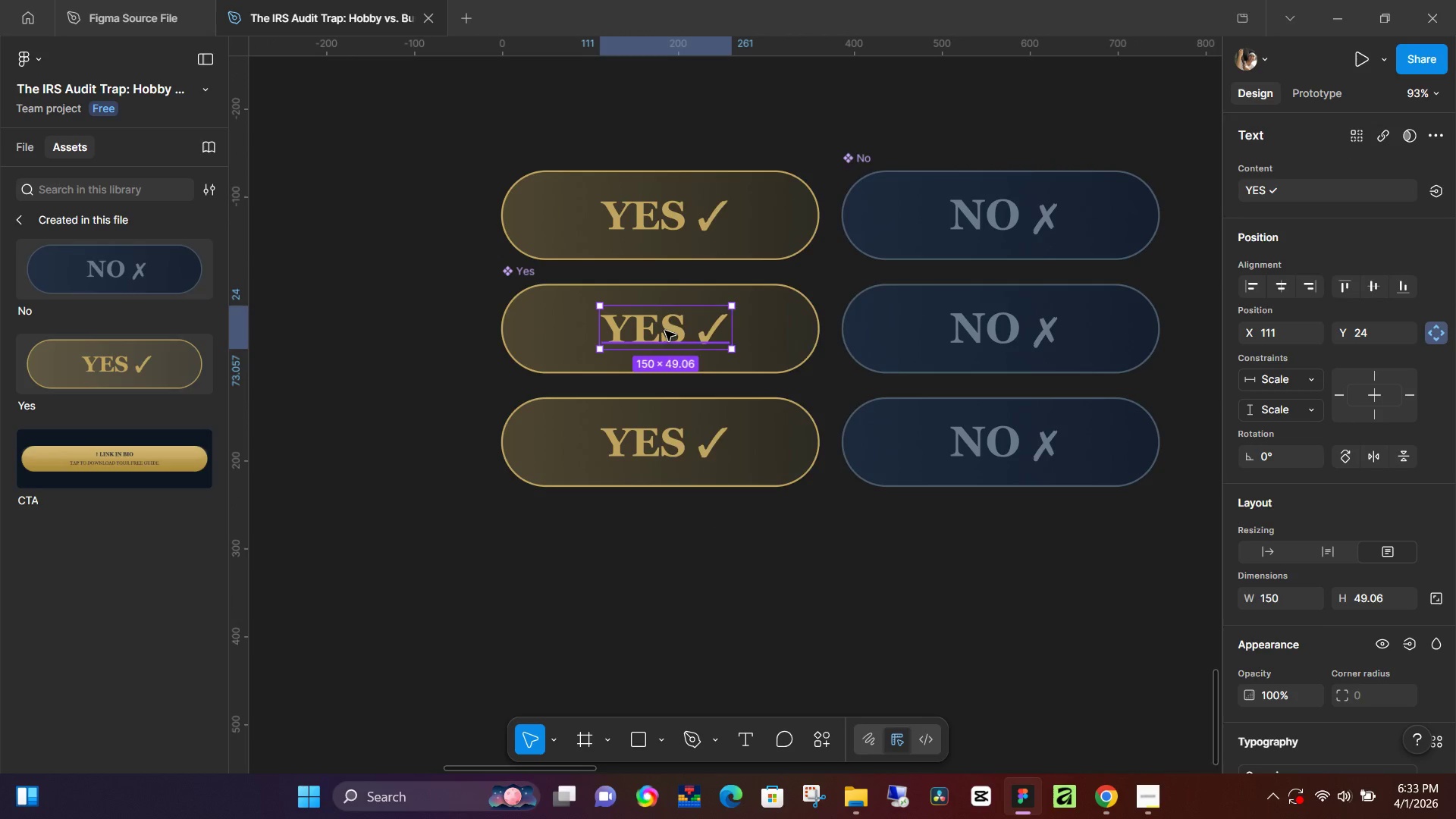 
right_click([665, 331])
 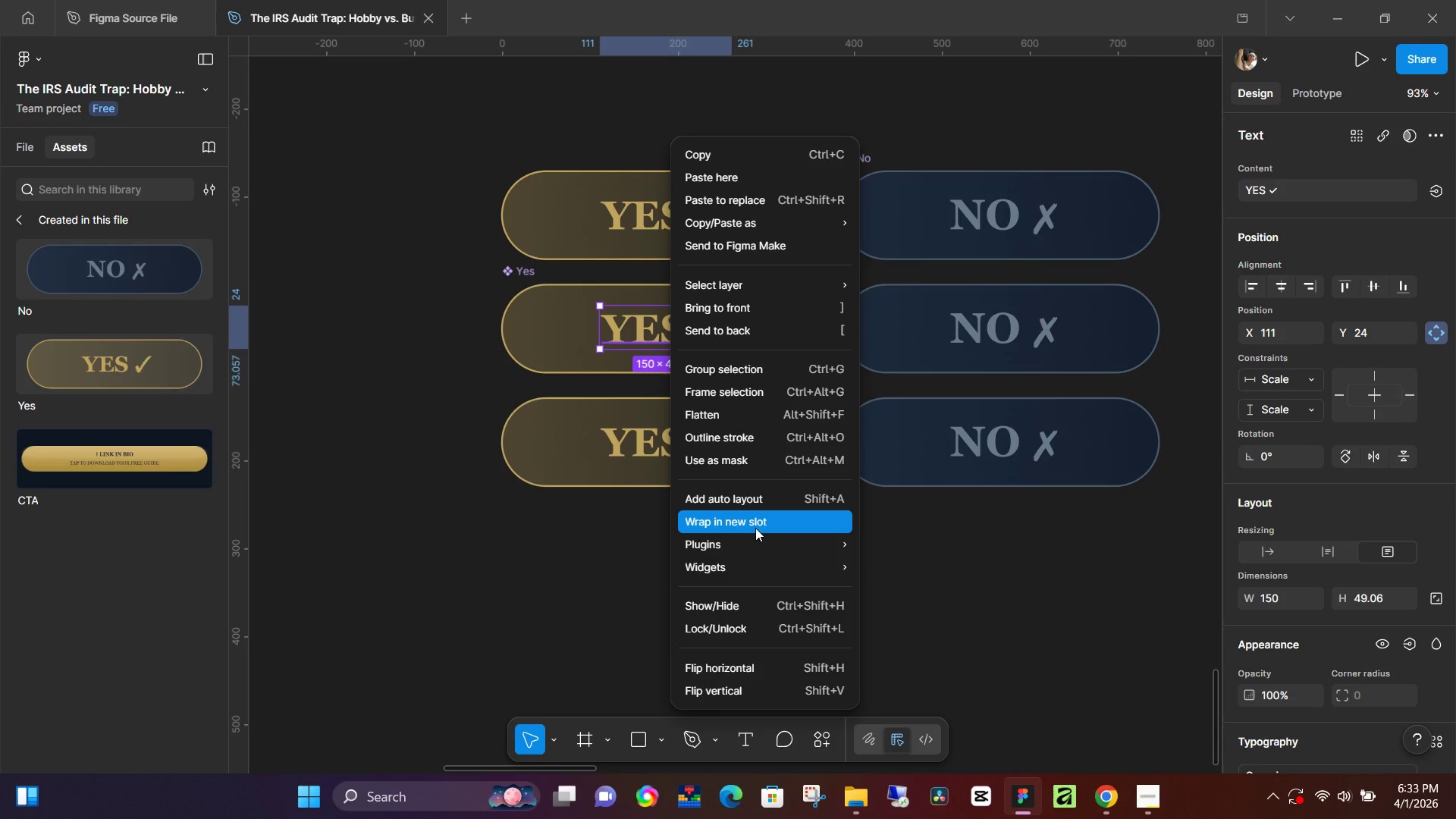 
wait(7.03)
 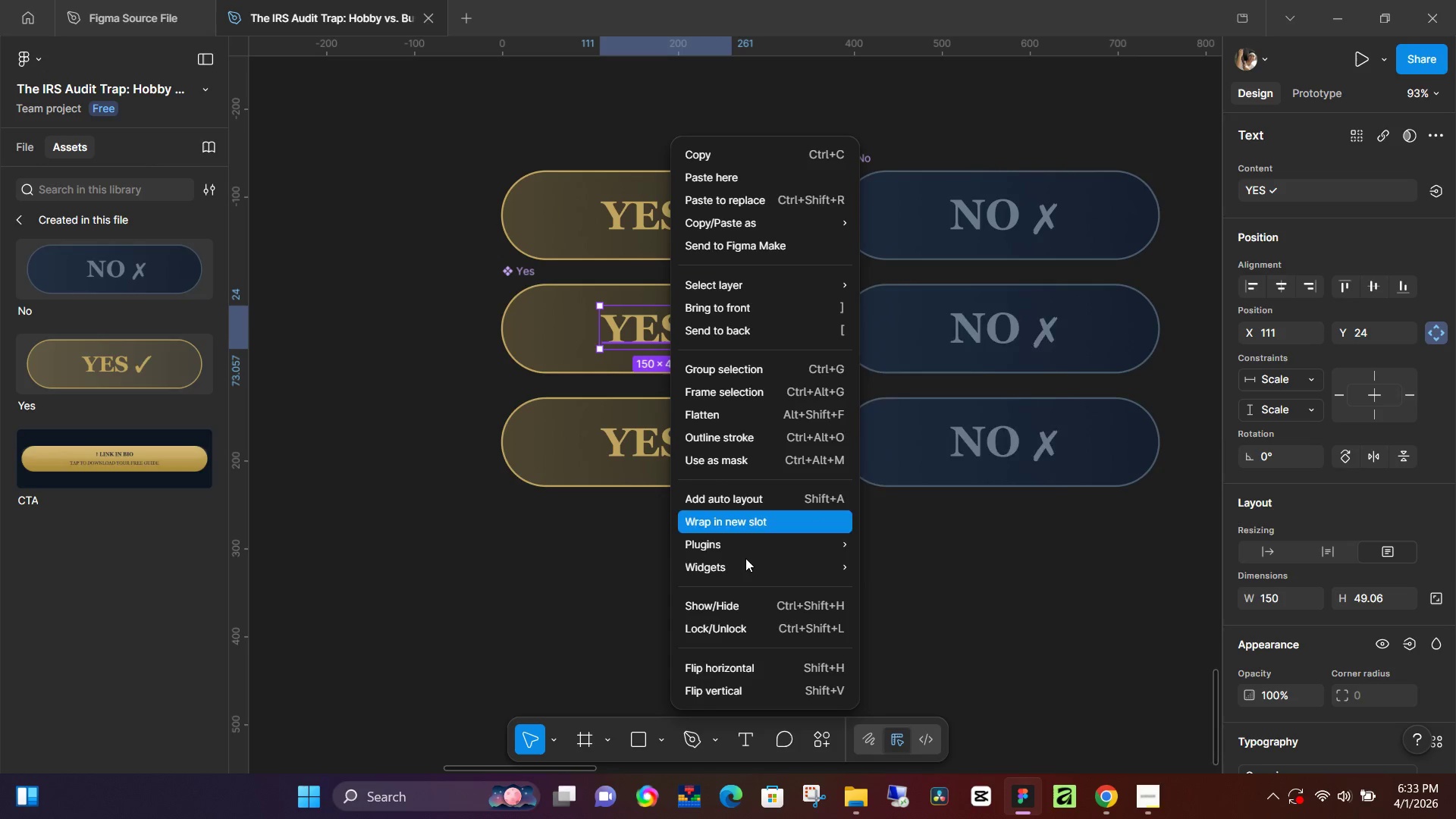 
left_click([618, 323])
 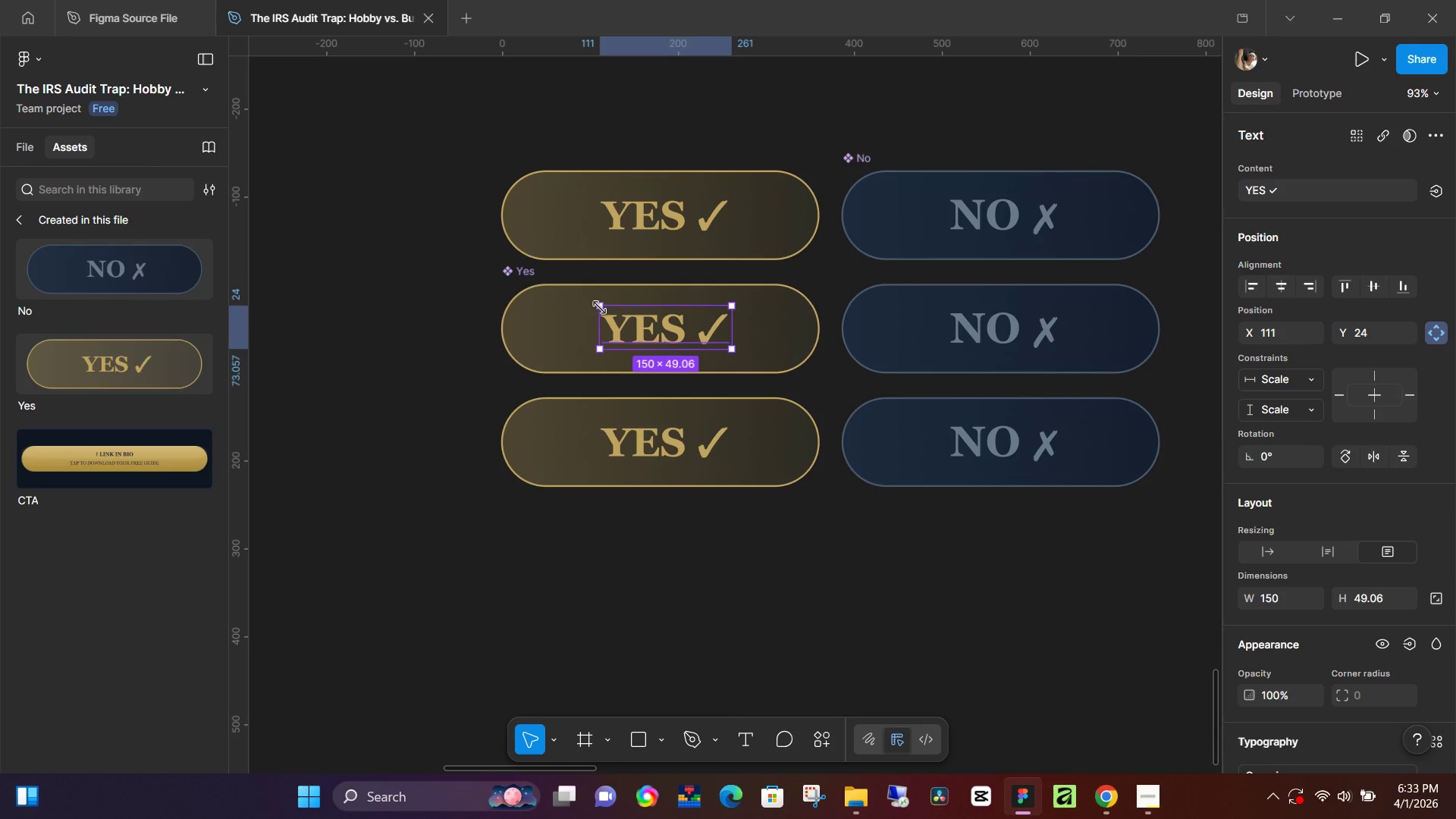 
left_click_drag(start_coordinate=[599, 306], to_coordinate=[584, 302])
 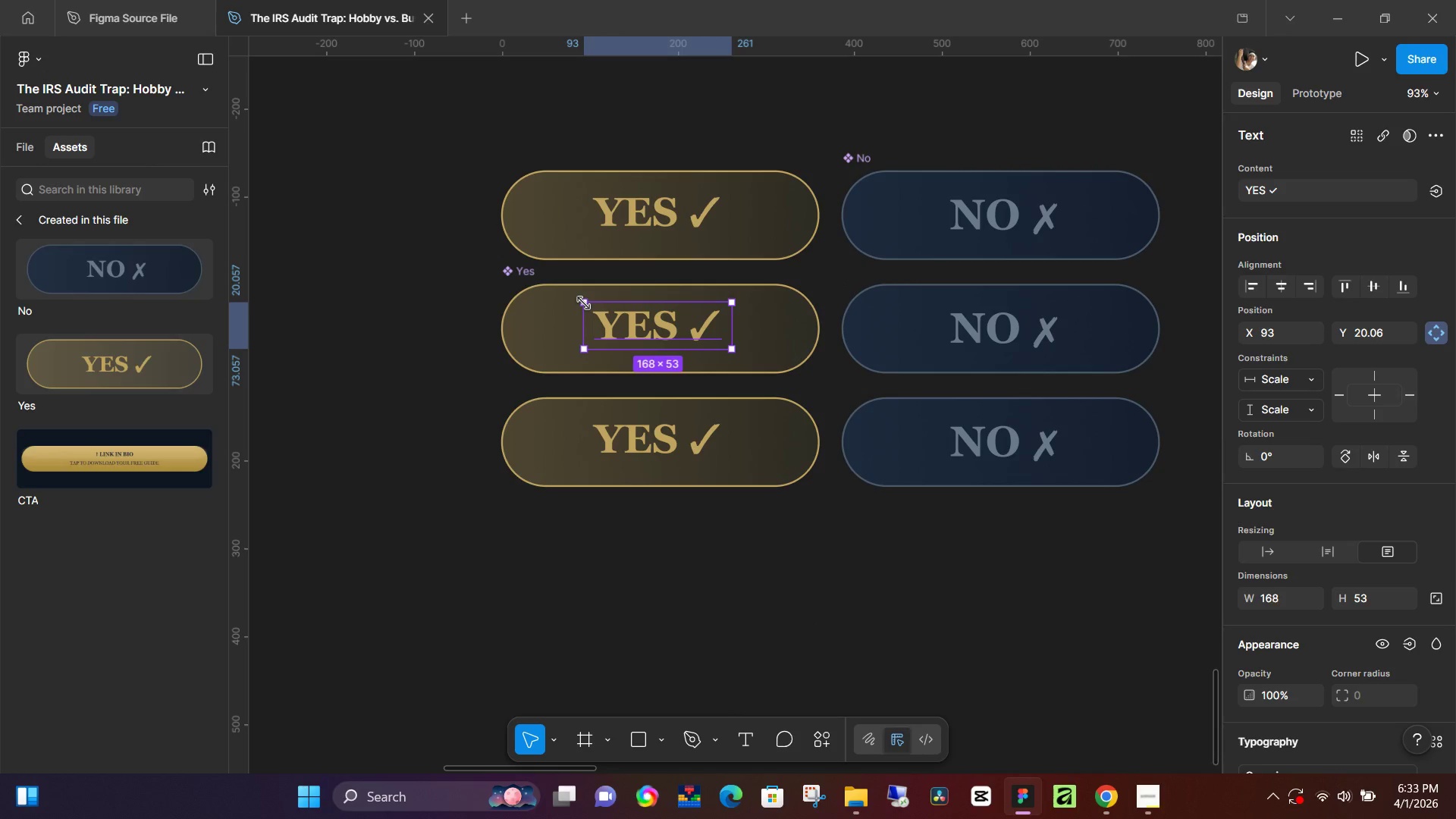 
key(Control+Z)
 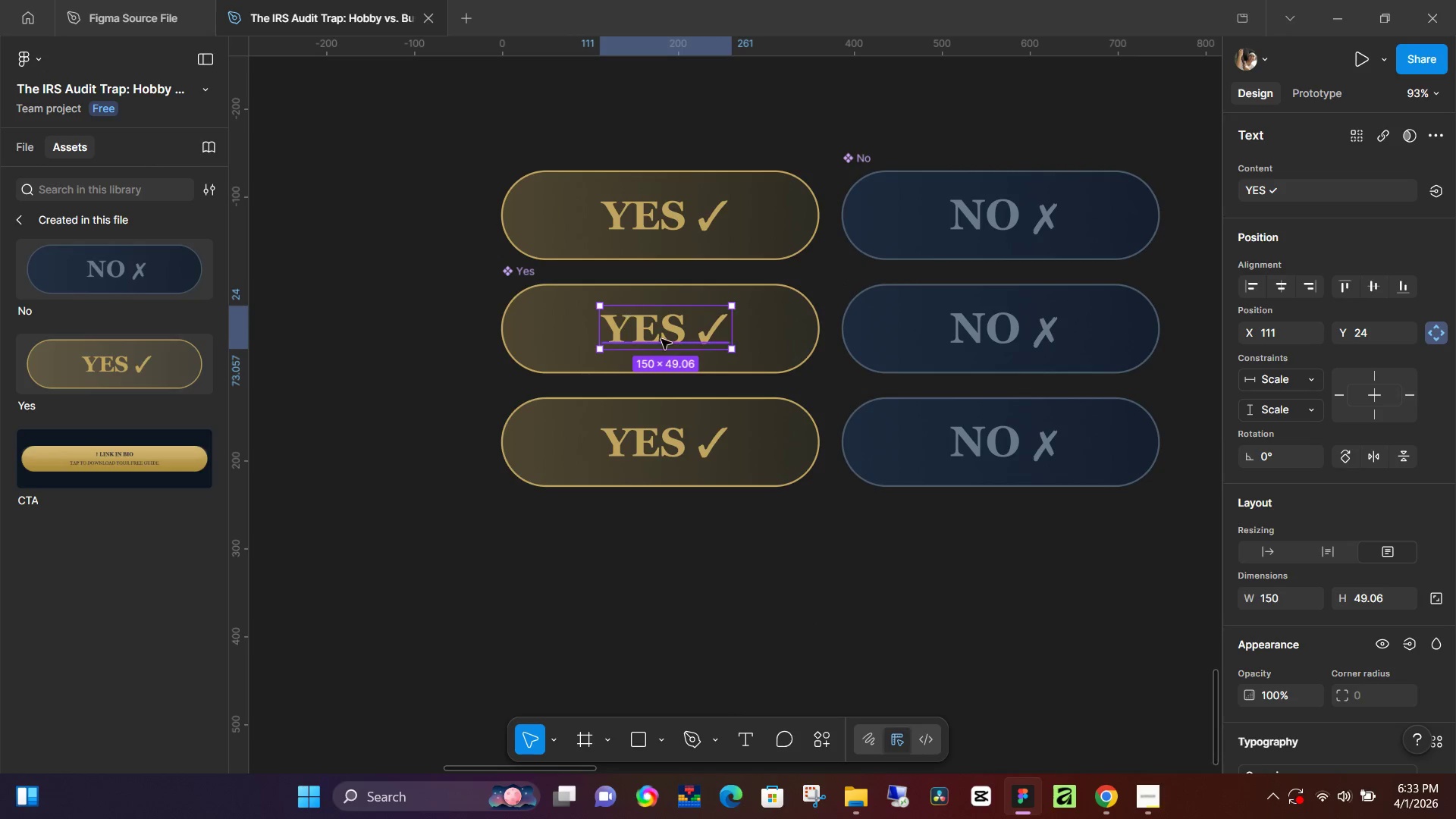 
left_click([662, 339])
 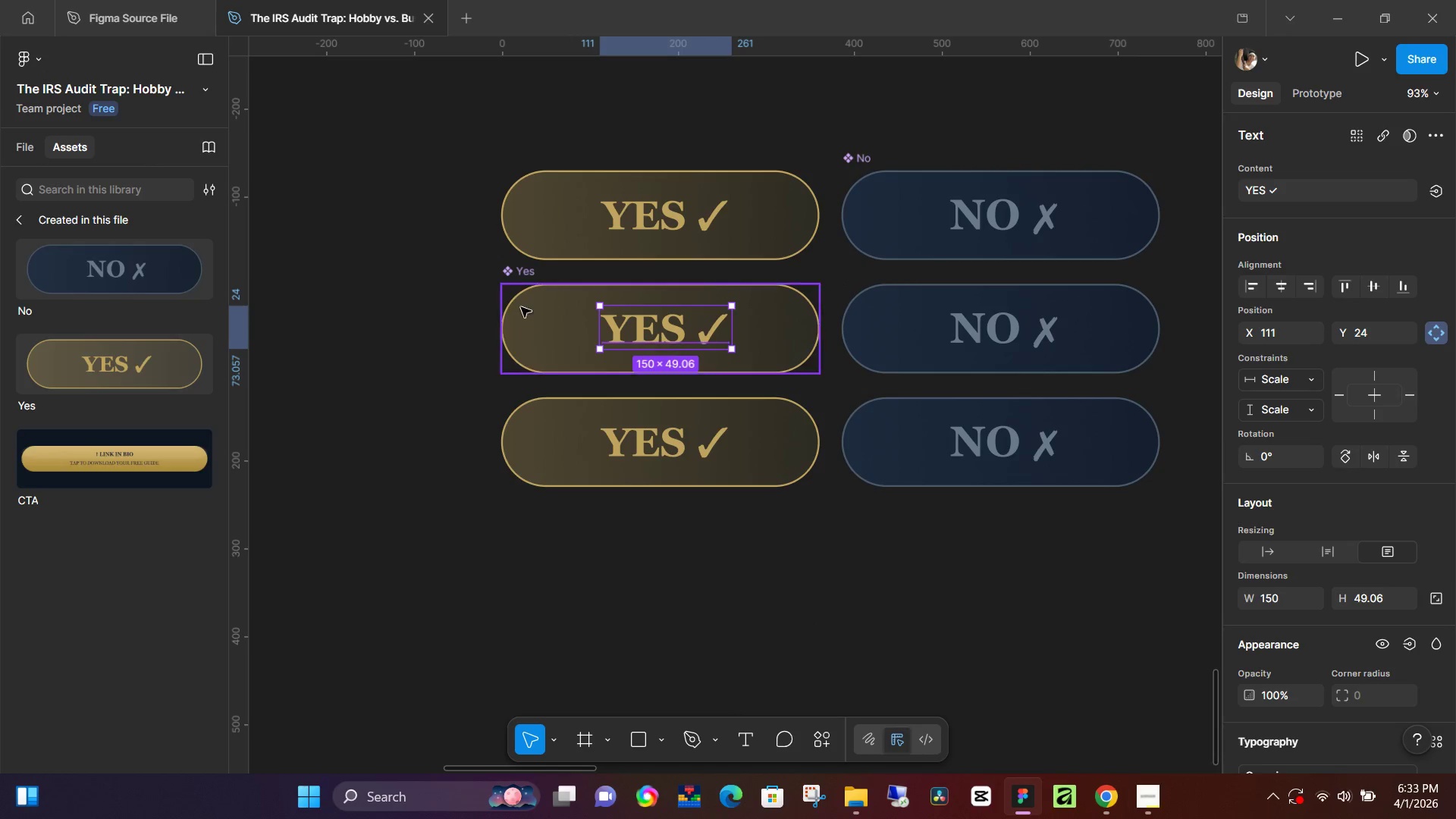 
left_click([520, 306])
 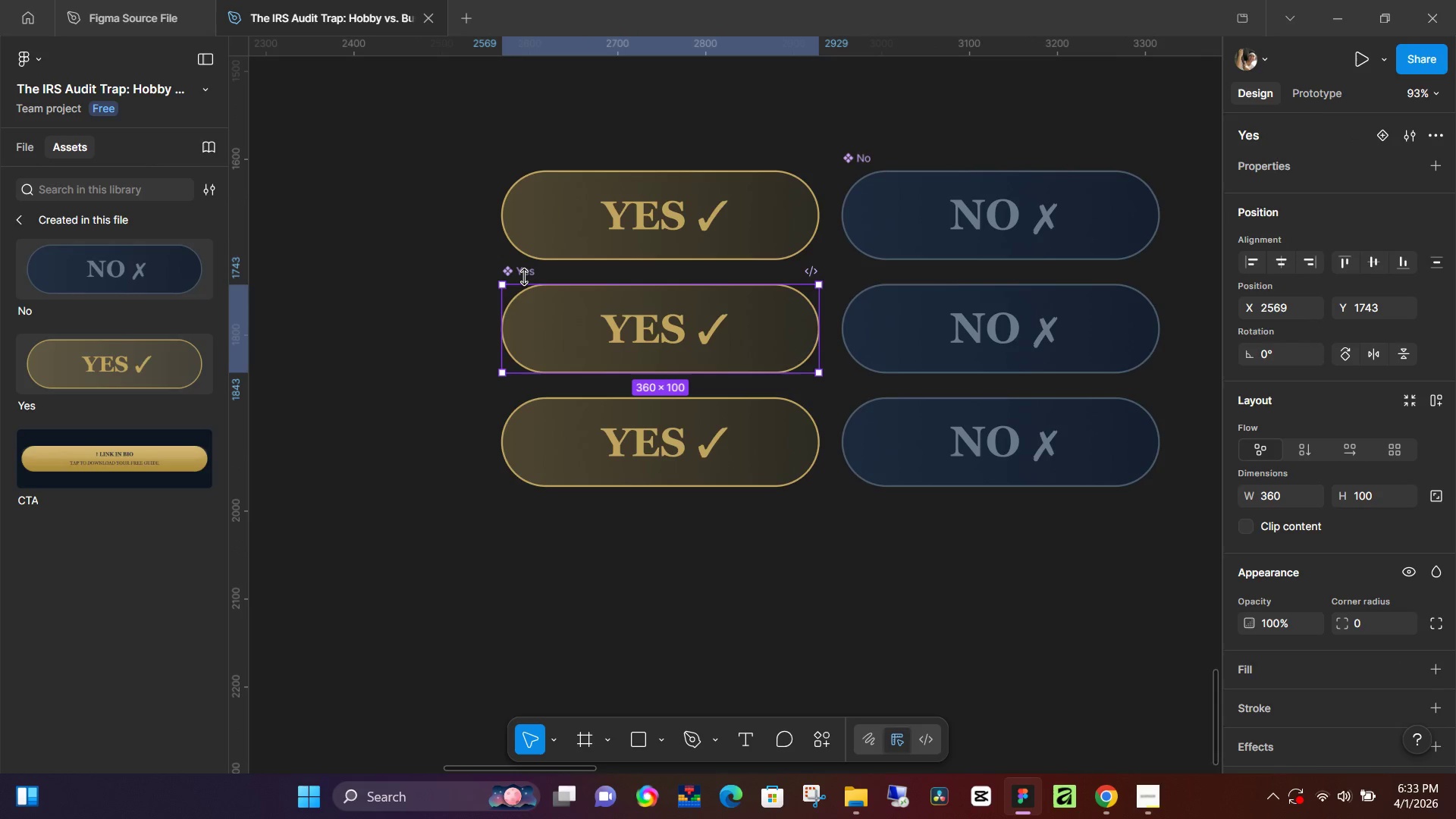 
left_click([525, 277])
 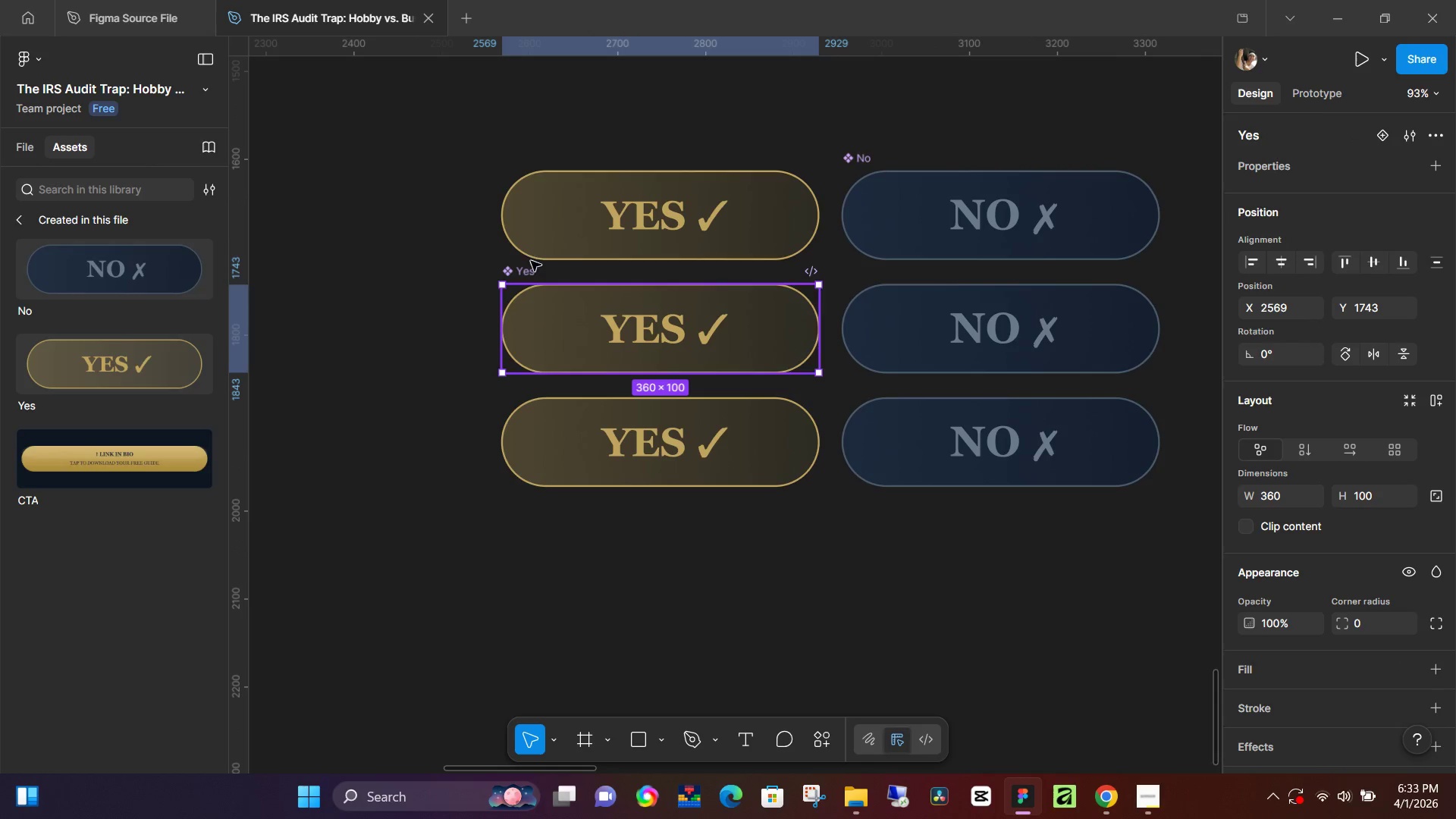 
double_click([545, 174])
 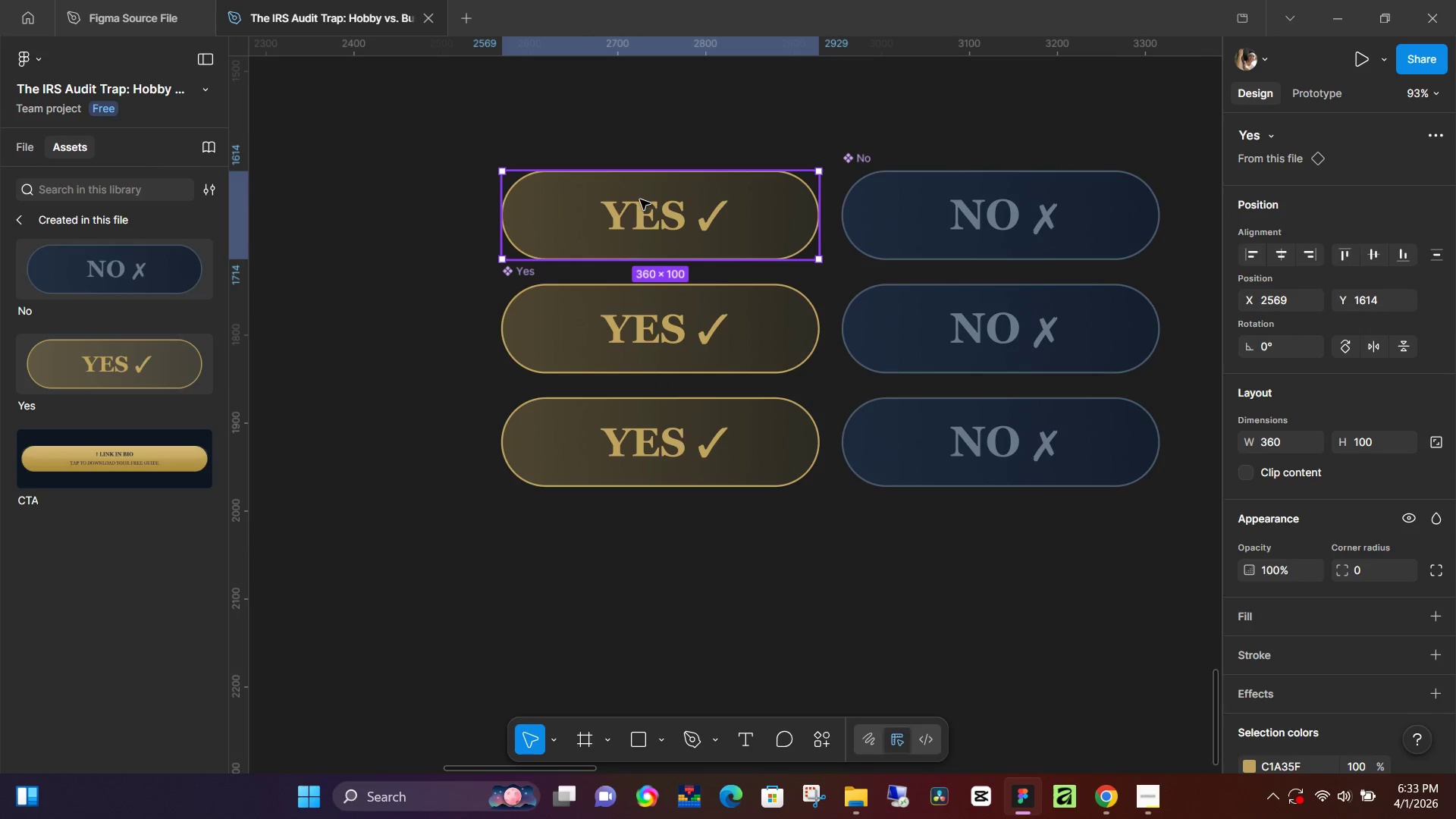 
left_click([641, 198])
 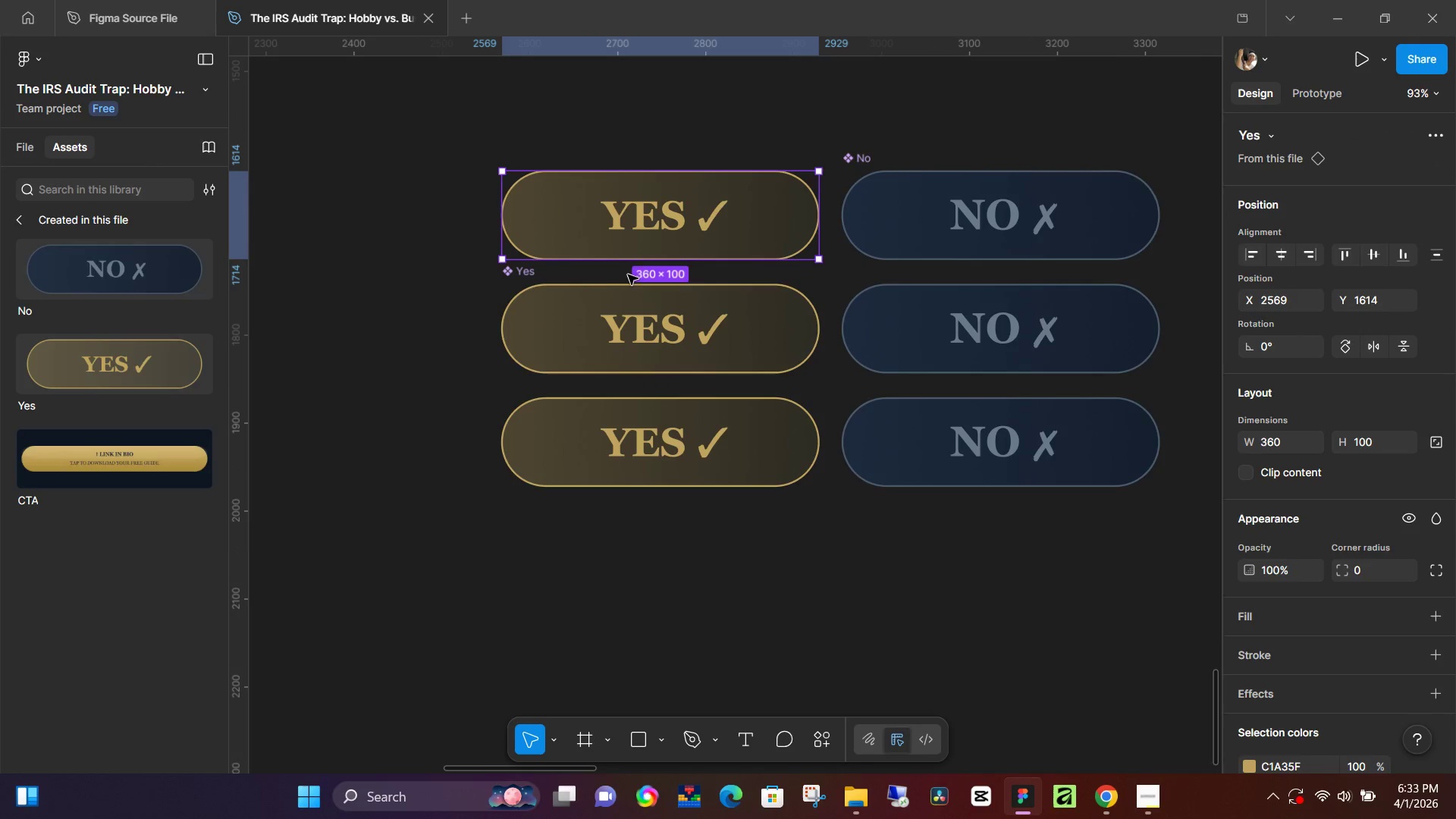 
left_click([588, 312])
 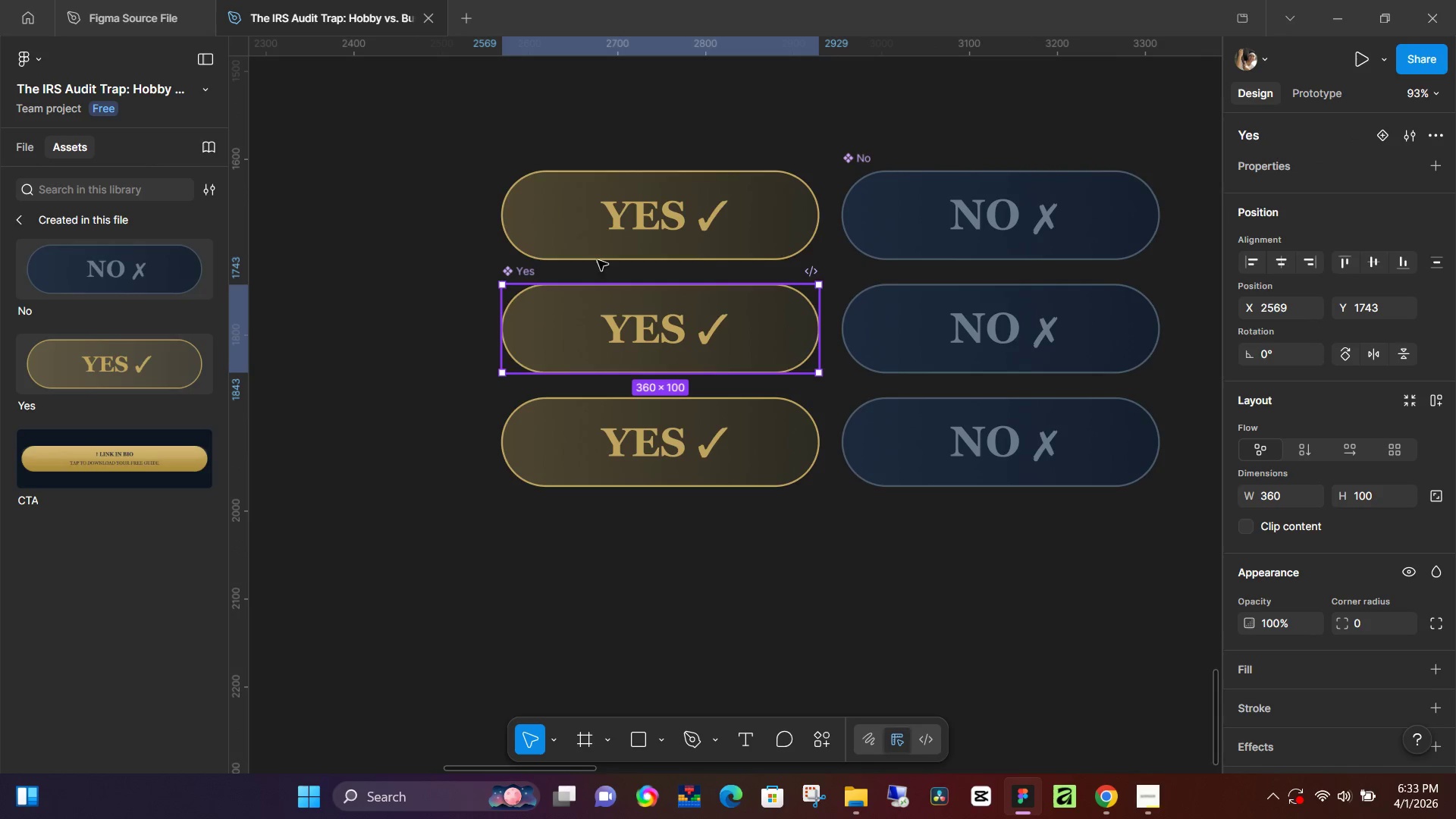 
left_click([604, 218])
 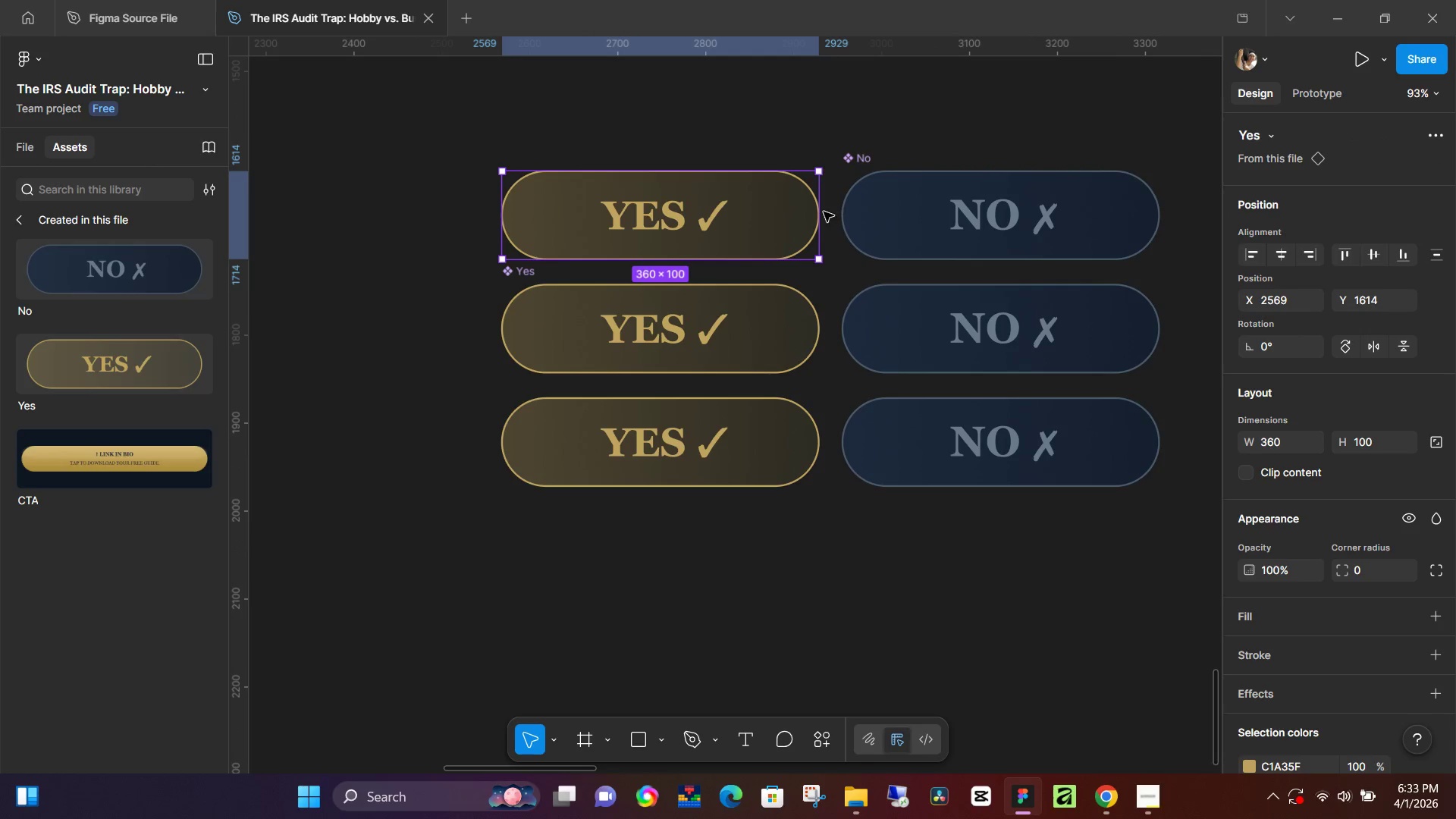 
left_click([814, 219])
 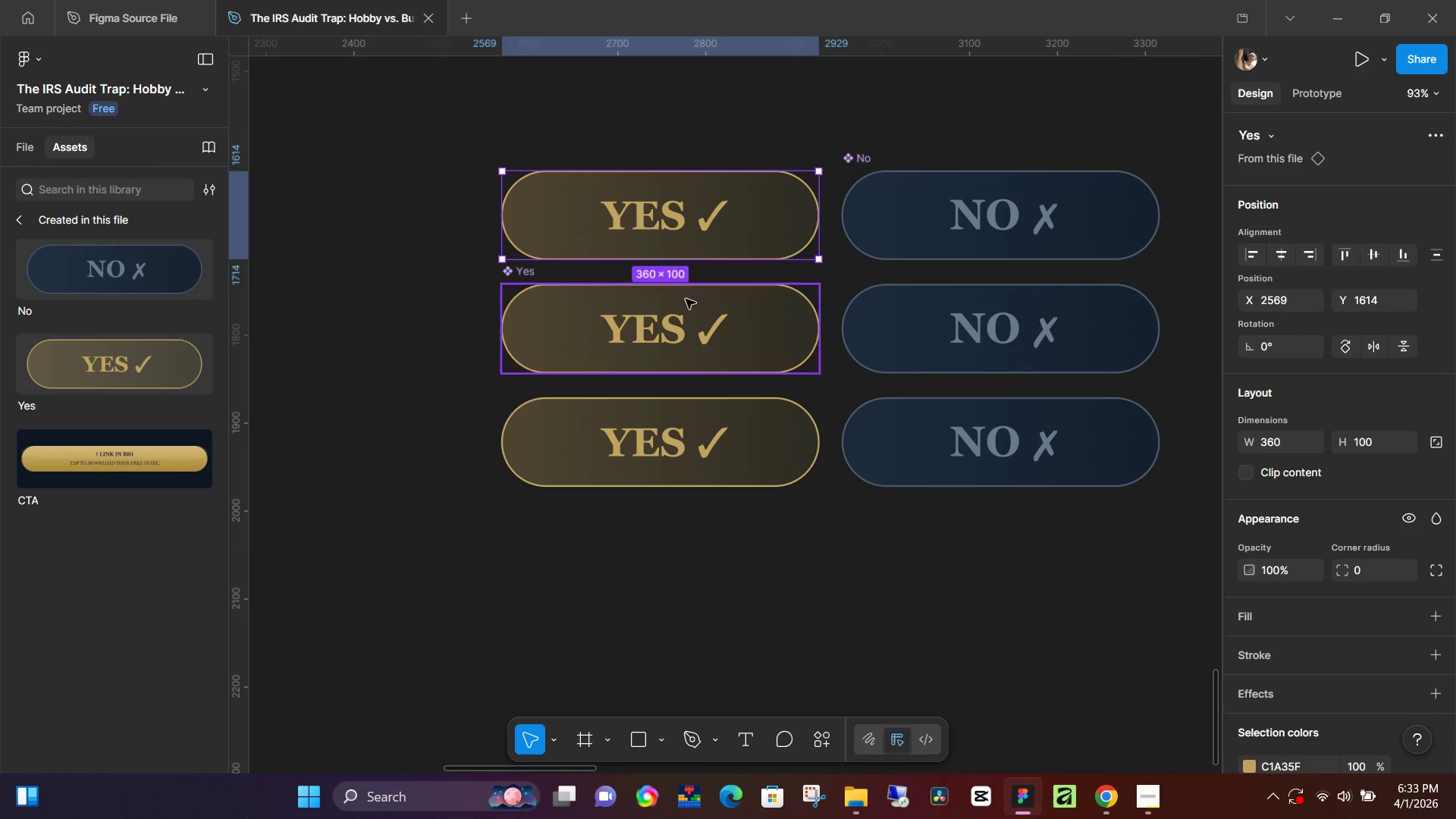 
left_click([686, 308])
 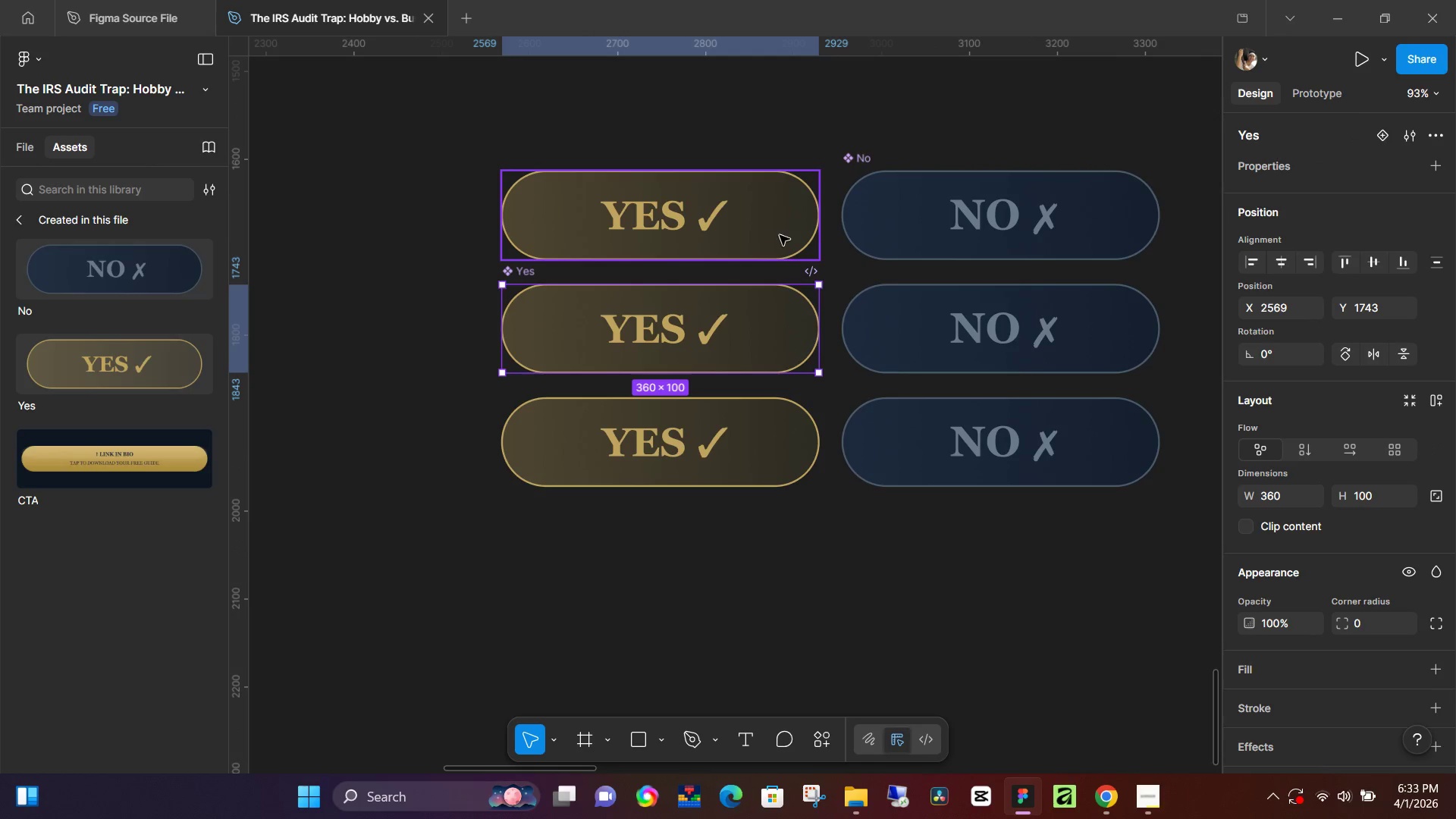 
left_click([780, 235])
 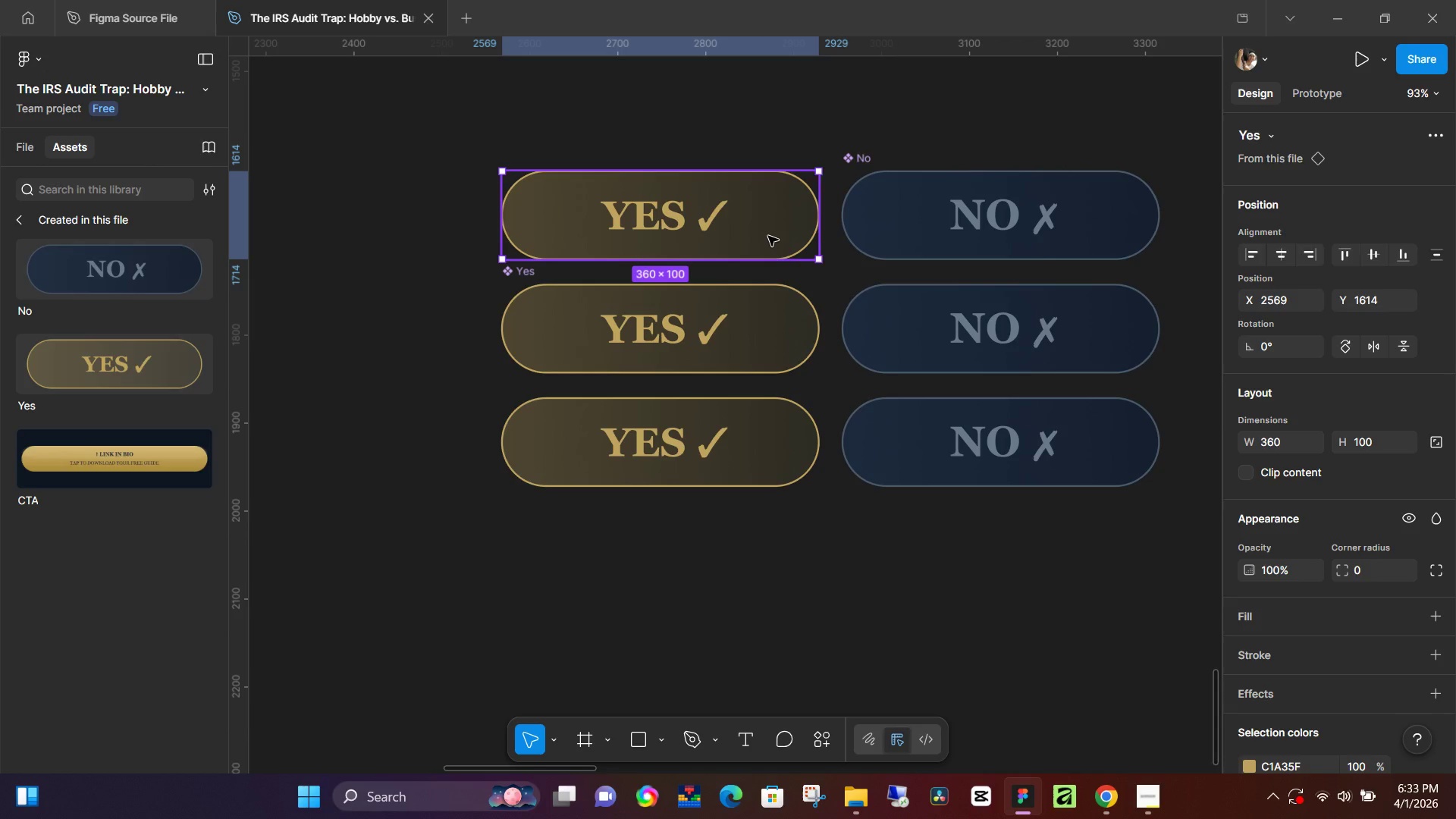 
left_click([1341, 92])
 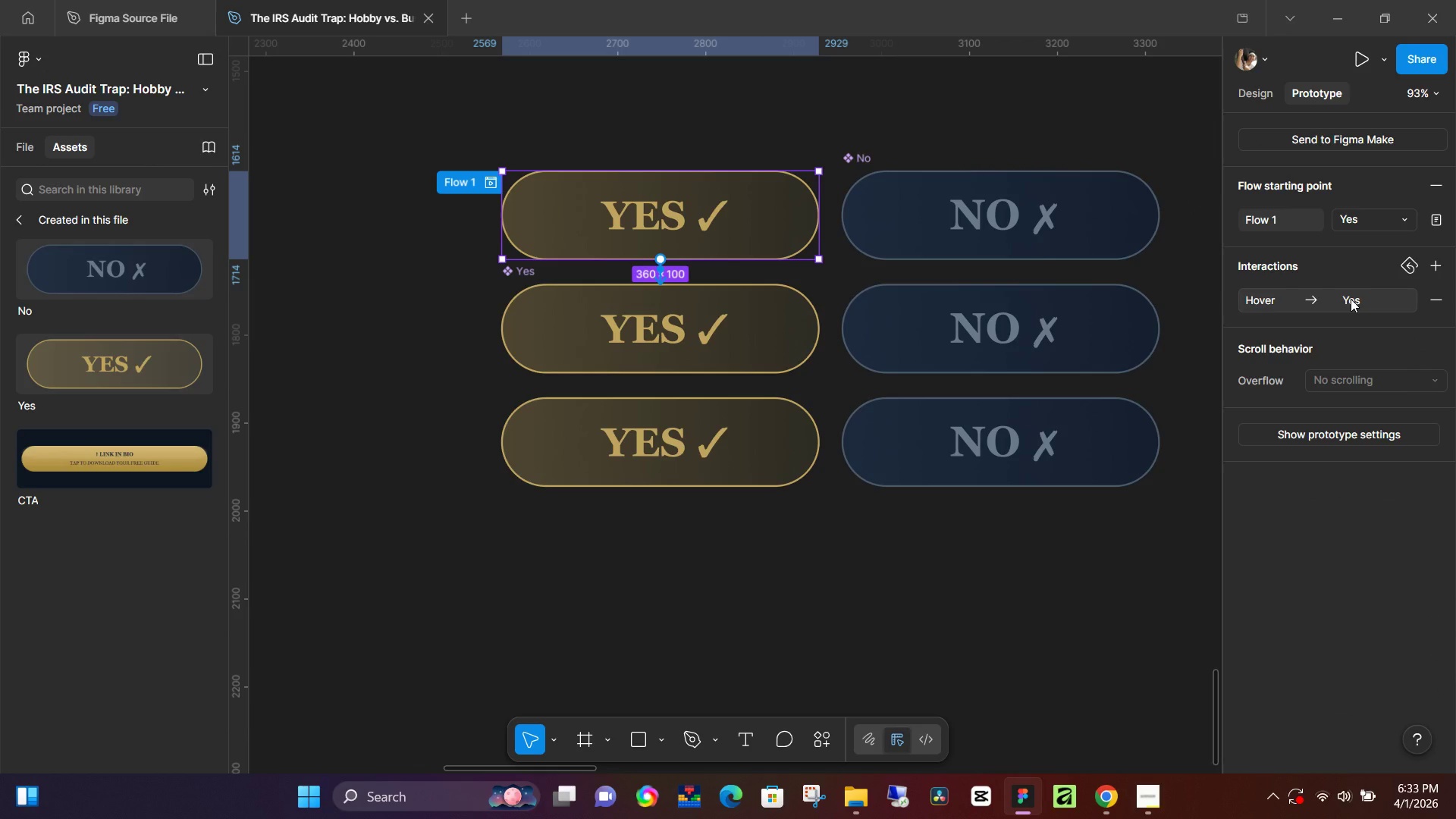 
wait(5.48)
 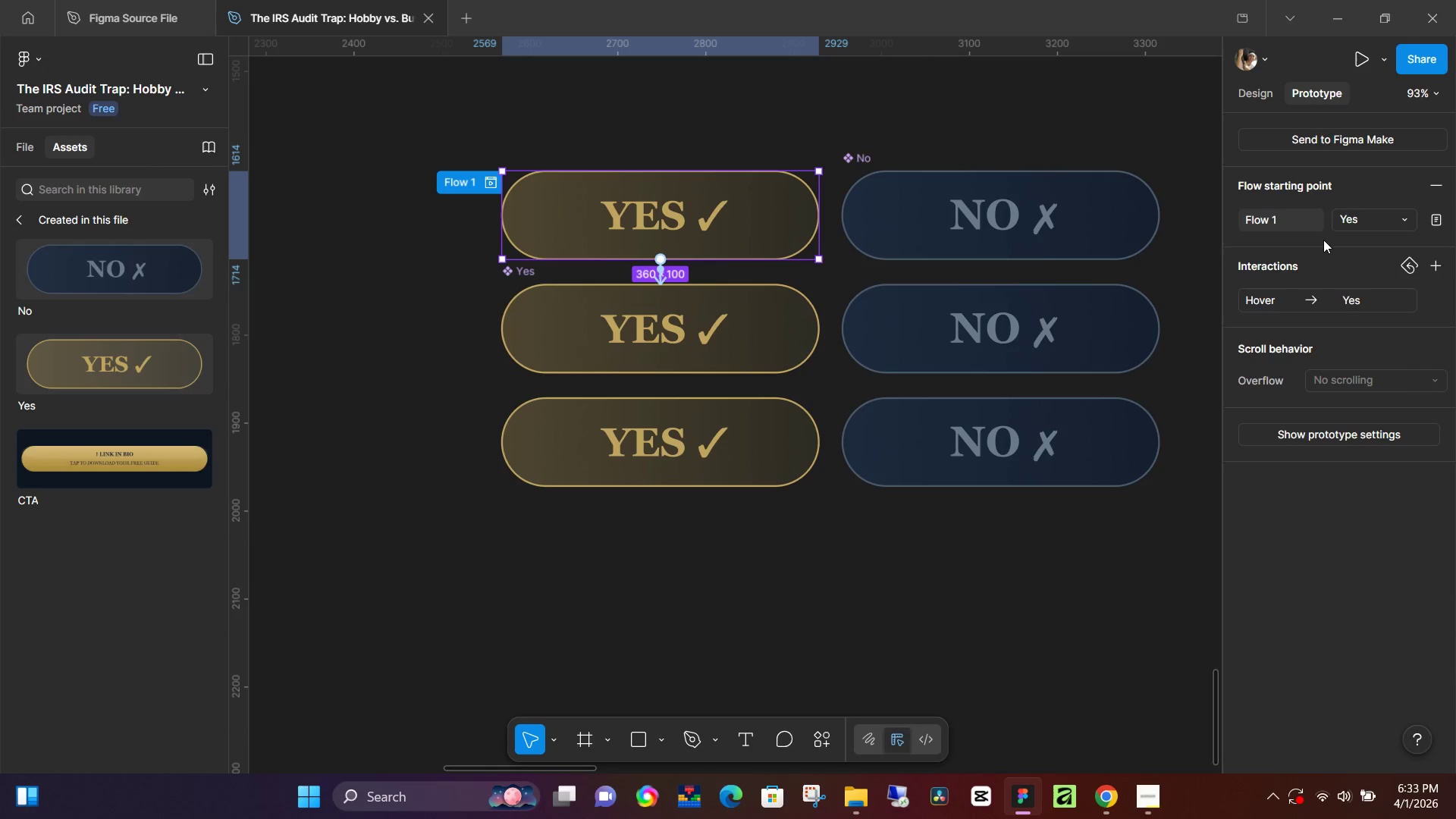 
left_click([1351, 299])
 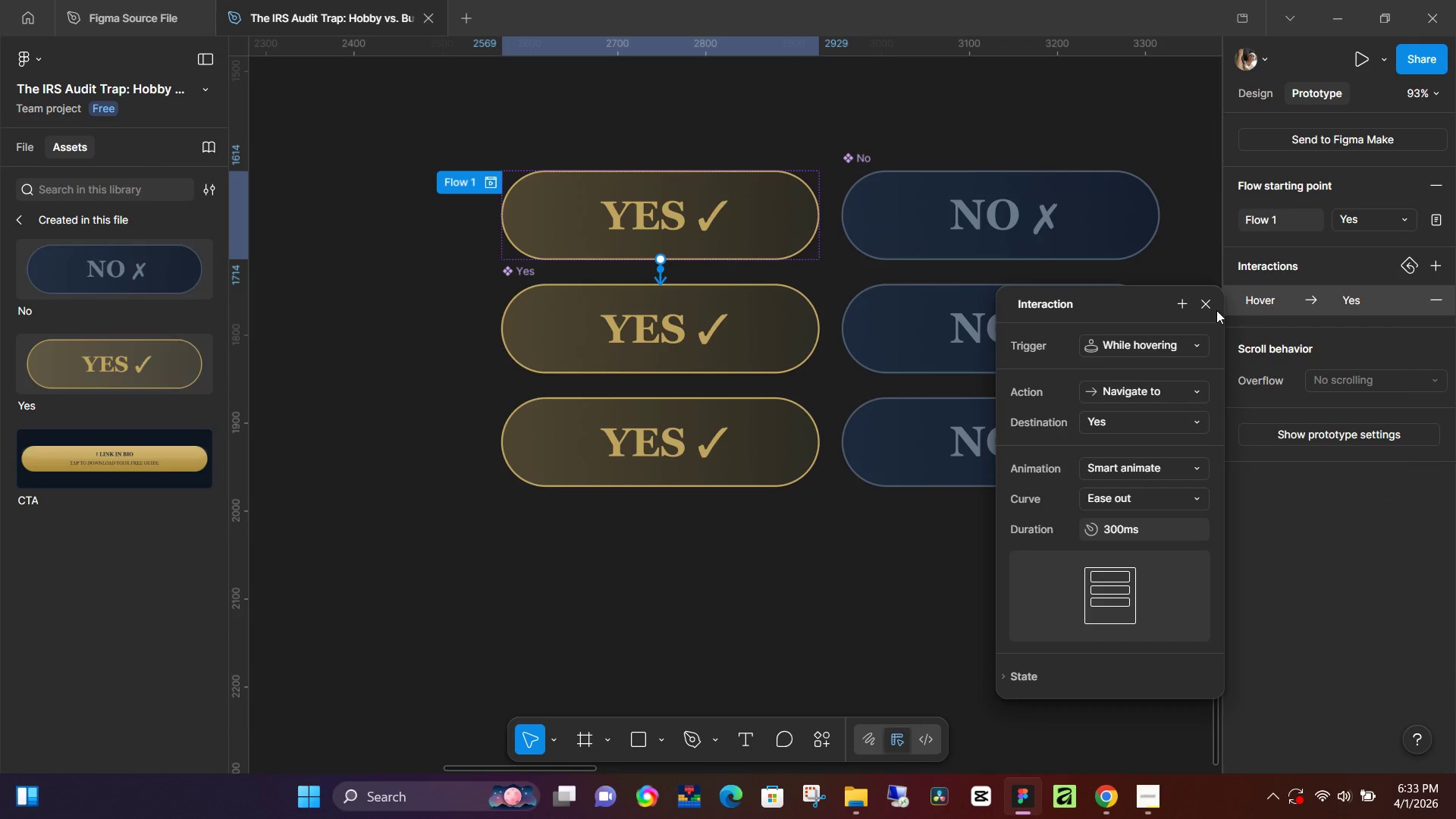 
left_click([1208, 304])
 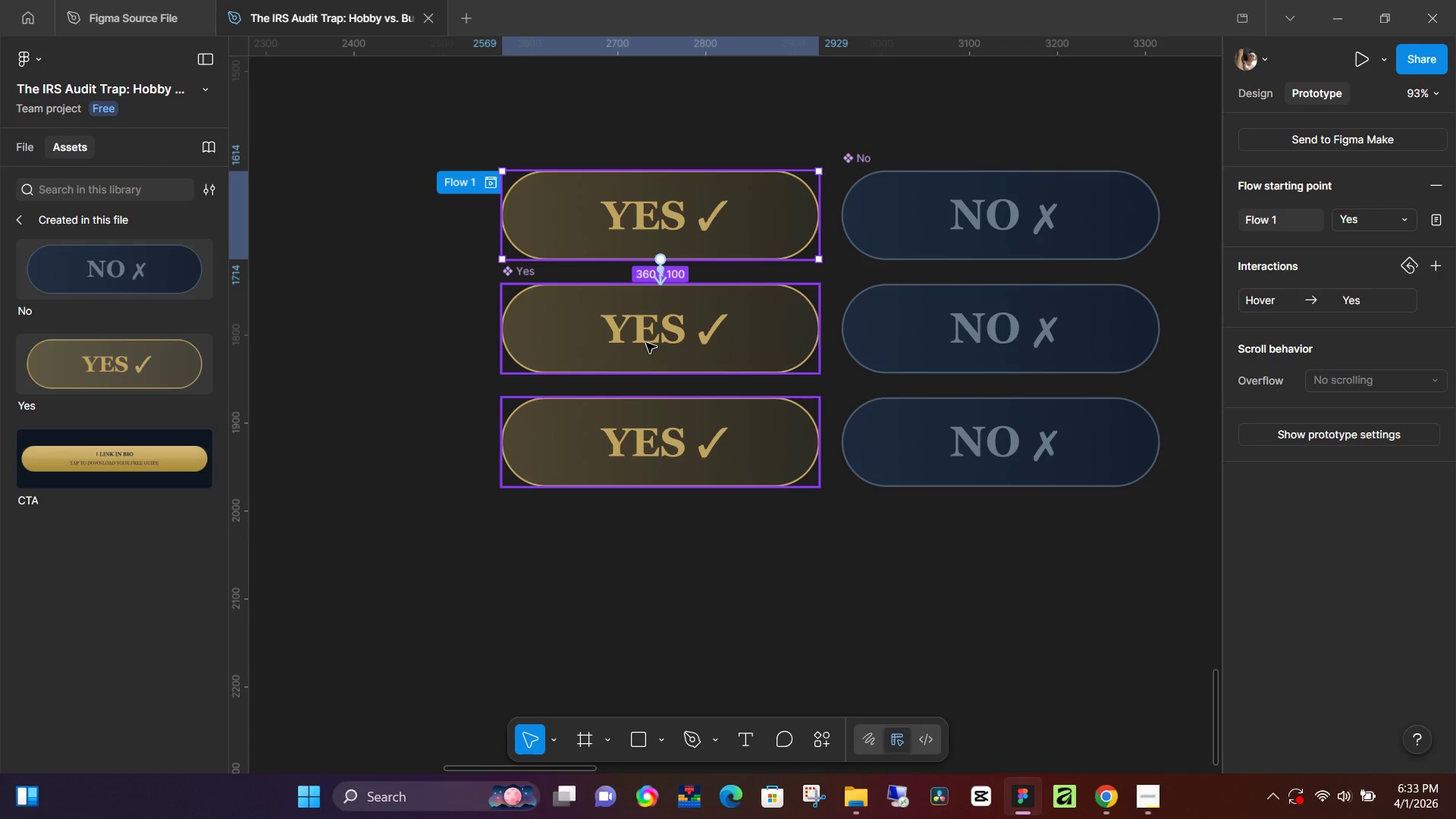 
left_click([653, 343])
 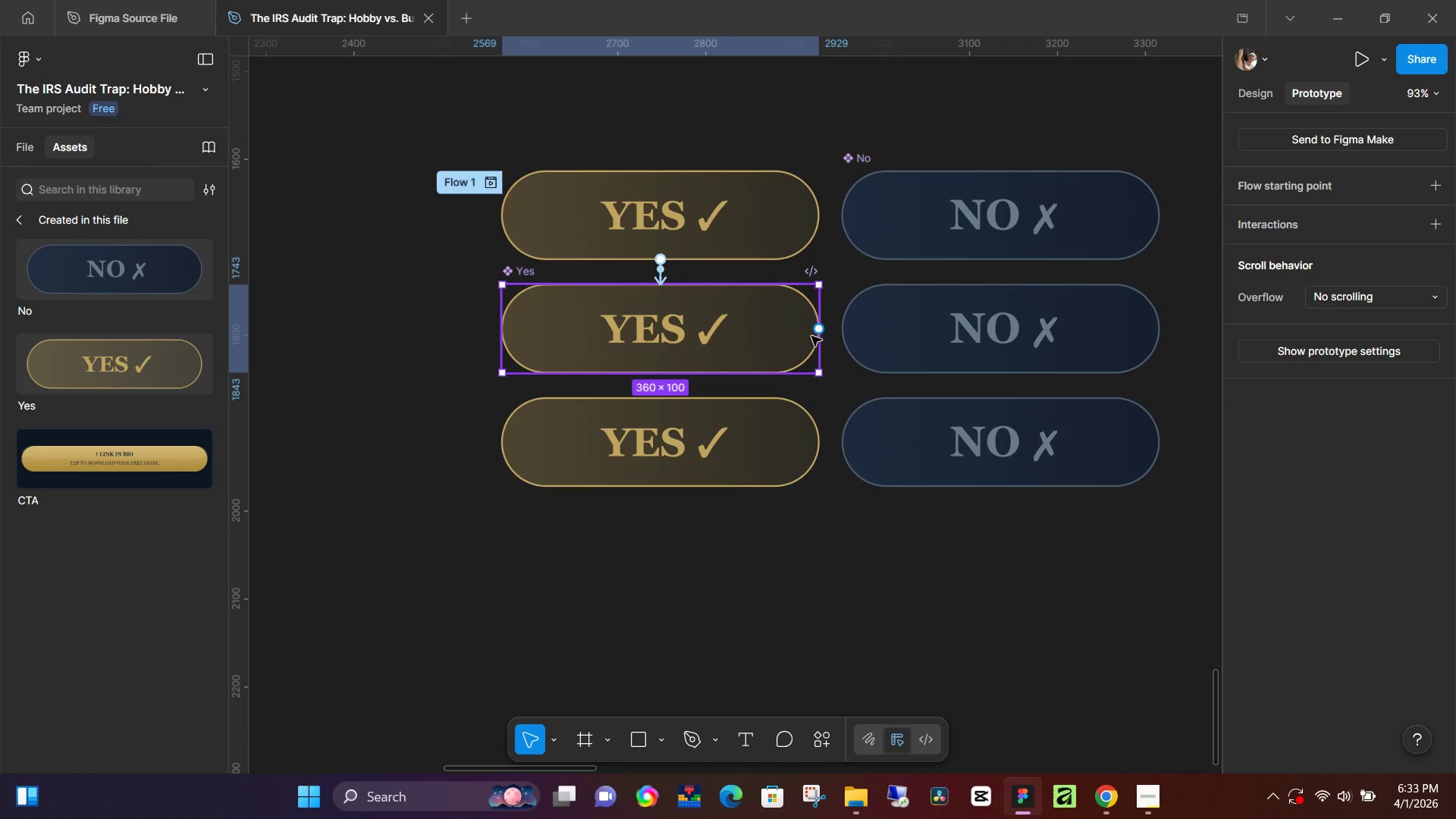 
left_click_drag(start_coordinate=[821, 333], to_coordinate=[692, 416])
 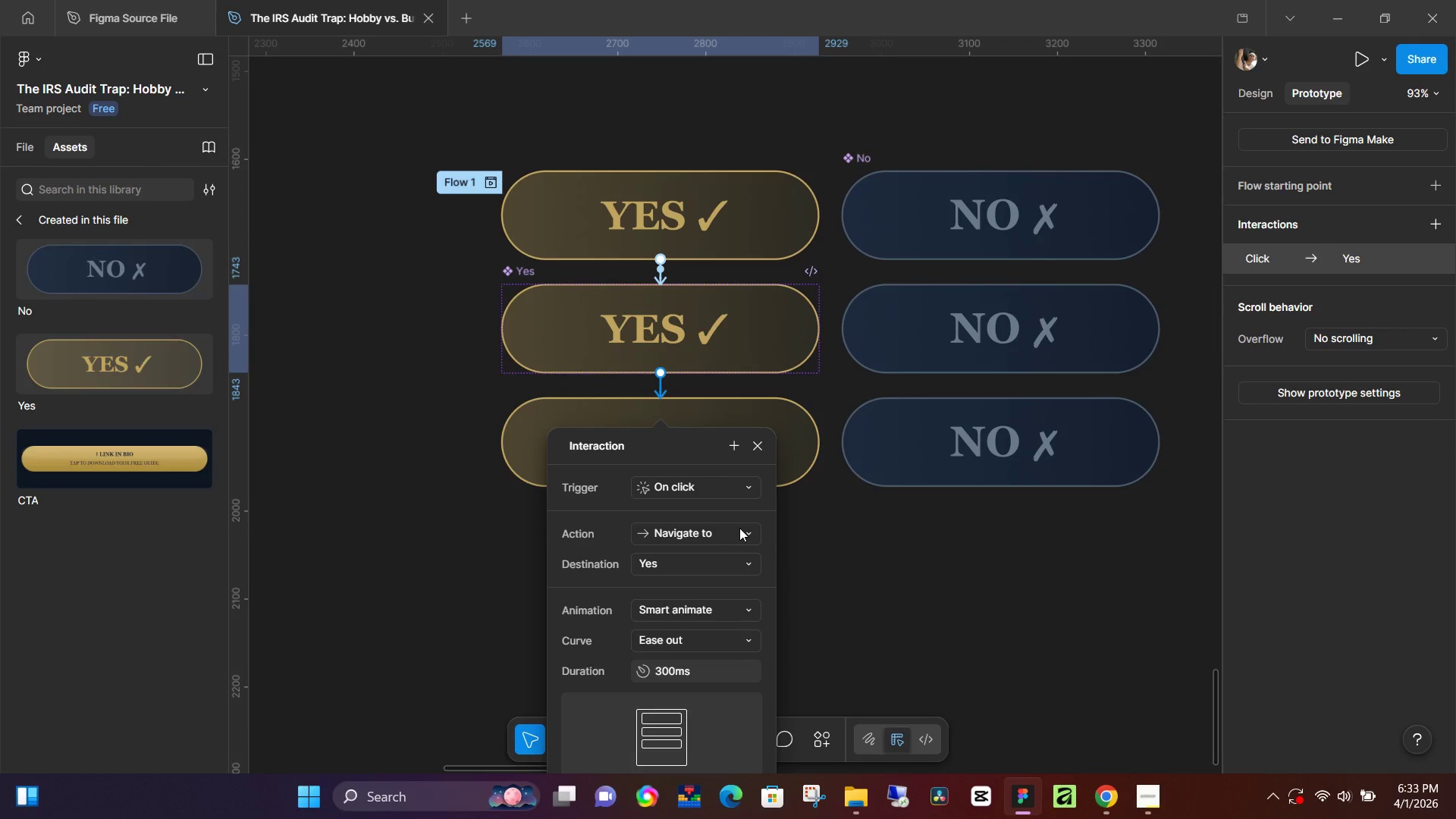 
left_click([739, 528])
 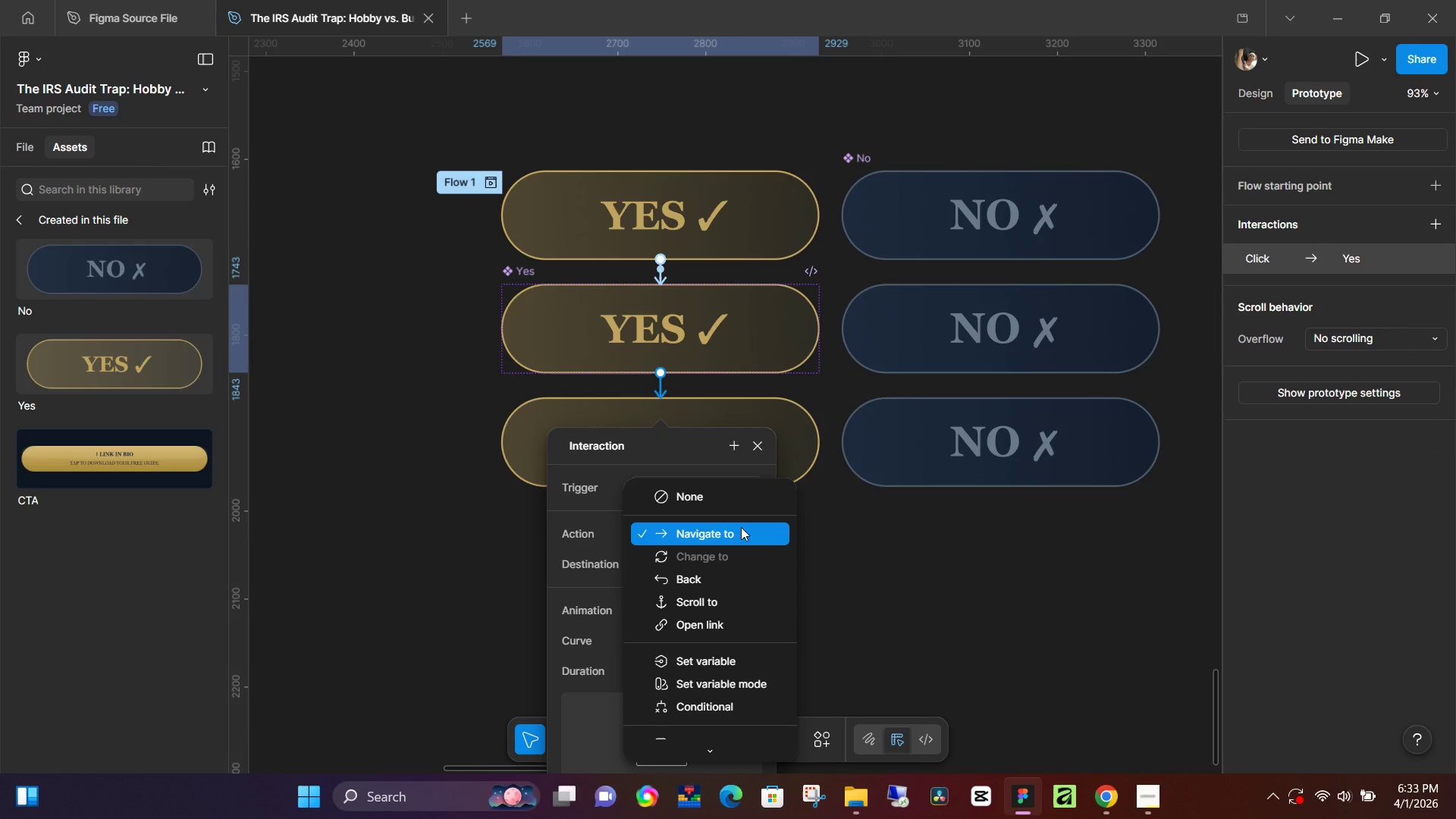 
left_click([741, 527])
 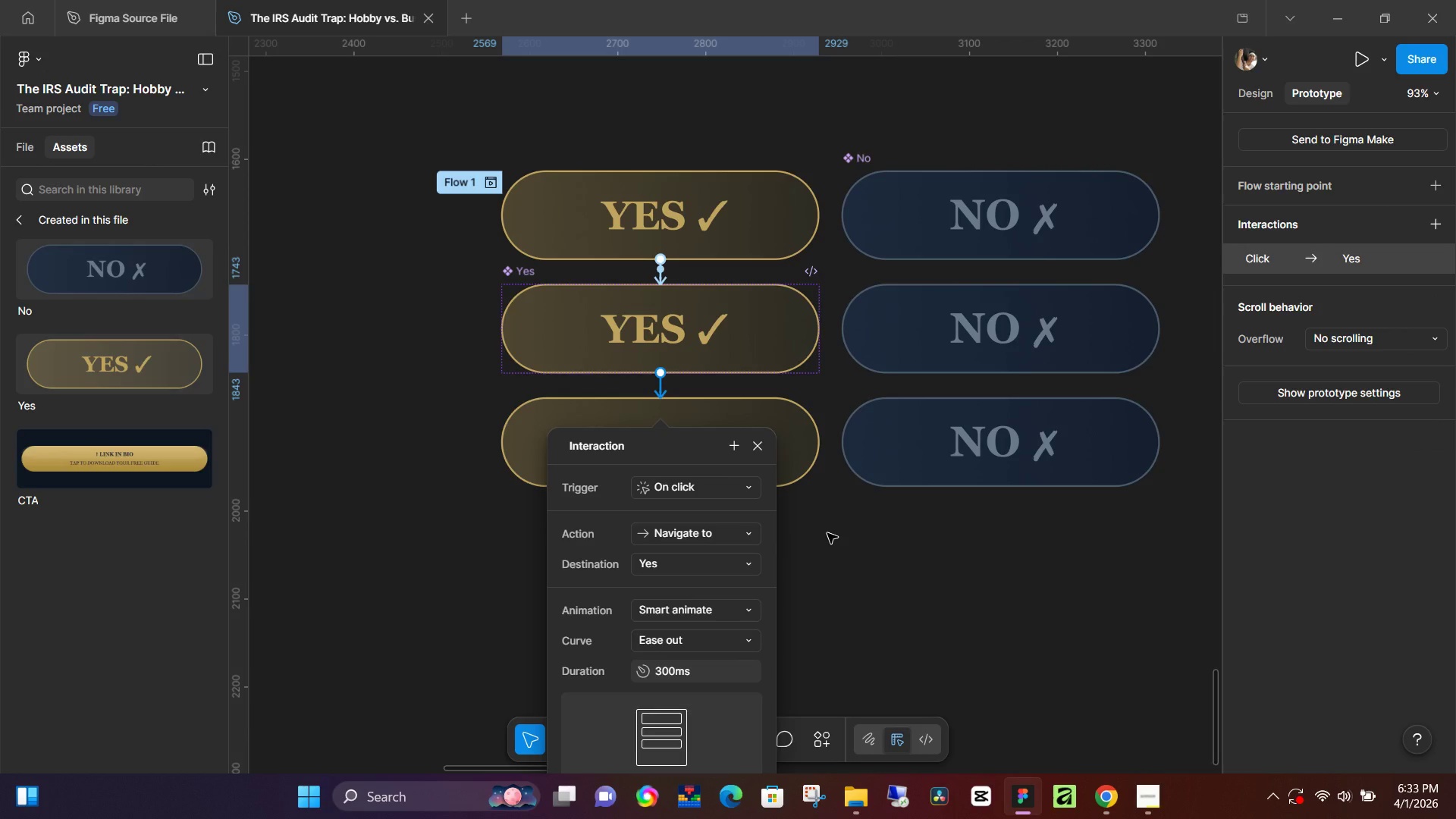 
left_click([828, 533])
 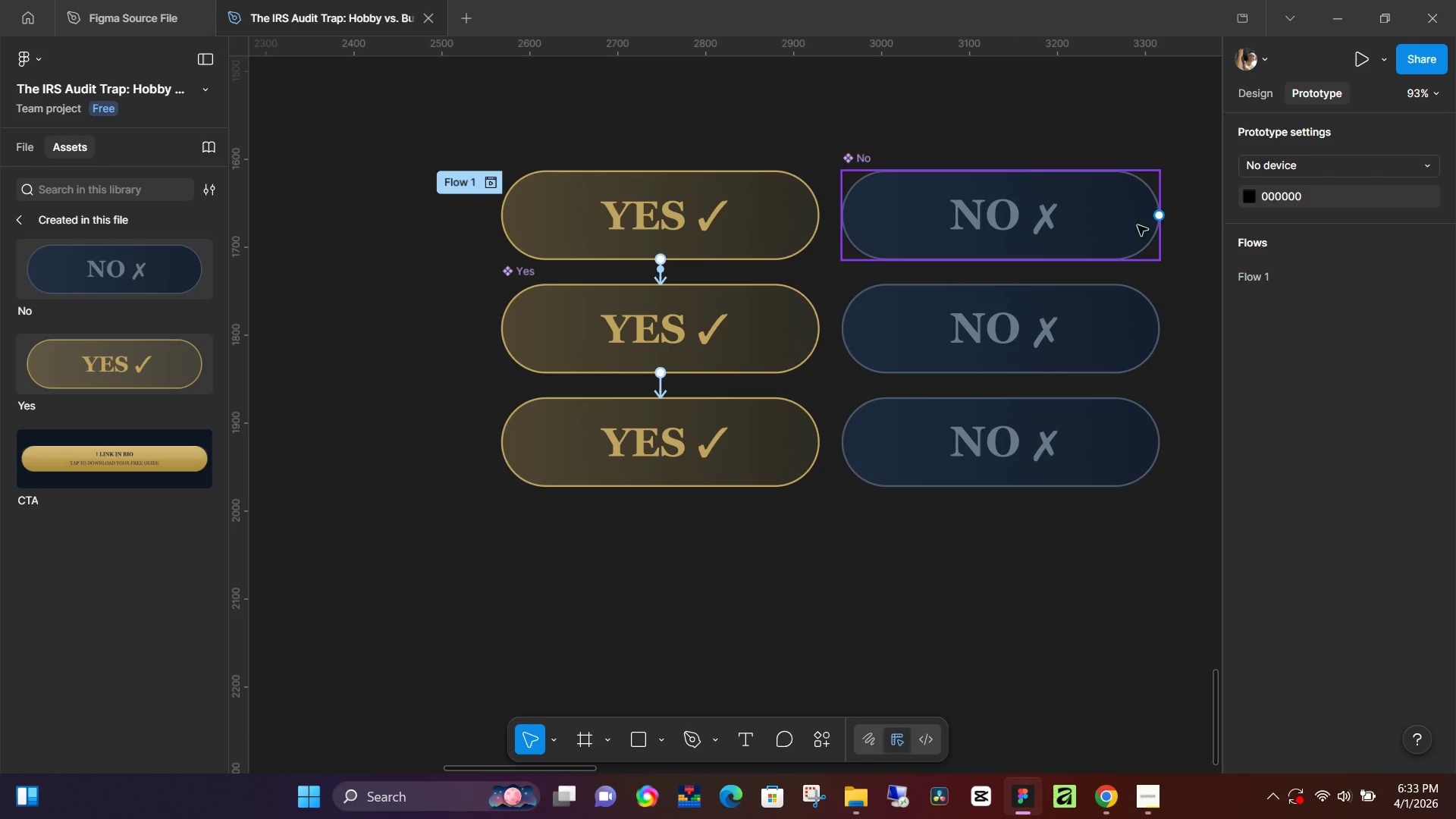 
left_click_drag(start_coordinate=[1162, 215], to_coordinate=[1081, 310])
 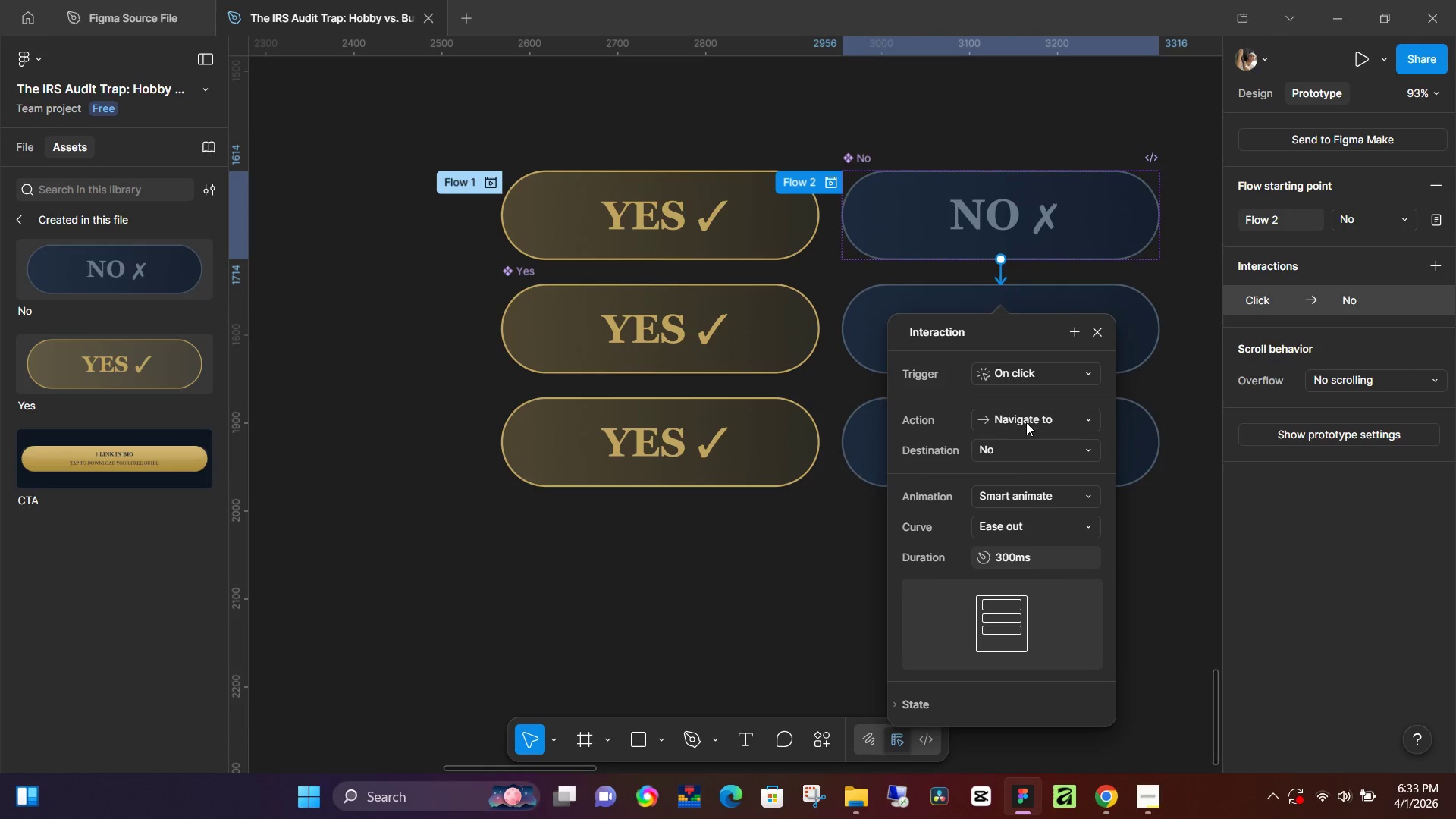 
left_click([1037, 378])
 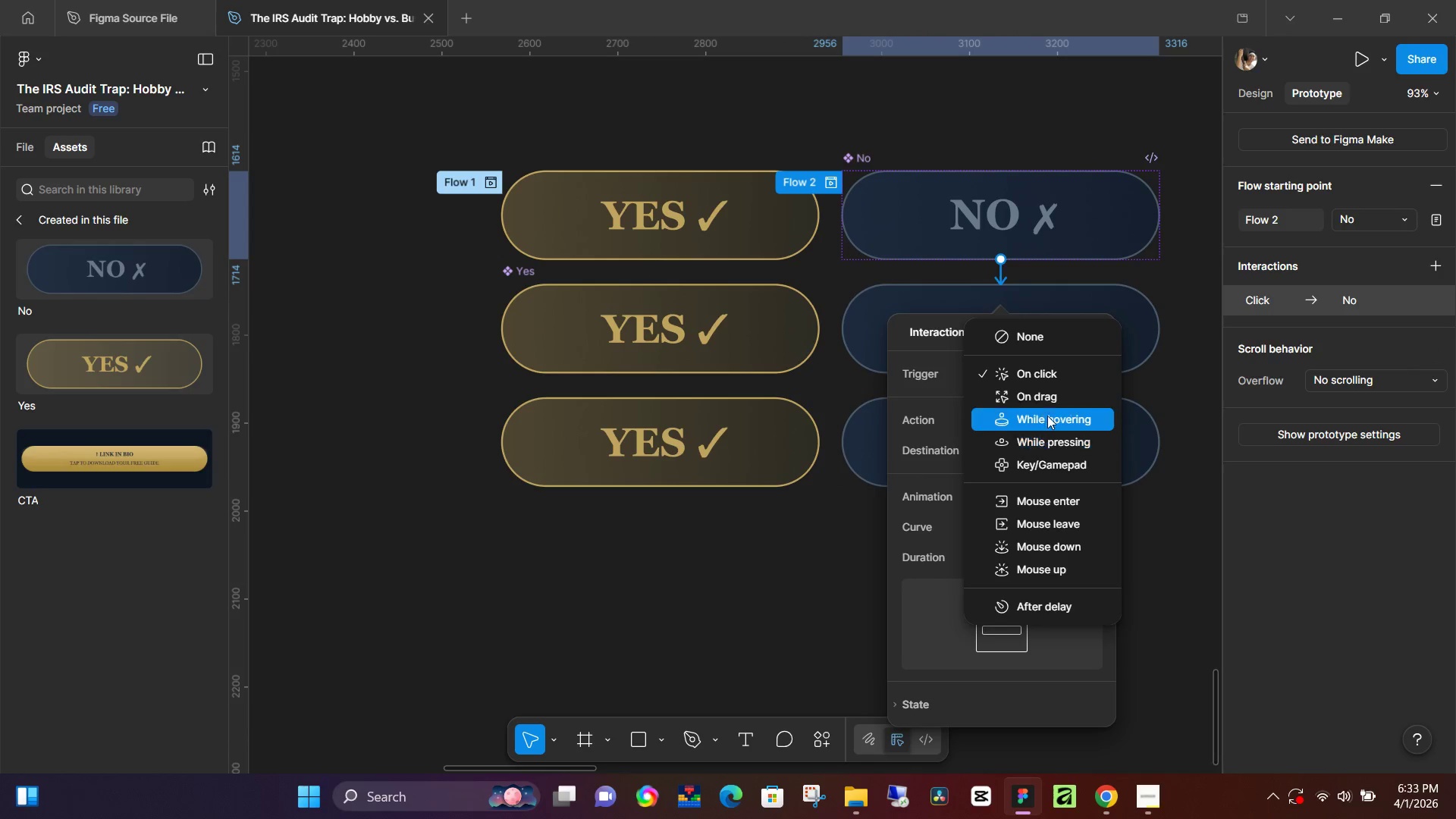 
left_click([1047, 416])
 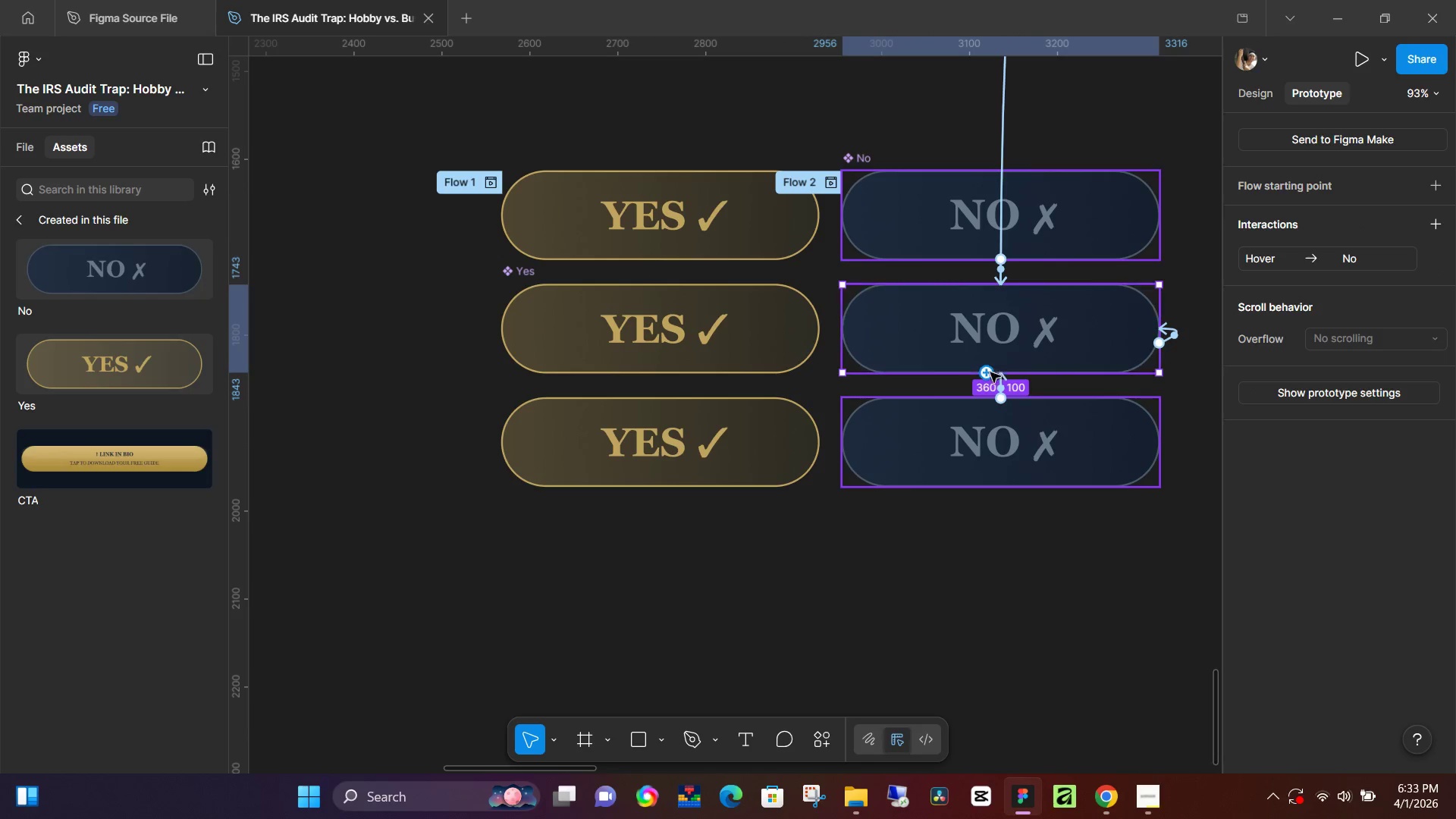 
left_click_drag(start_coordinate=[988, 373], to_coordinate=[1002, 413])
 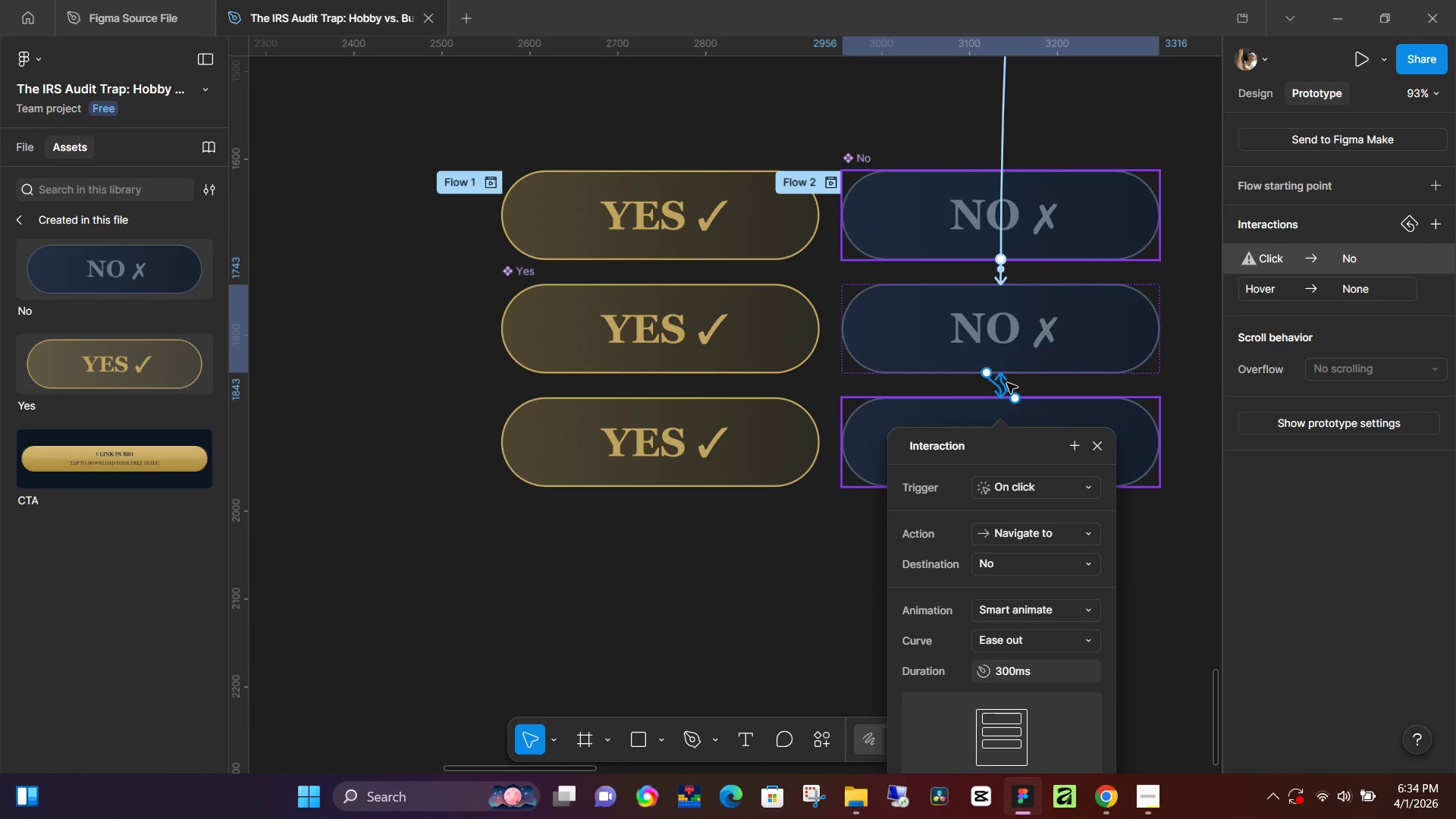 
left_click([1007, 383])
 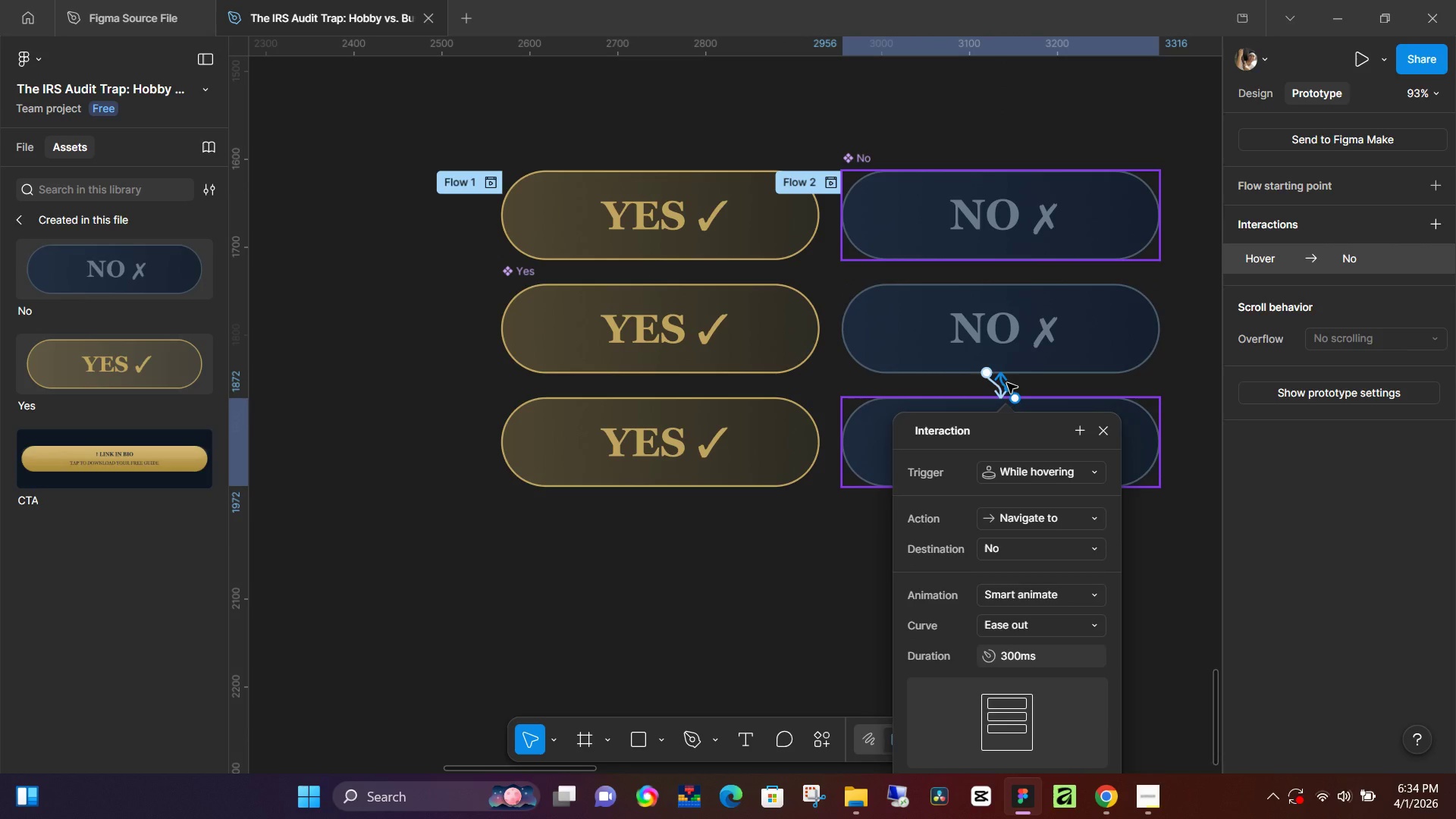 
key(Backspace)
 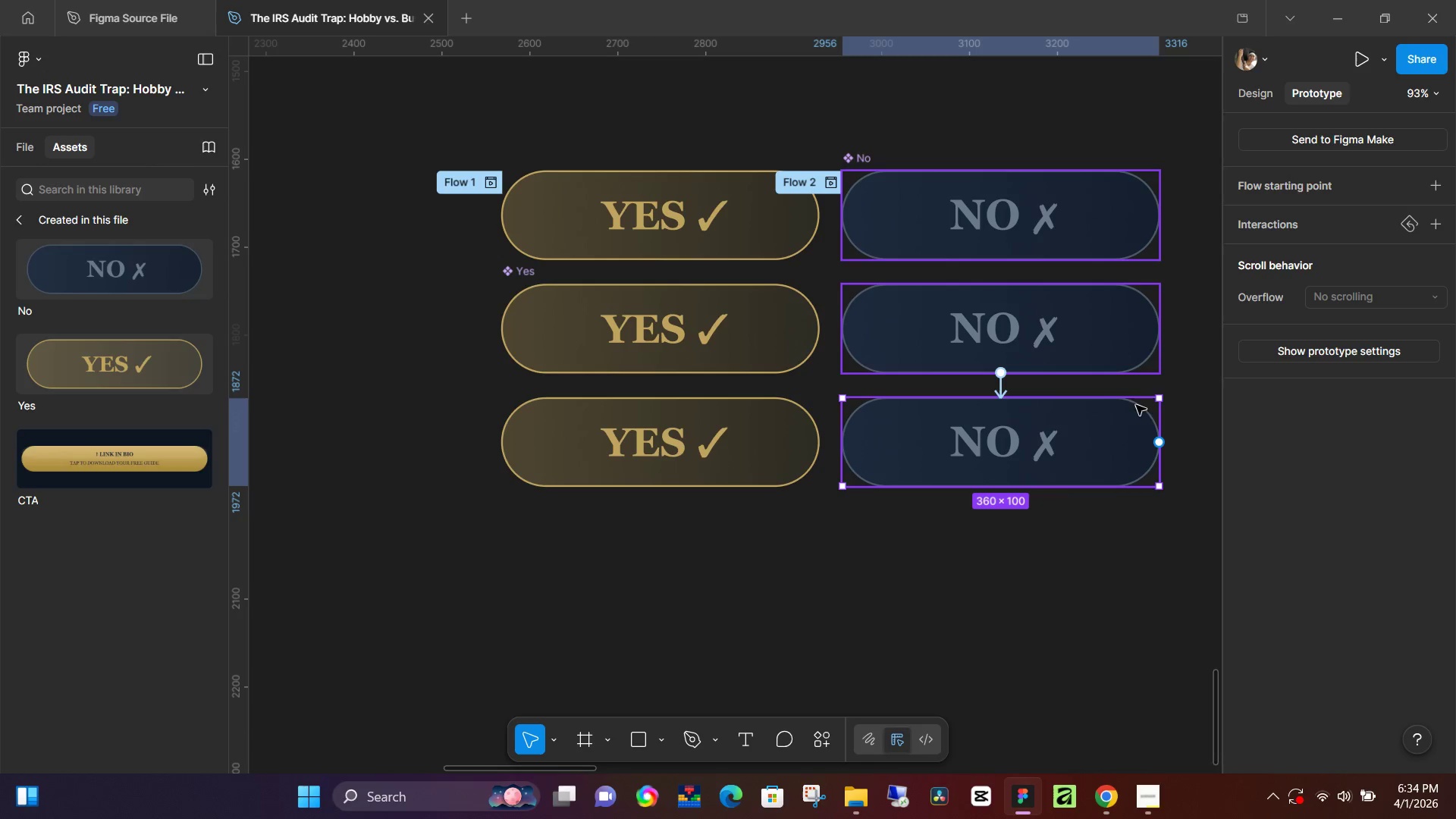 
double_click([1128, 358])
 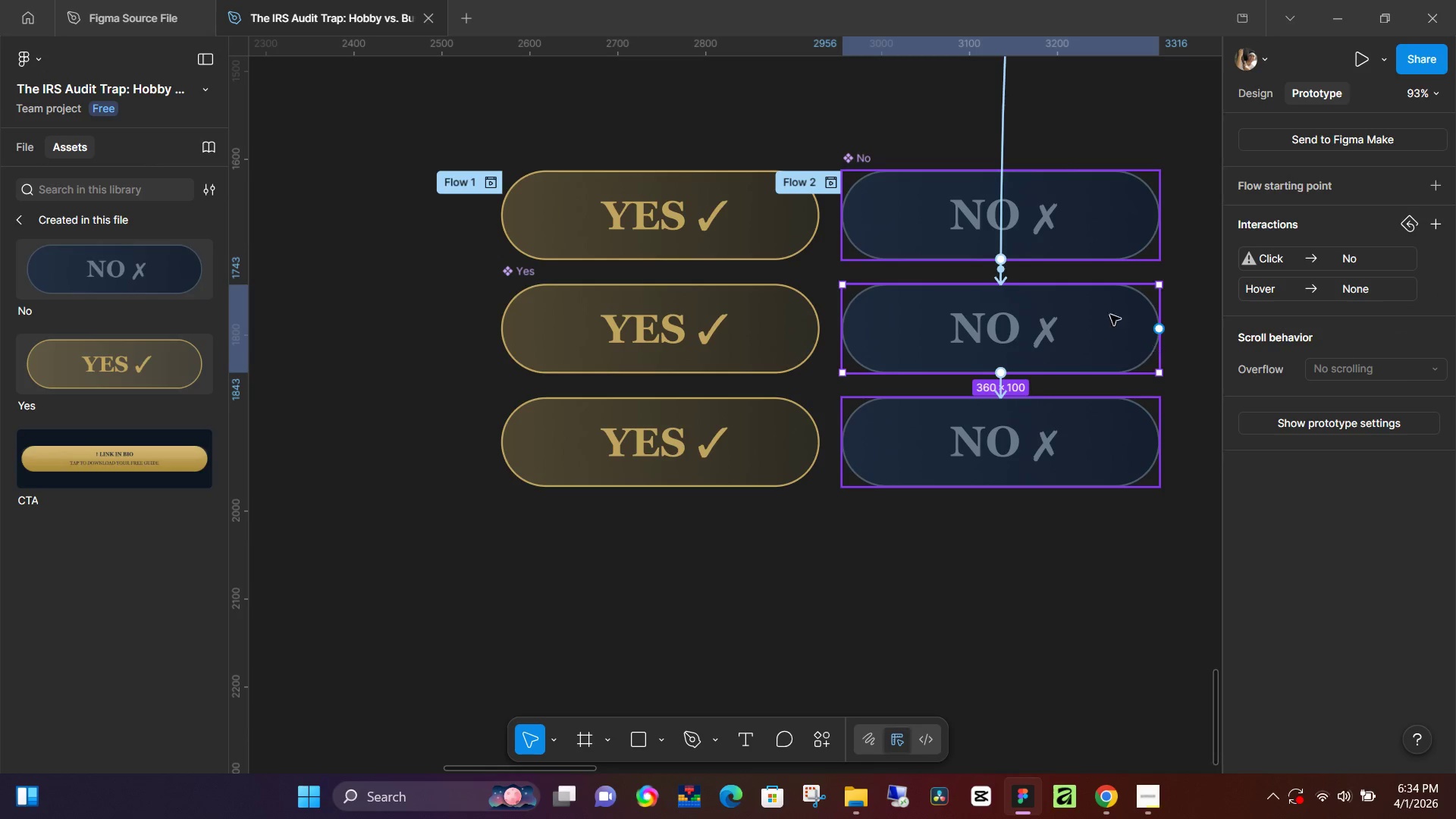 
scroll: coordinate [1059, 353], scroll_direction: up, amount: 6.0
 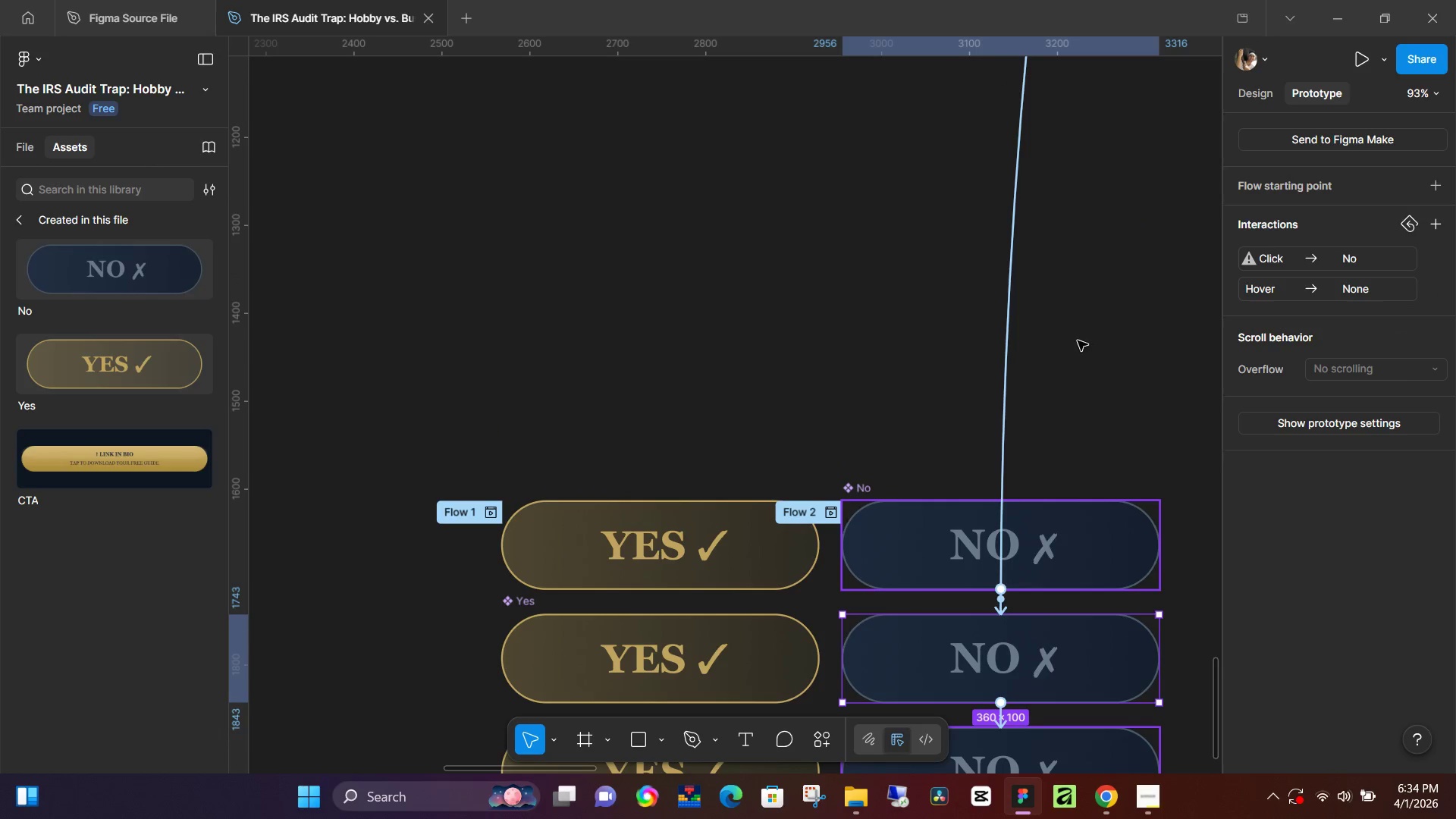 
hold_key(key=ControlLeft, duration=0.86)
scroll: coordinate [1110, 360], scroll_direction: down, amount: 17.0
 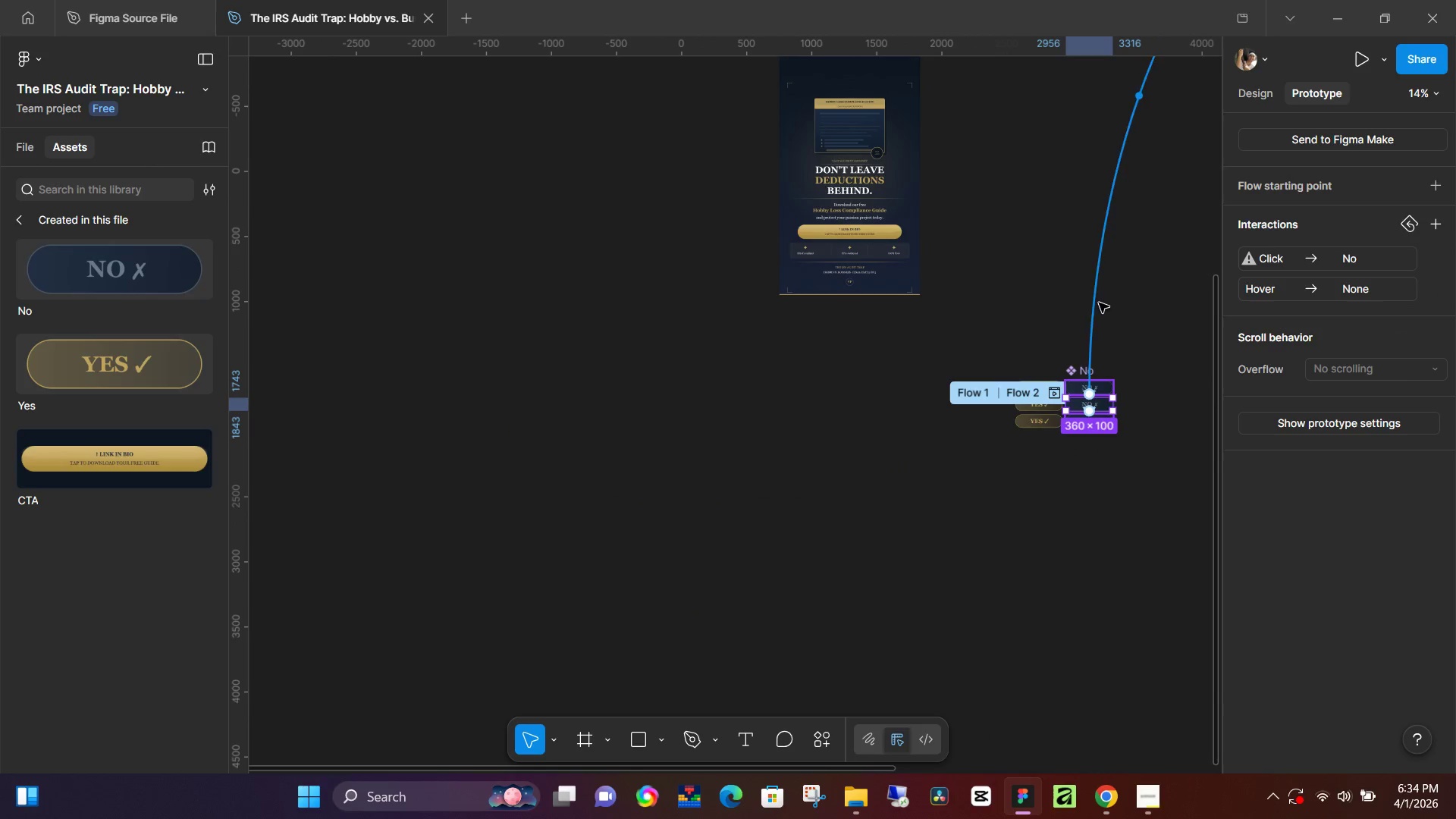 
left_click([1099, 303])
 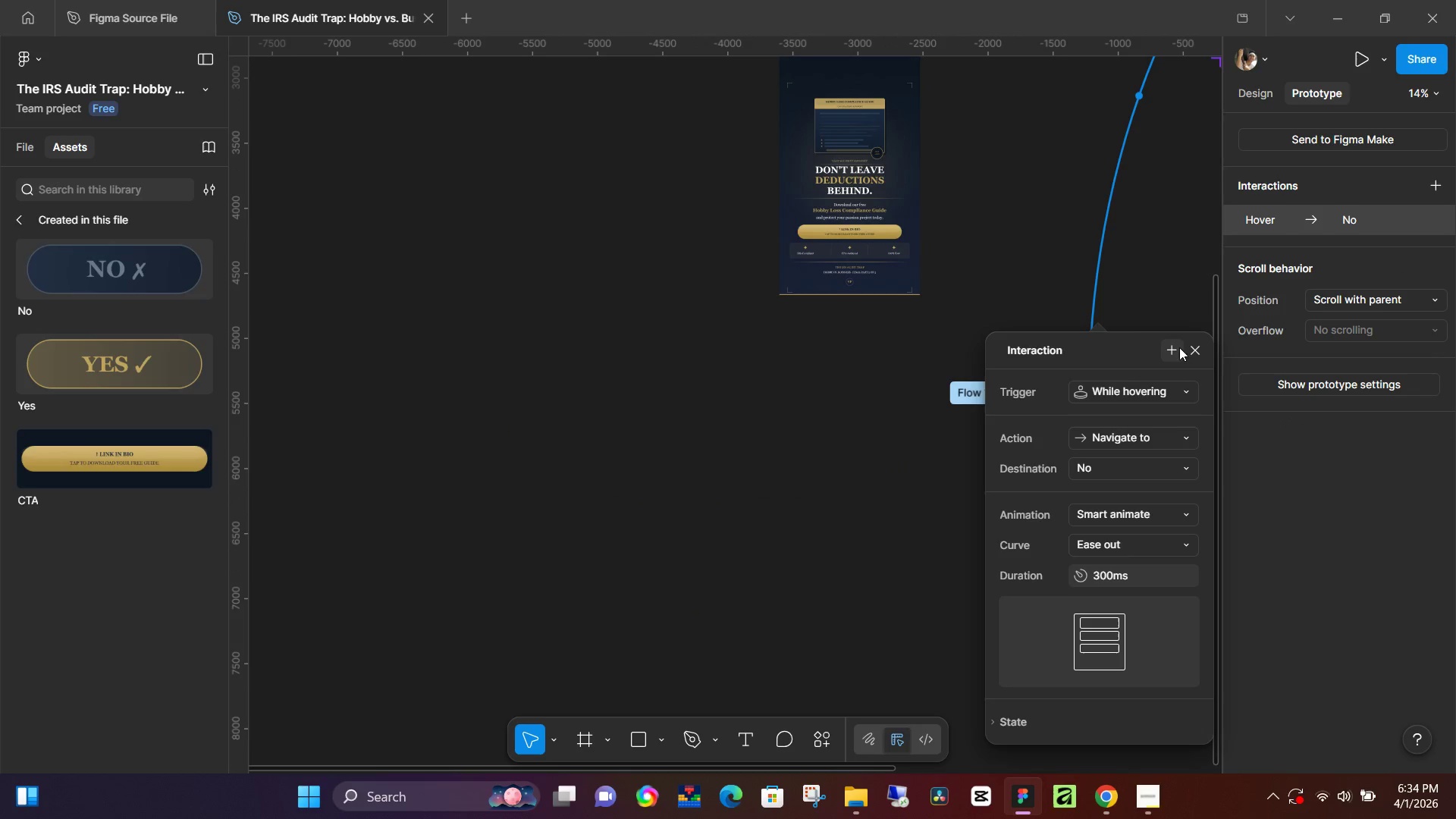 
left_click([1189, 347])
 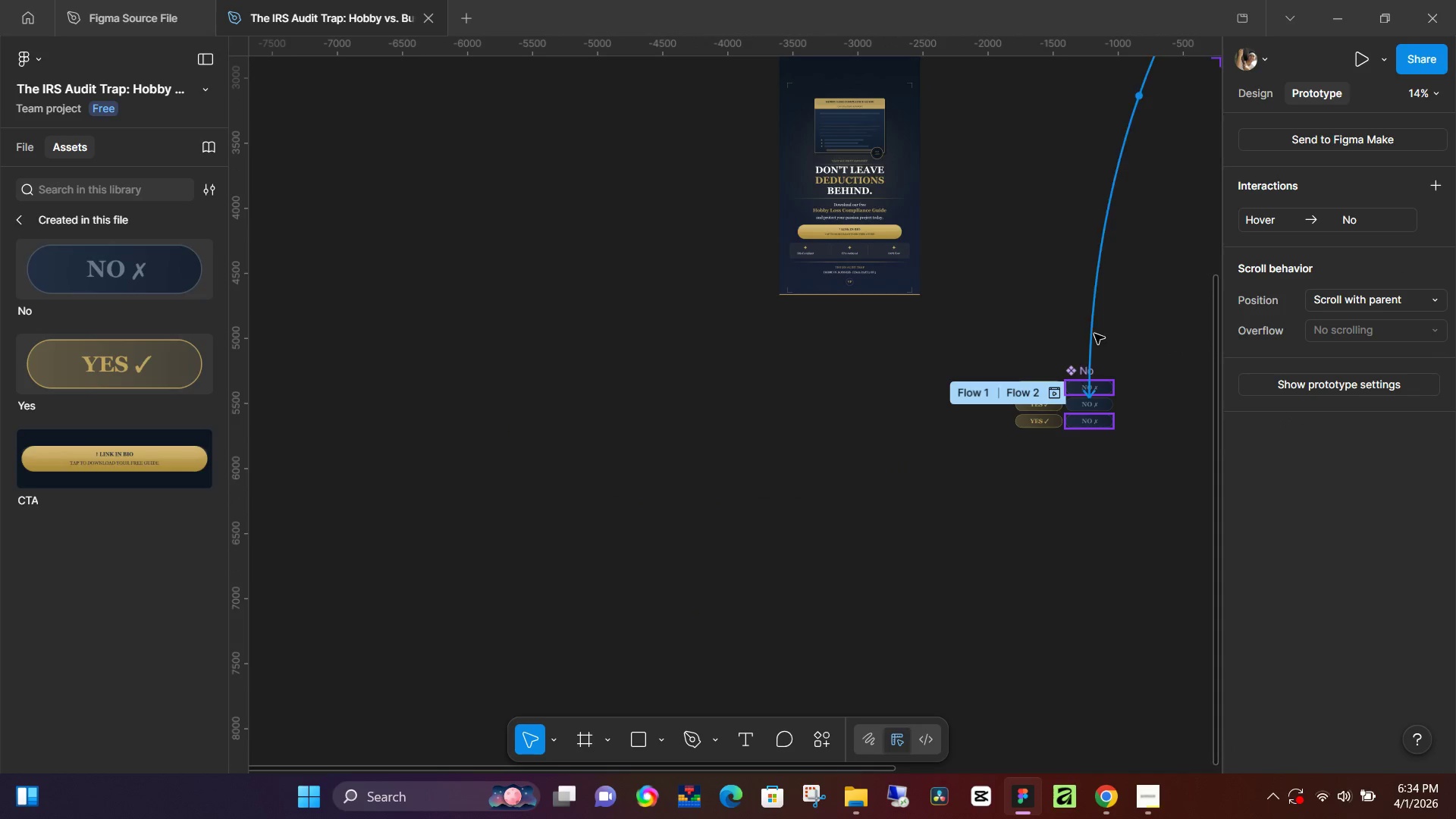 
left_click([1094, 333])
 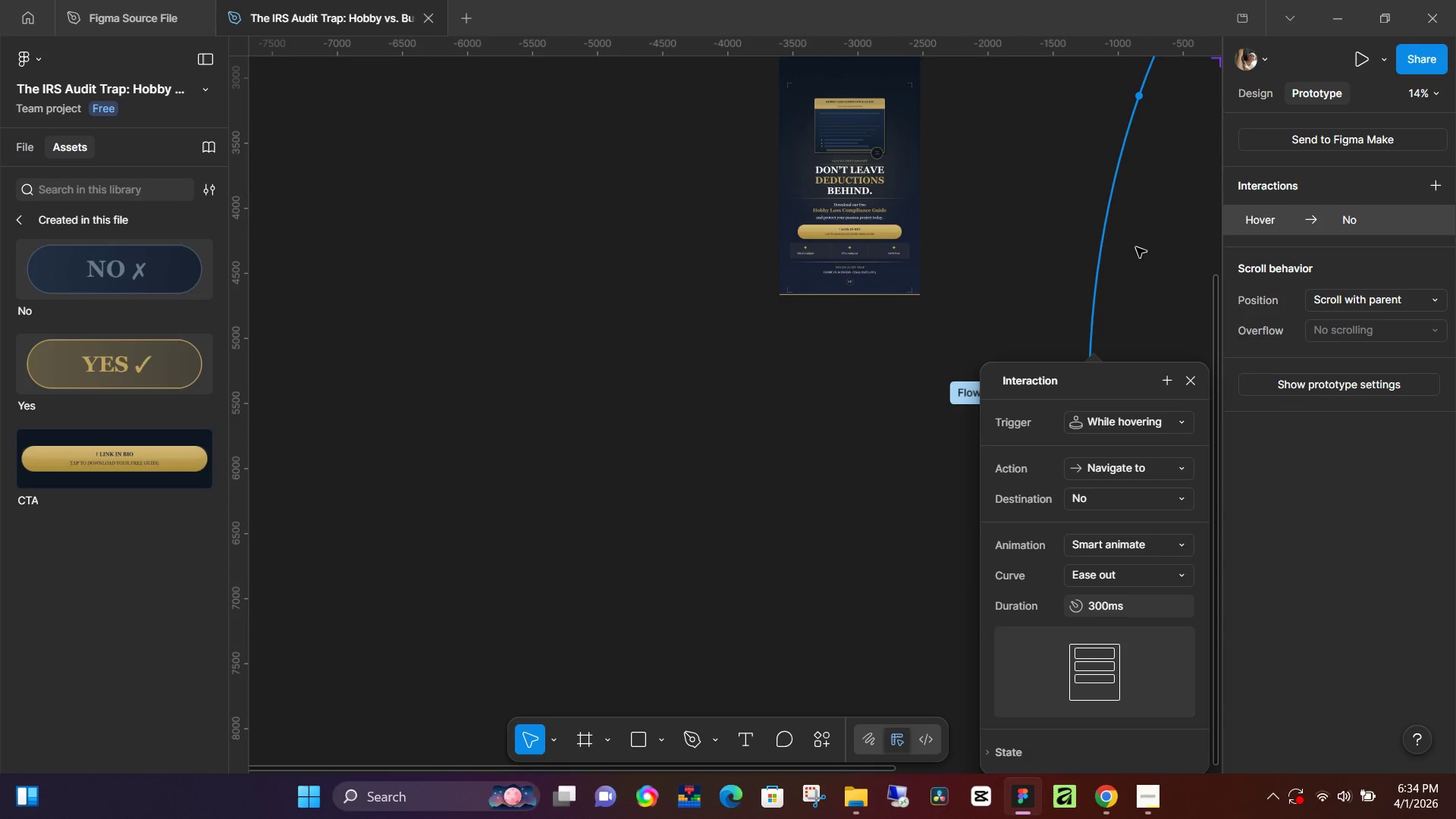 
hold_key(key=ControlLeft, duration=0.67)
 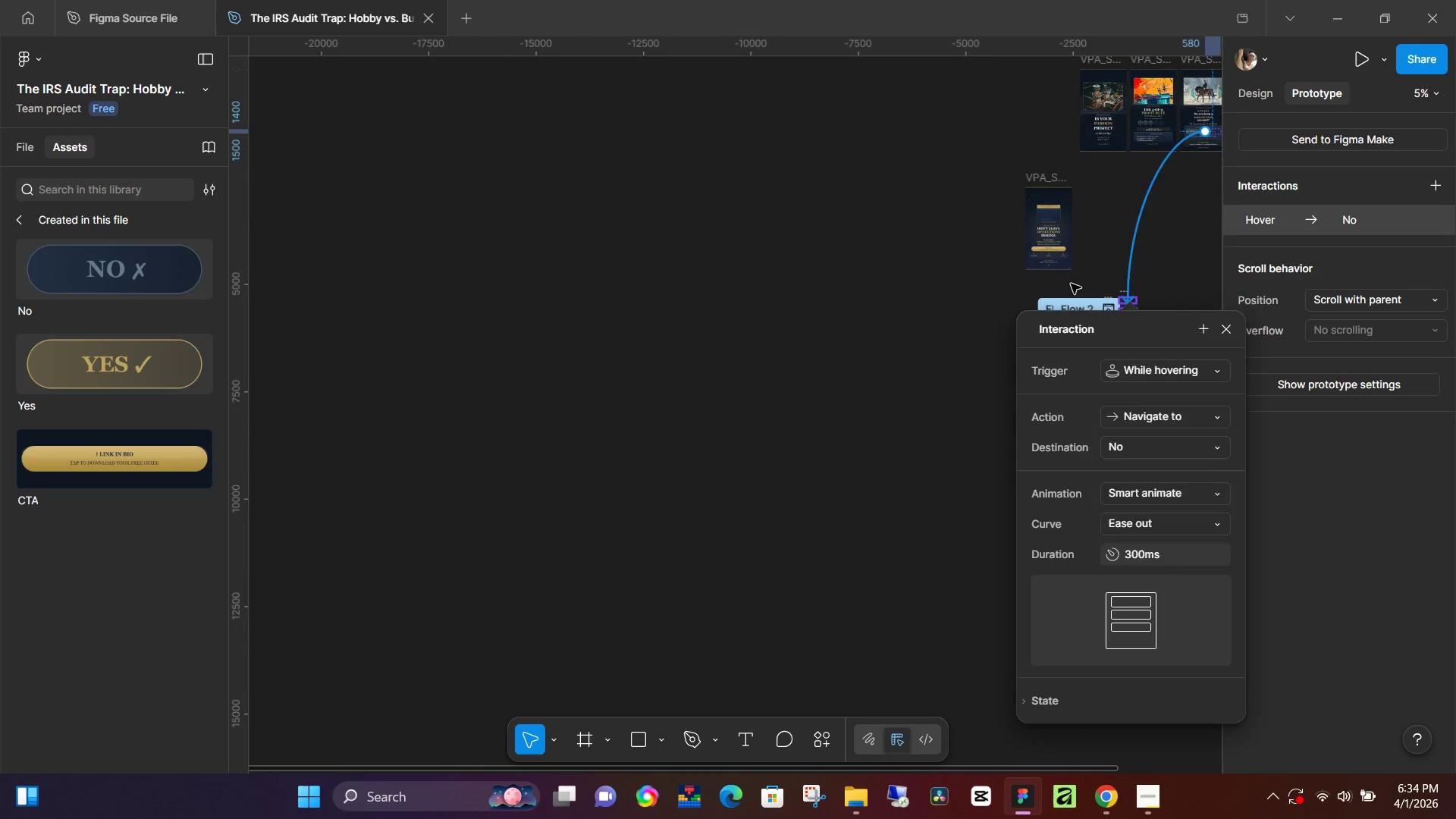 
hold_key(key=Space, duration=1.08)
 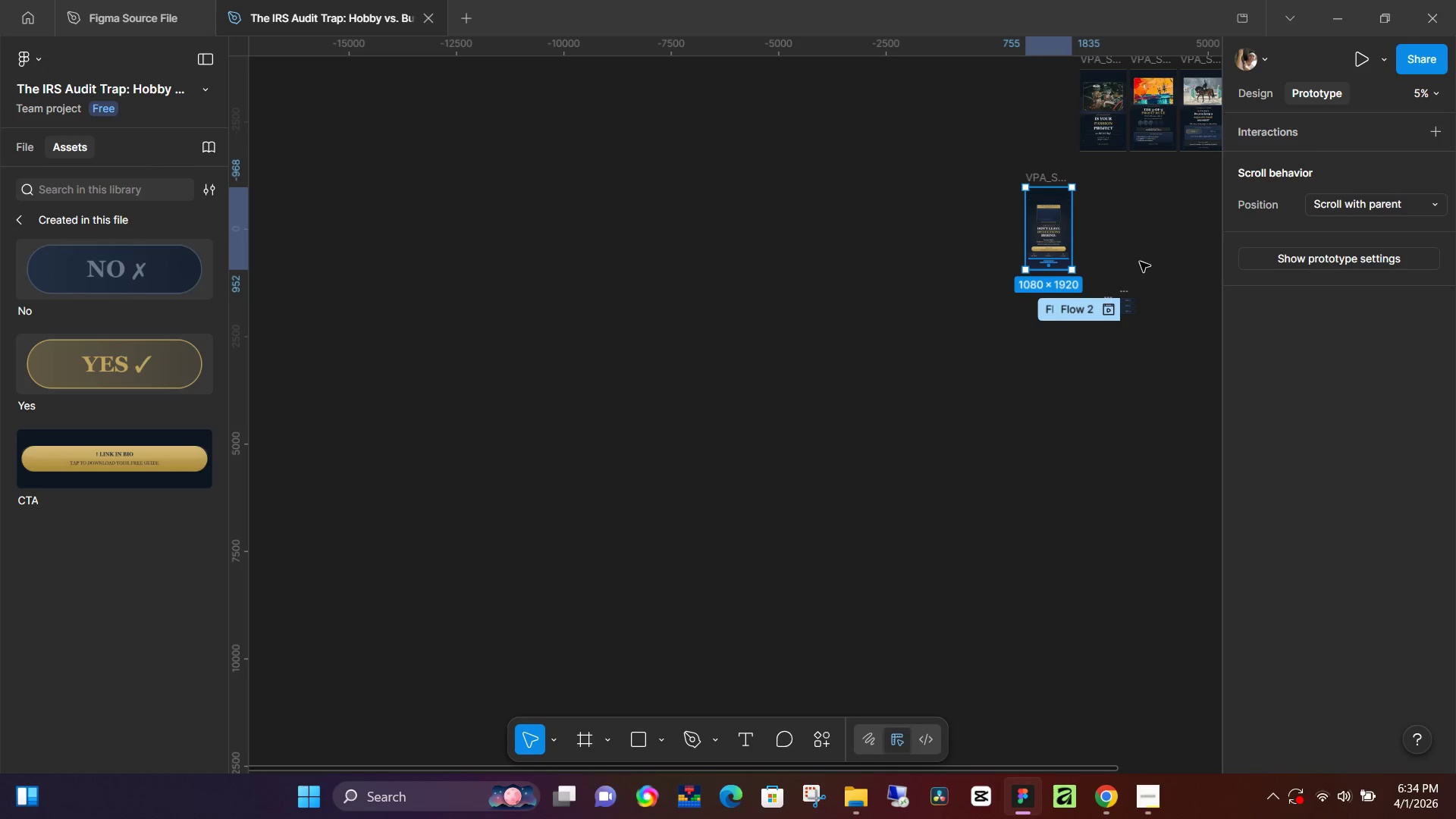 
scroll: coordinate [1150, 259], scroll_direction: down, amount: 10.0
 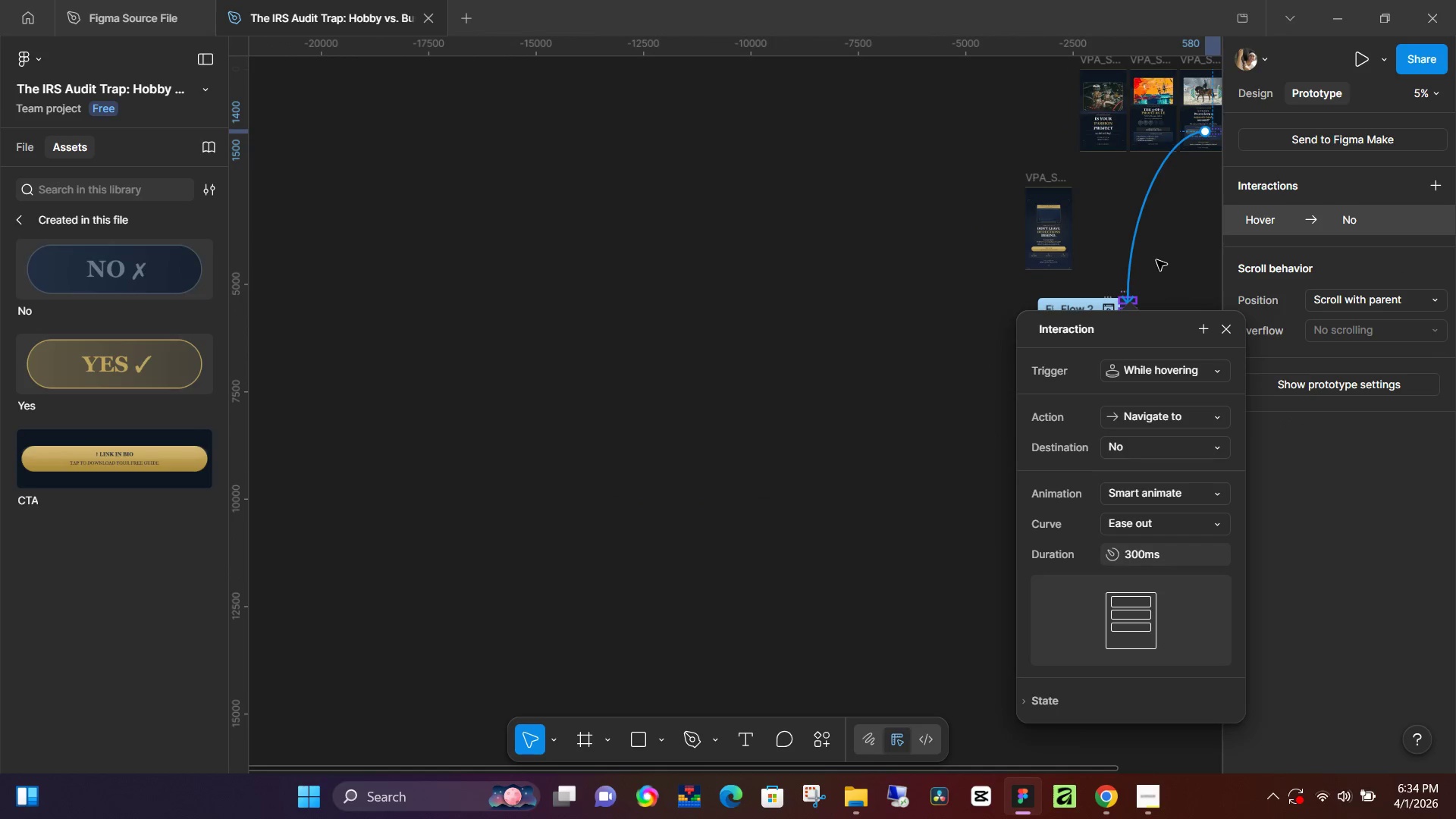 
left_click_drag(start_coordinate=[1169, 249], to_coordinate=[1009, 294])
 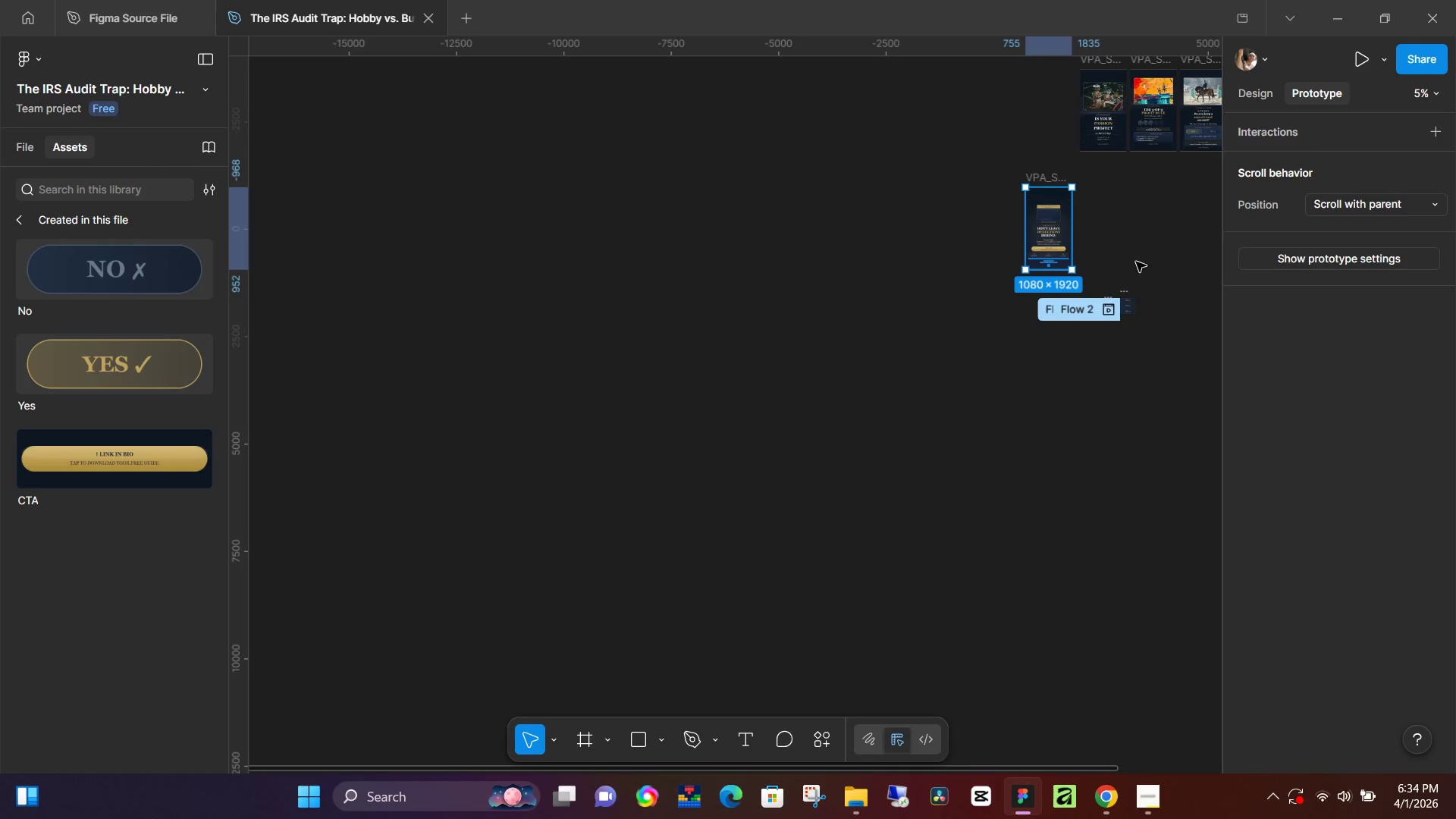 
key(Control+Z)
 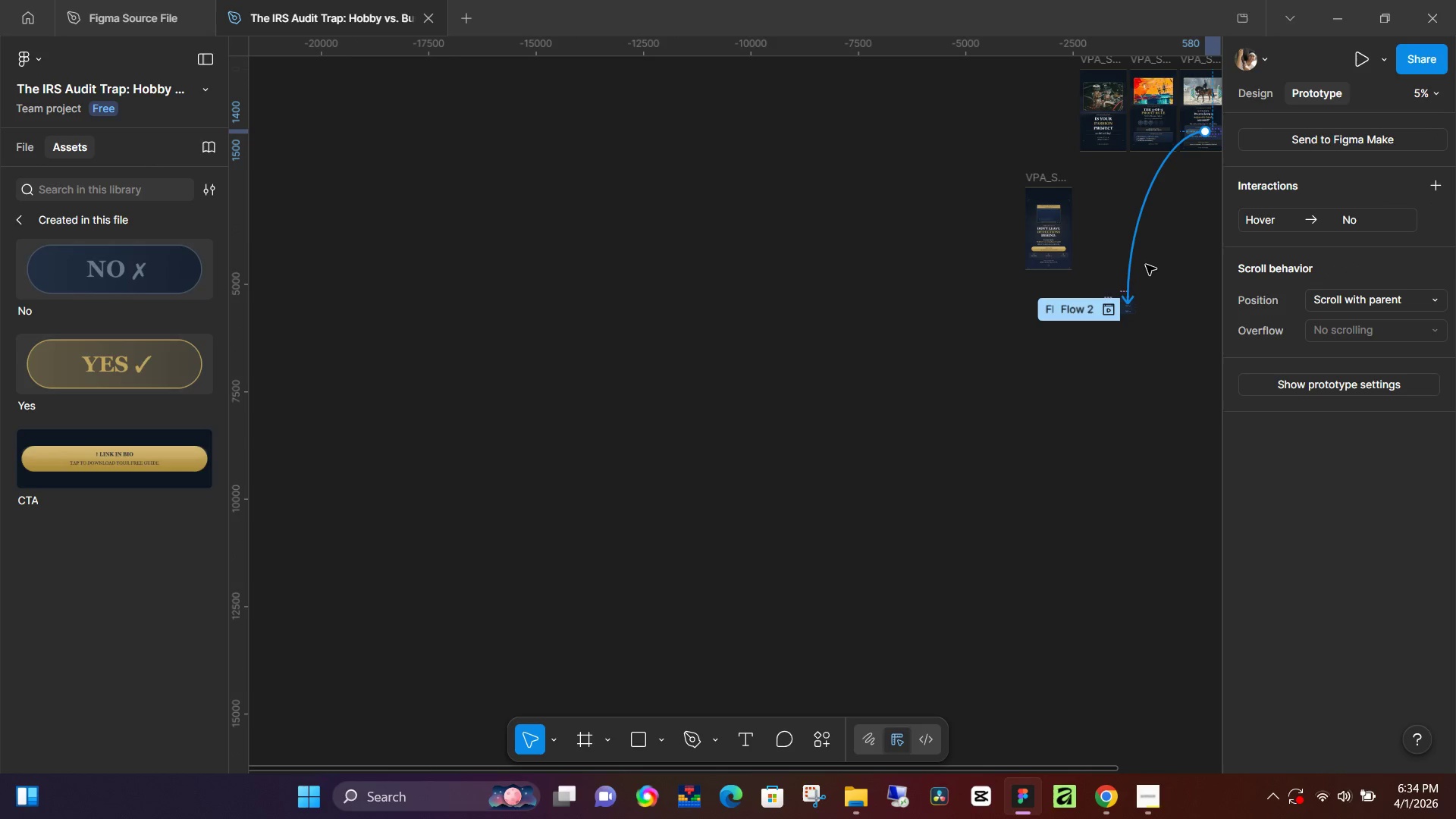 
left_click([1146, 265])
 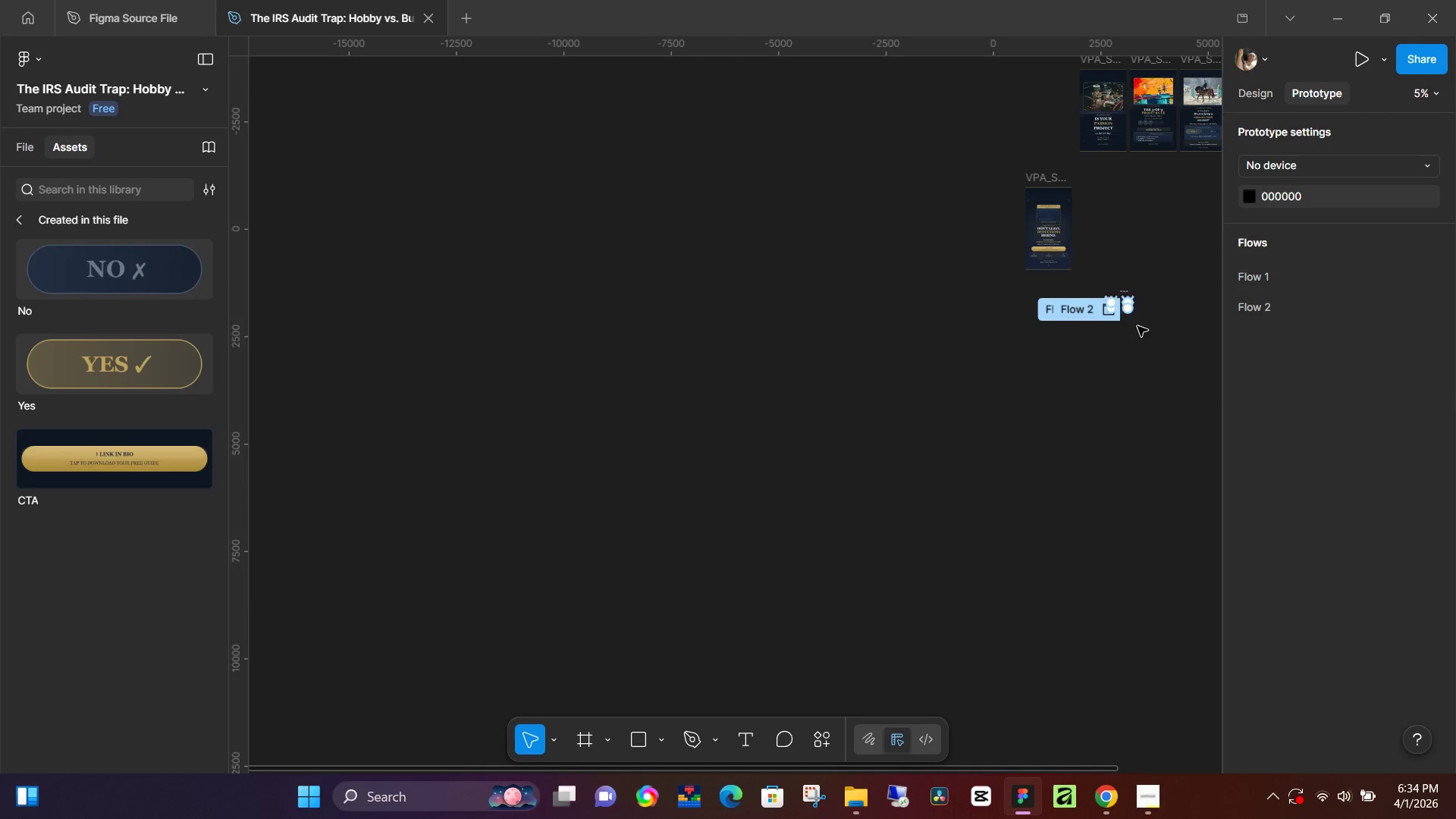 
hold_key(key=ControlLeft, duration=1.19)
 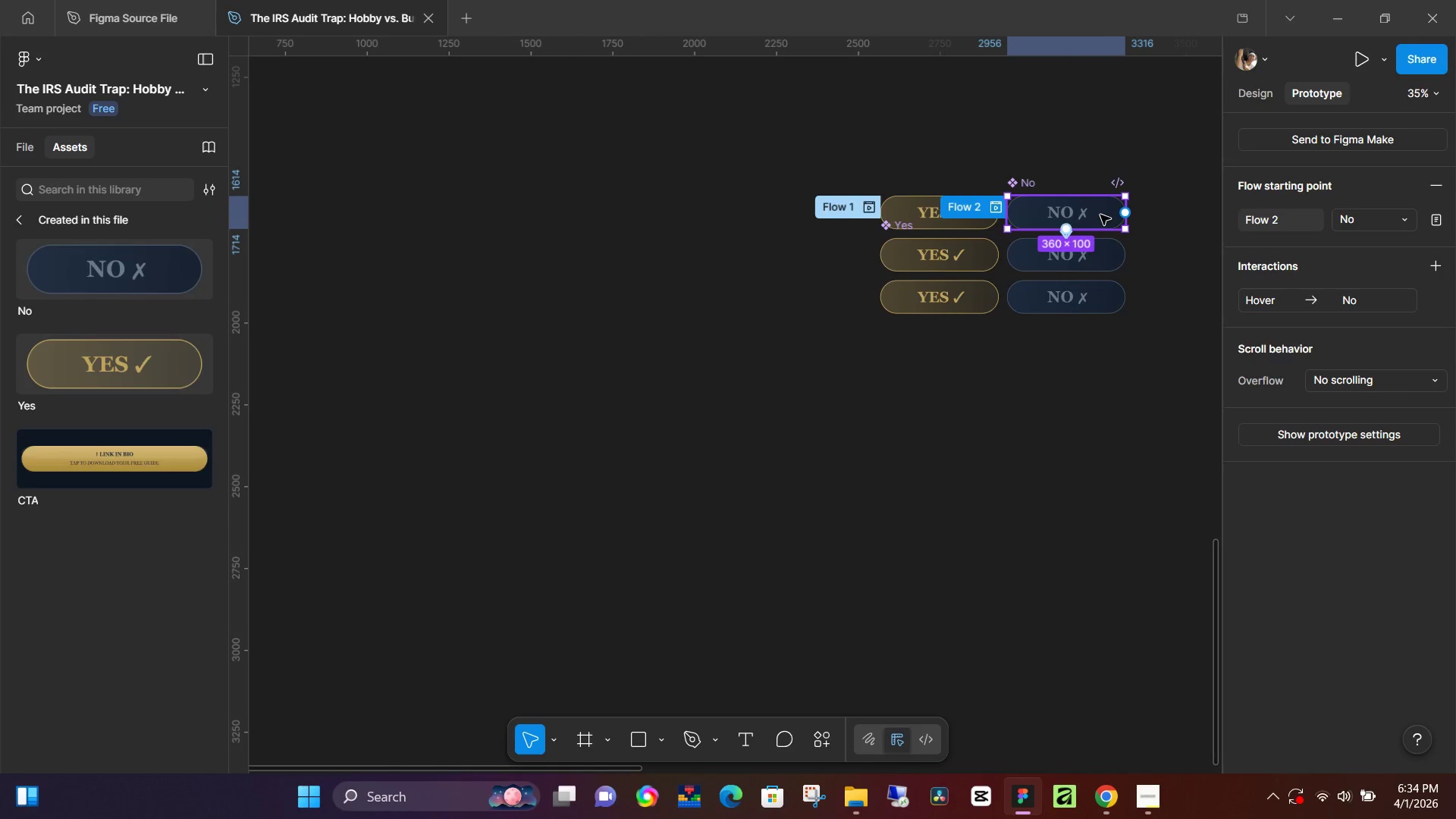 
left_click([1100, 216])
 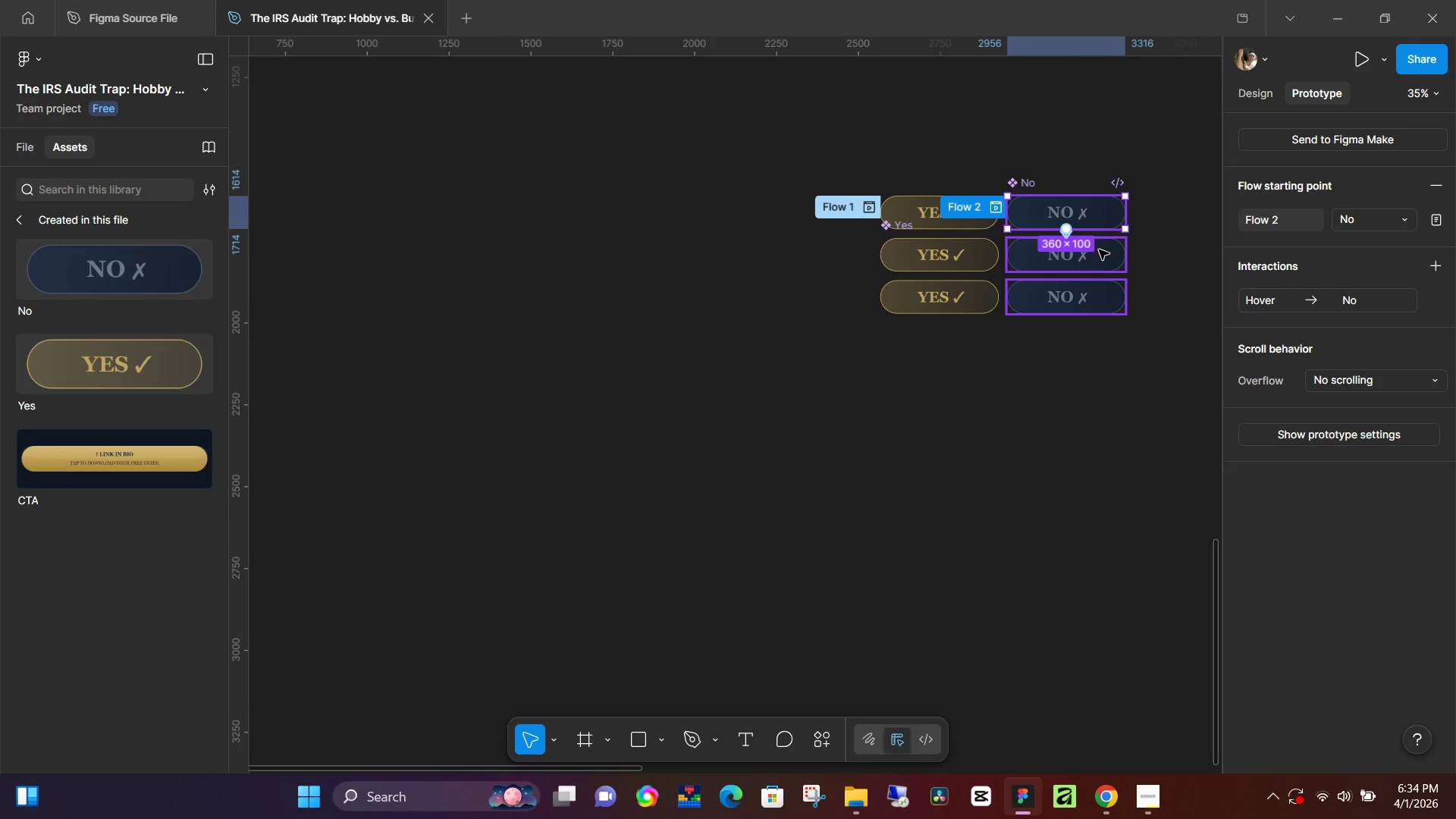 
scroll: coordinate [1140, 295], scroll_direction: up, amount: 19.0
 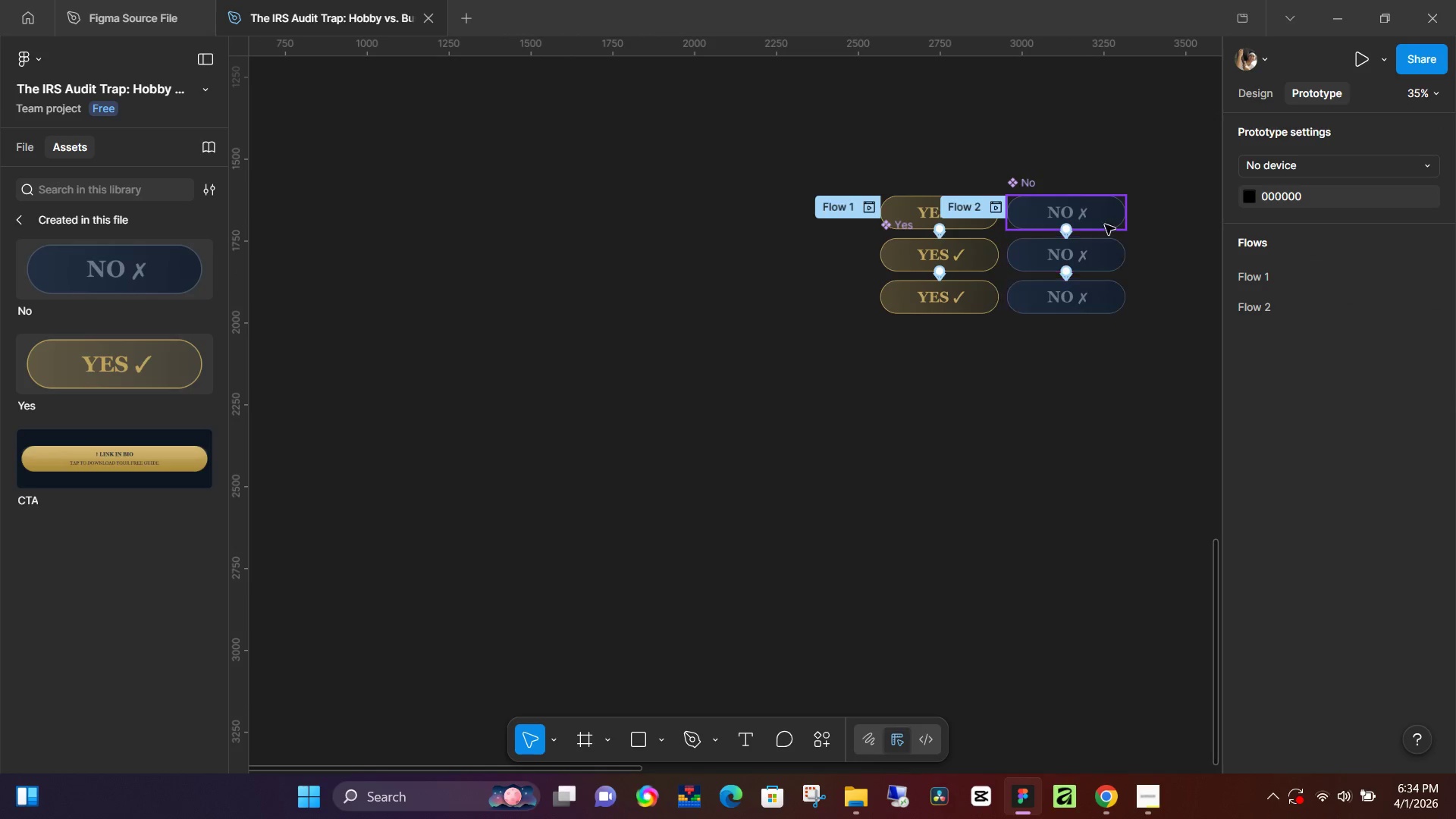 
left_click([1099, 253])
 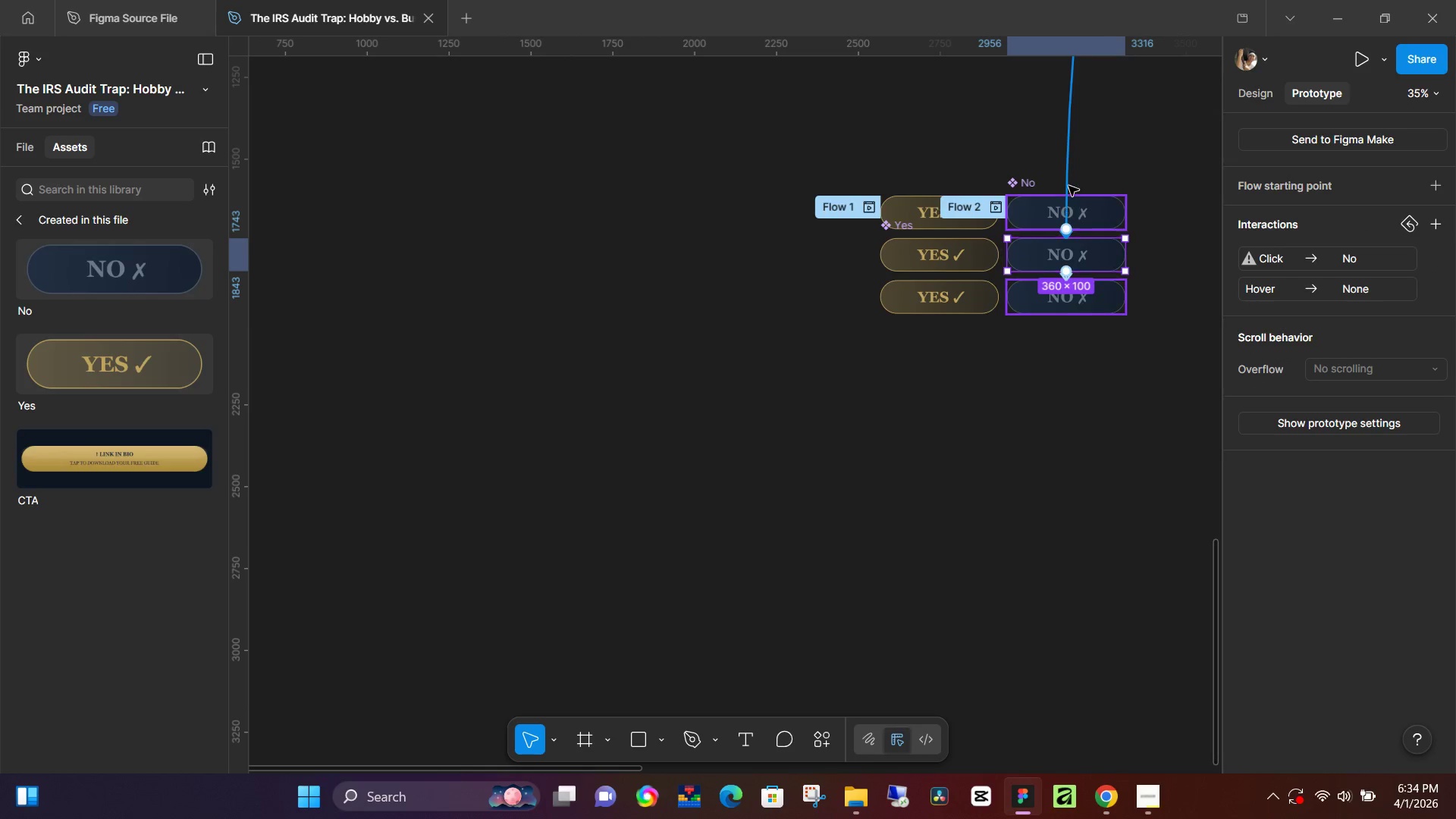 
left_click([1070, 184])
 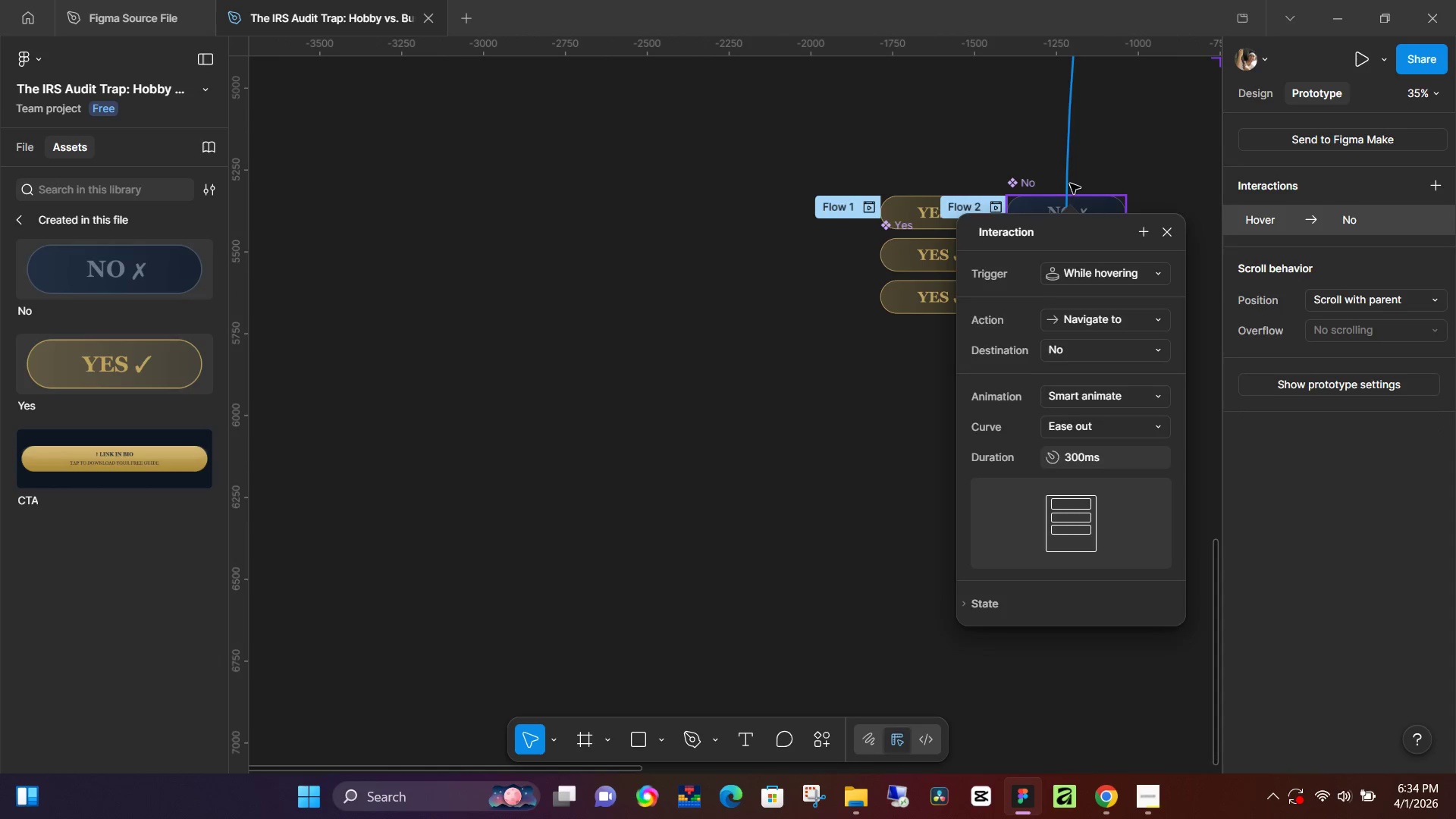 
key(Backspace)
 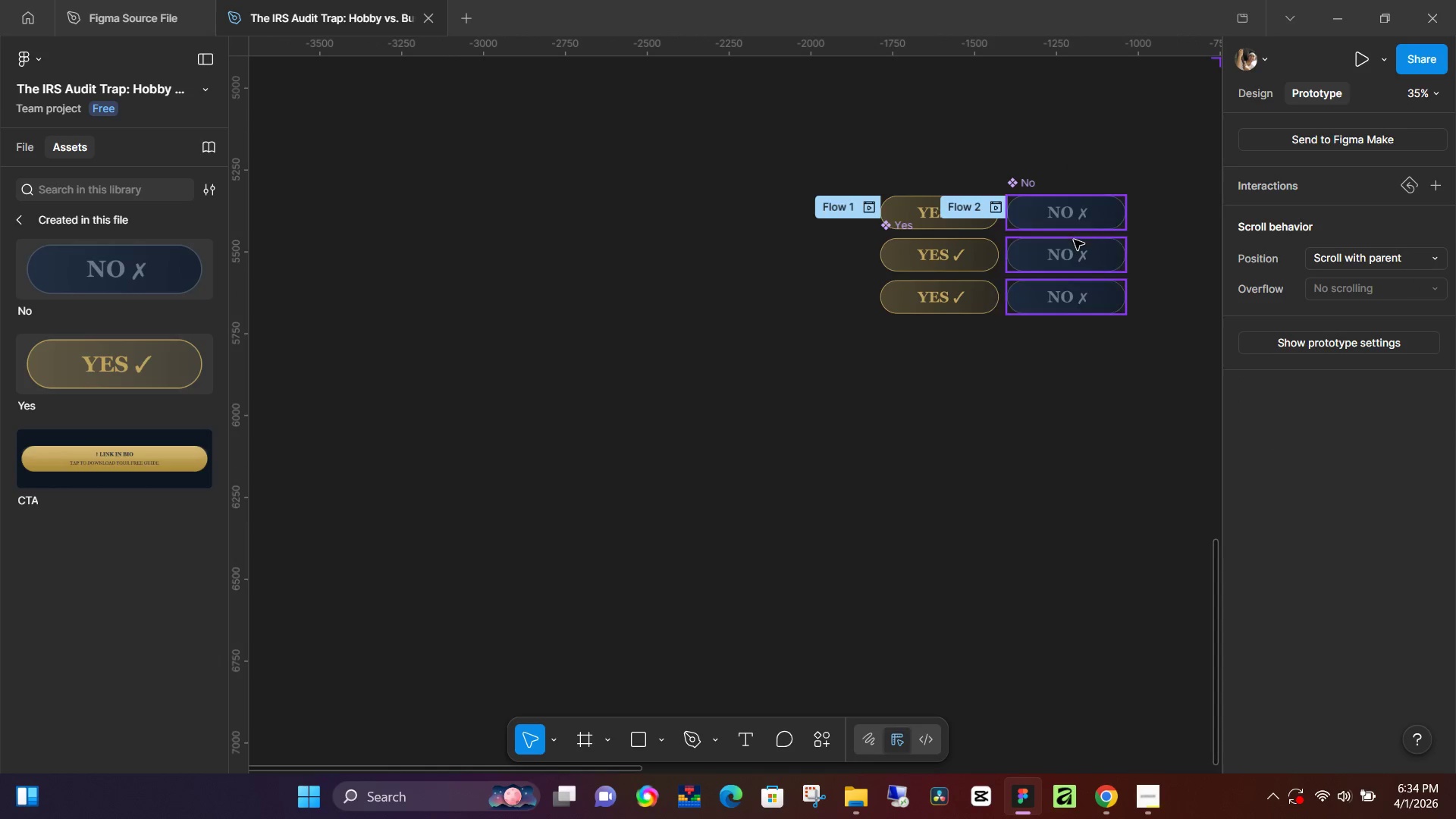 
left_click([1074, 240])
 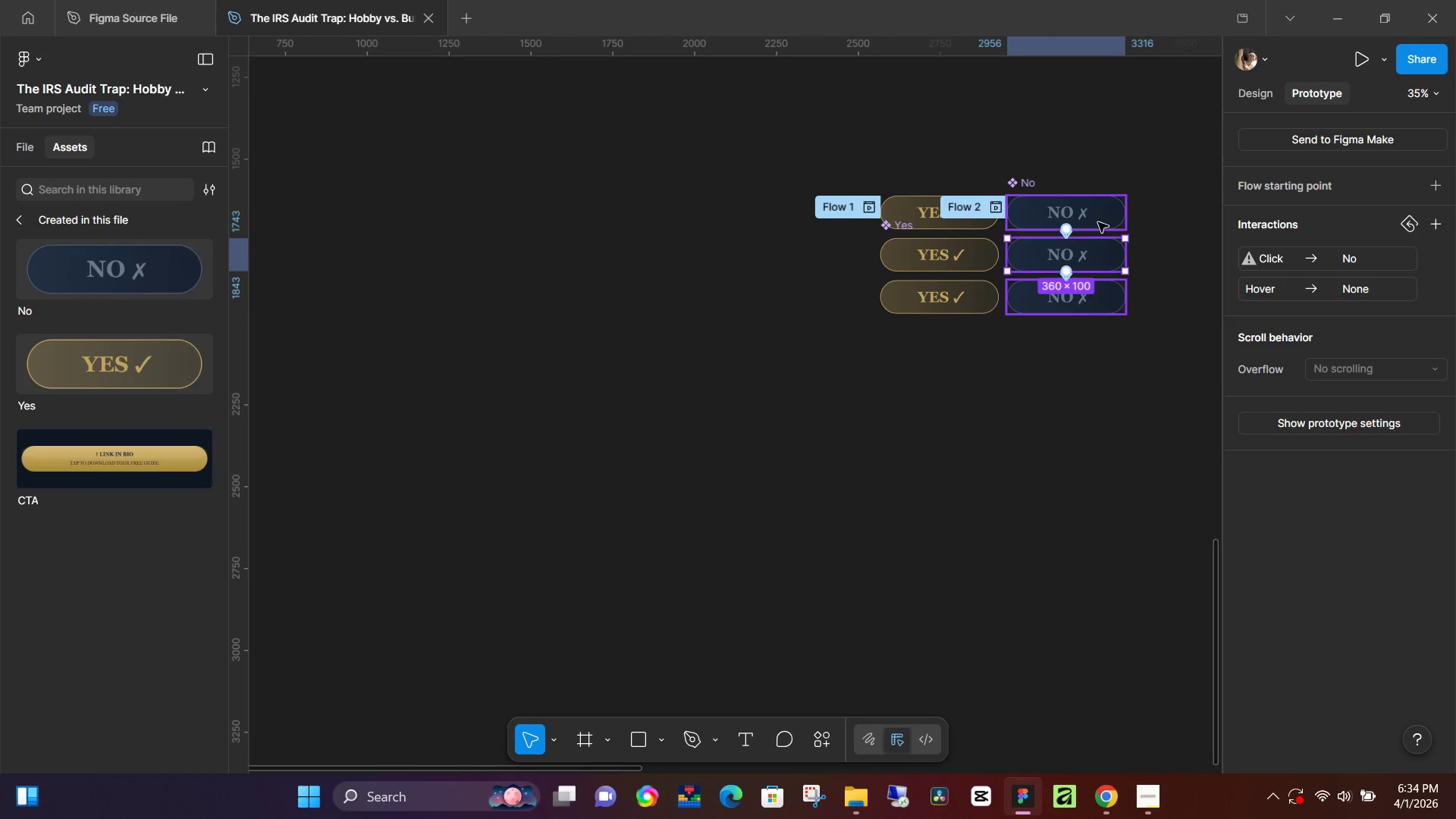 
left_click([1098, 222])
 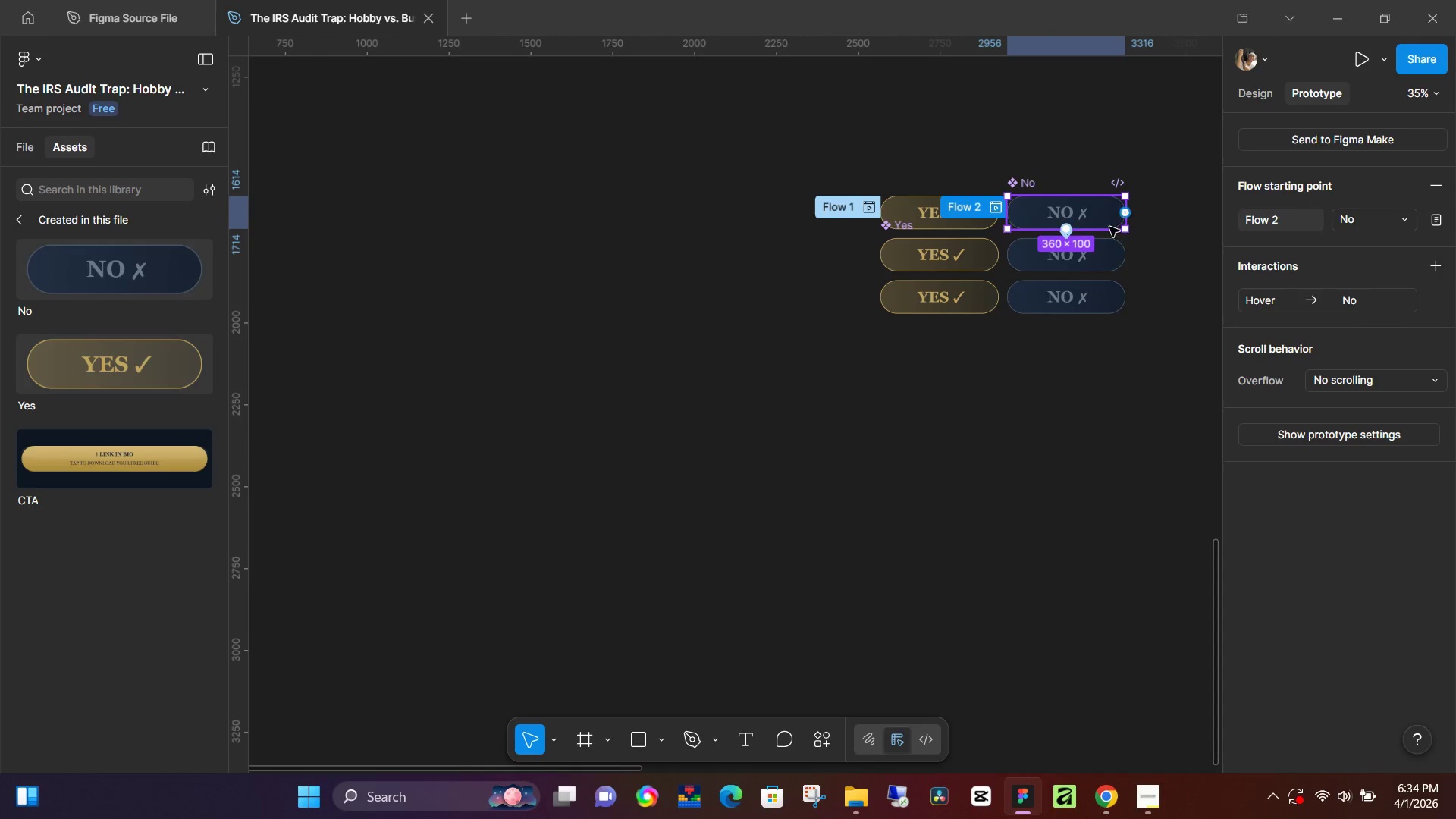 
left_click([1103, 249])
 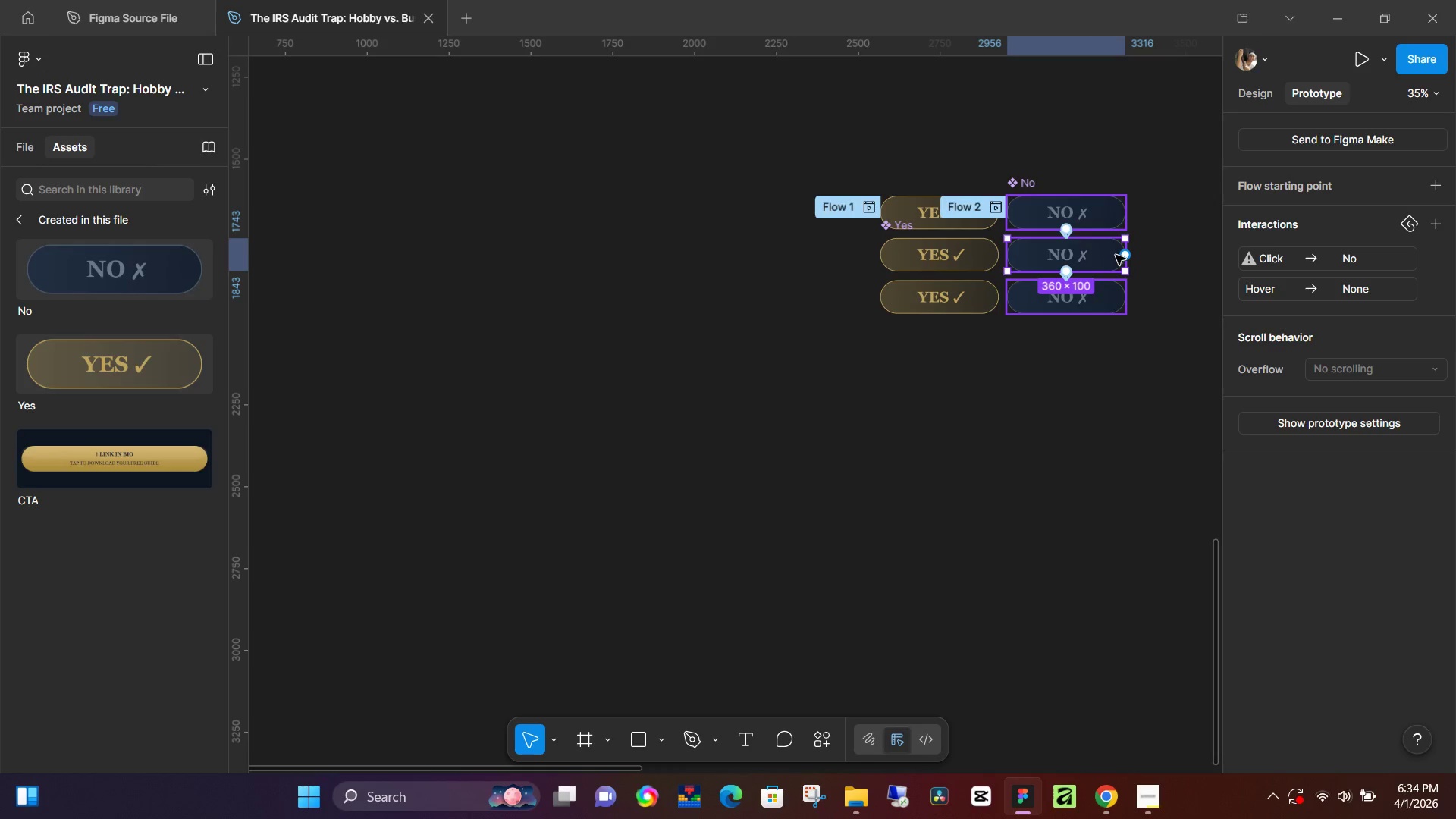 
left_click_drag(start_coordinate=[1125, 256], to_coordinate=[1088, 297])
 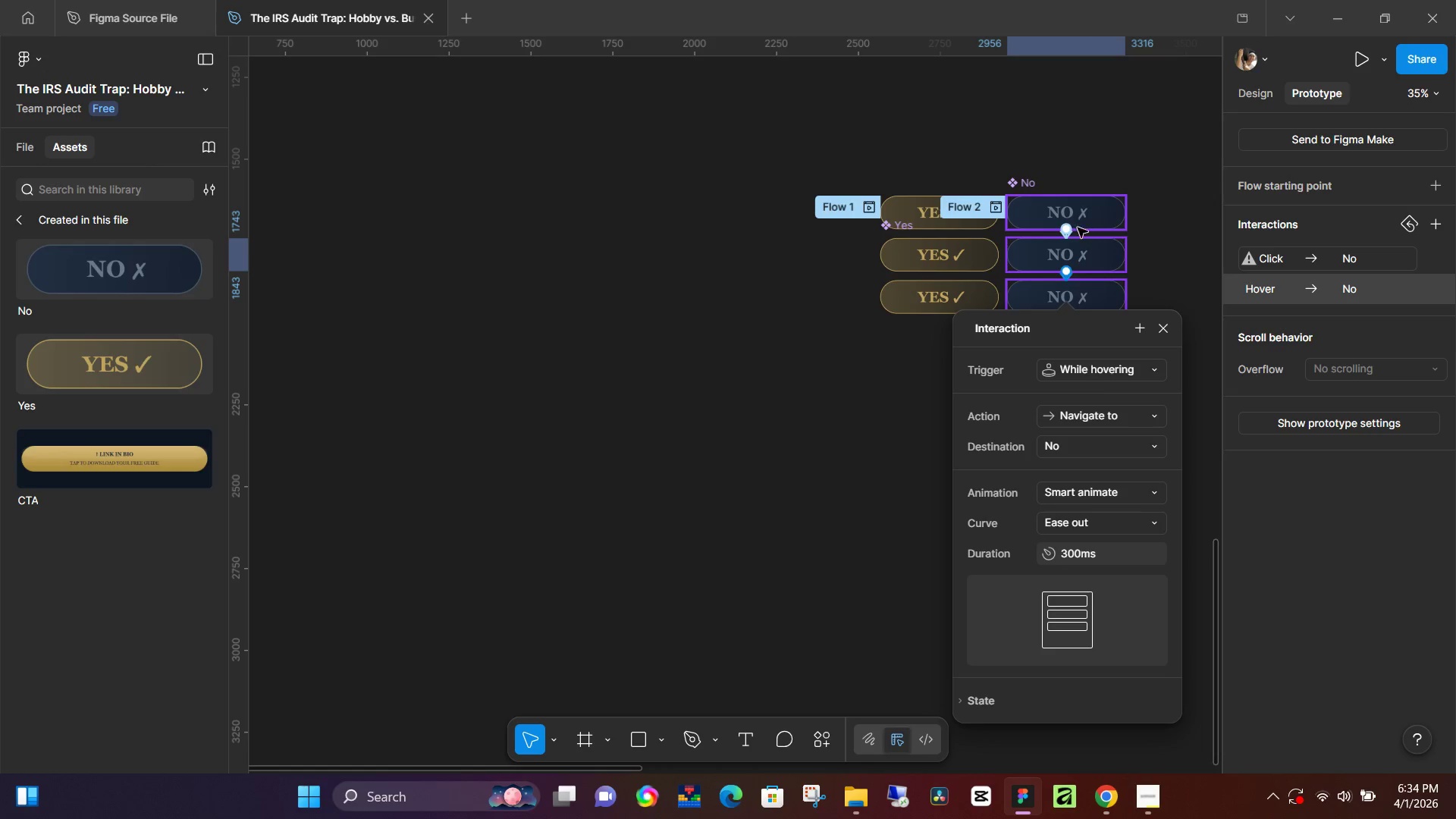 
left_click([1124, 363])
 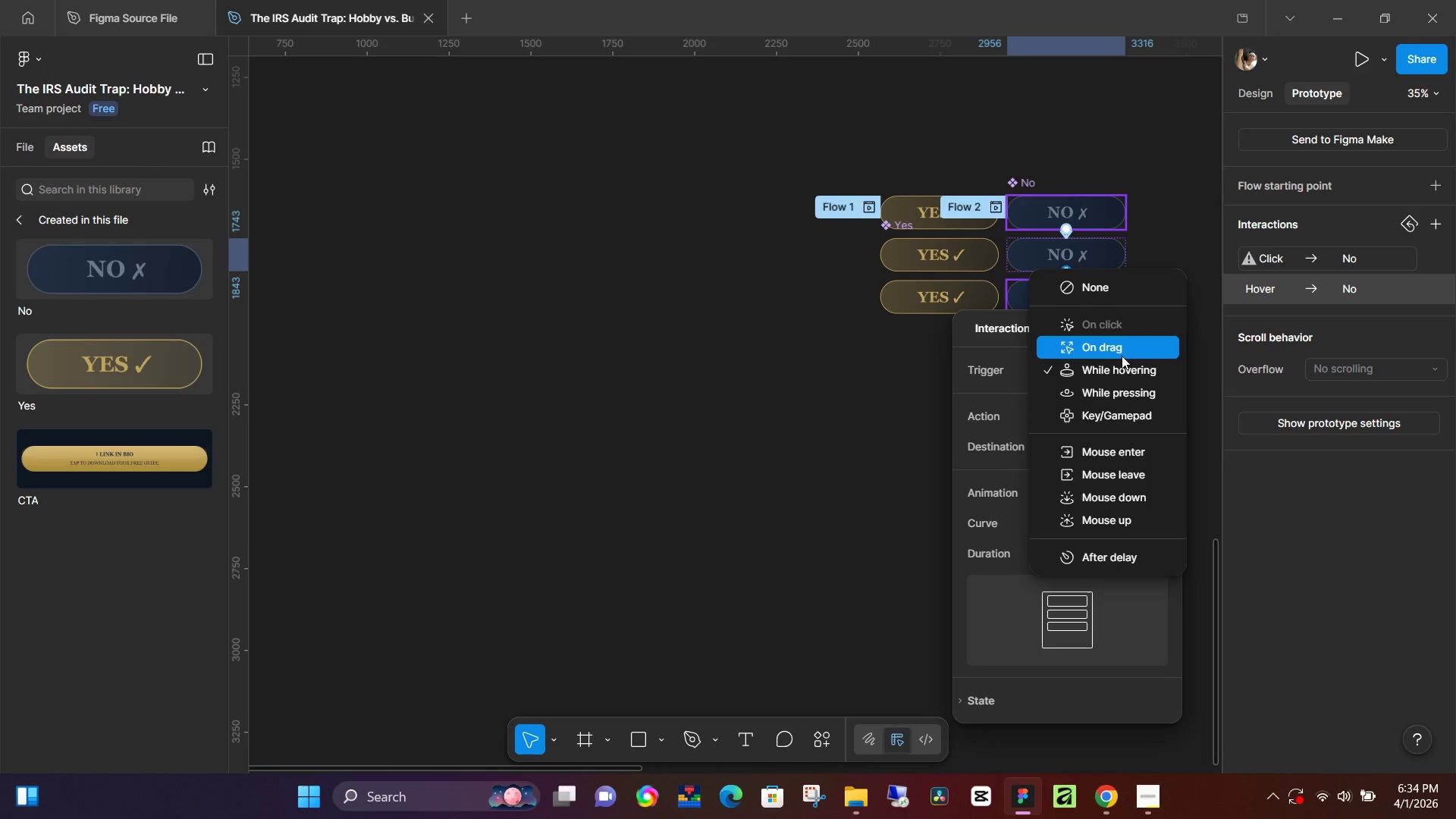 
left_click([1125, 330])
 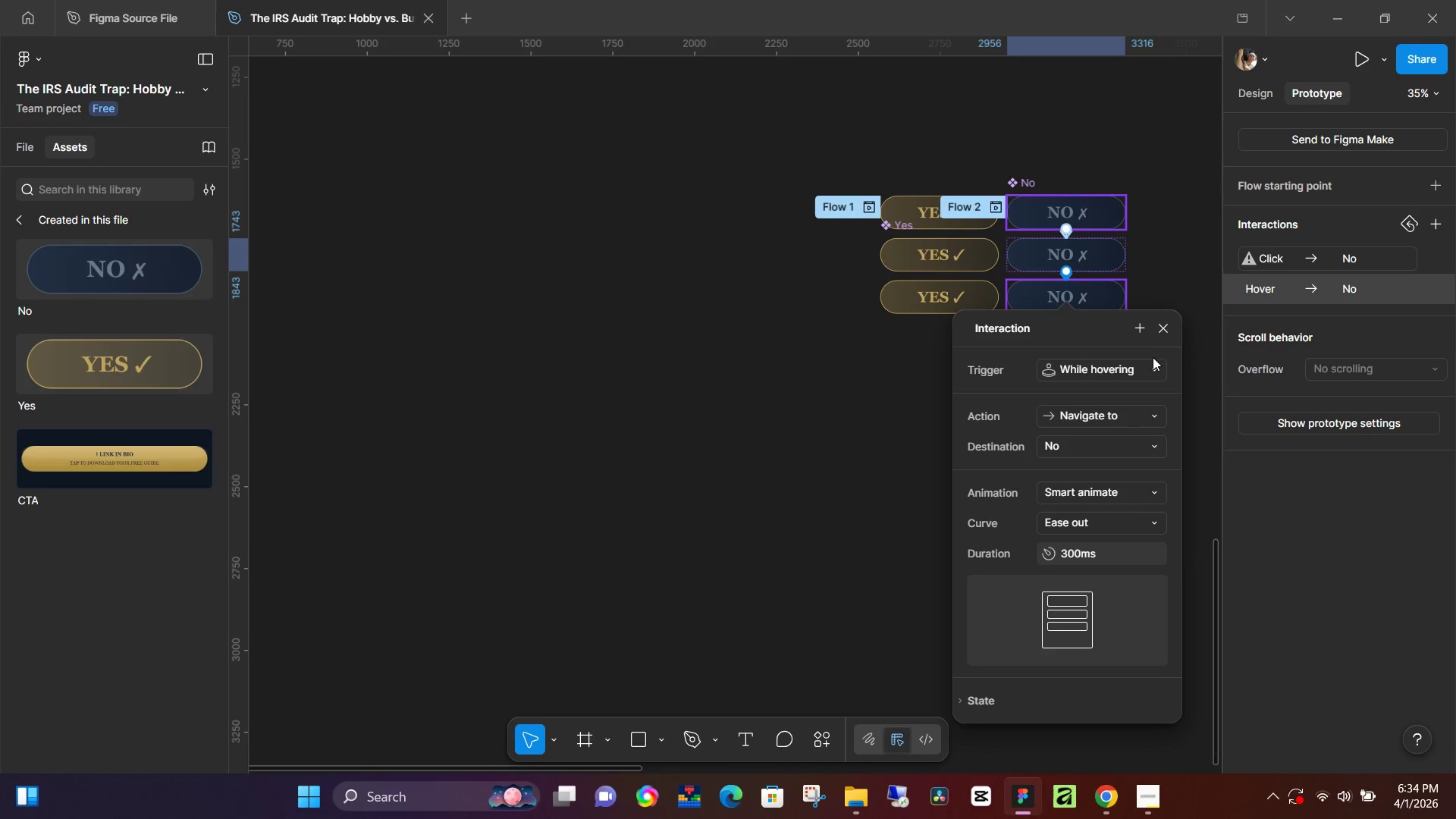 
left_click([1151, 365])
 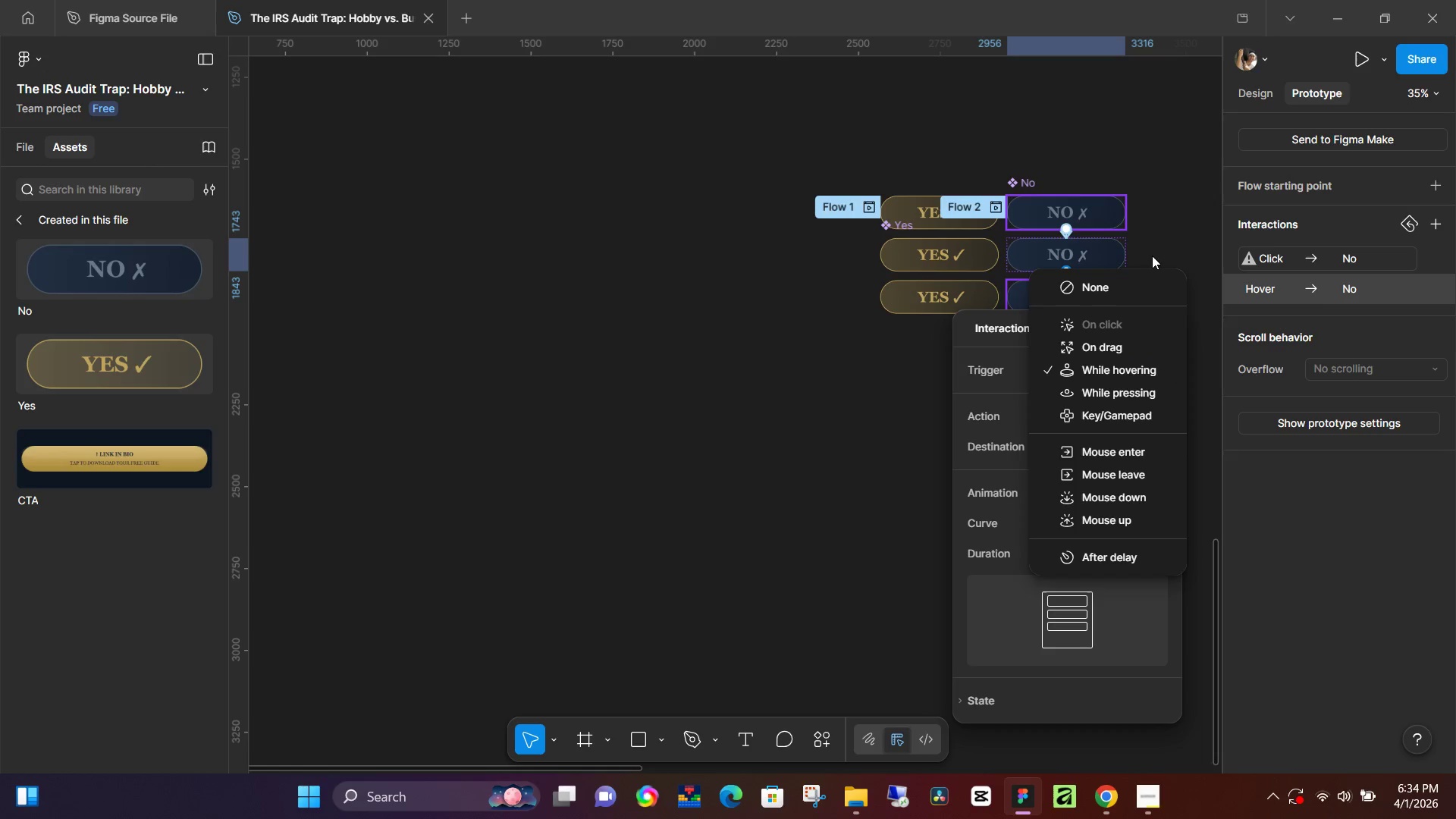 
left_click([1310, 258])
 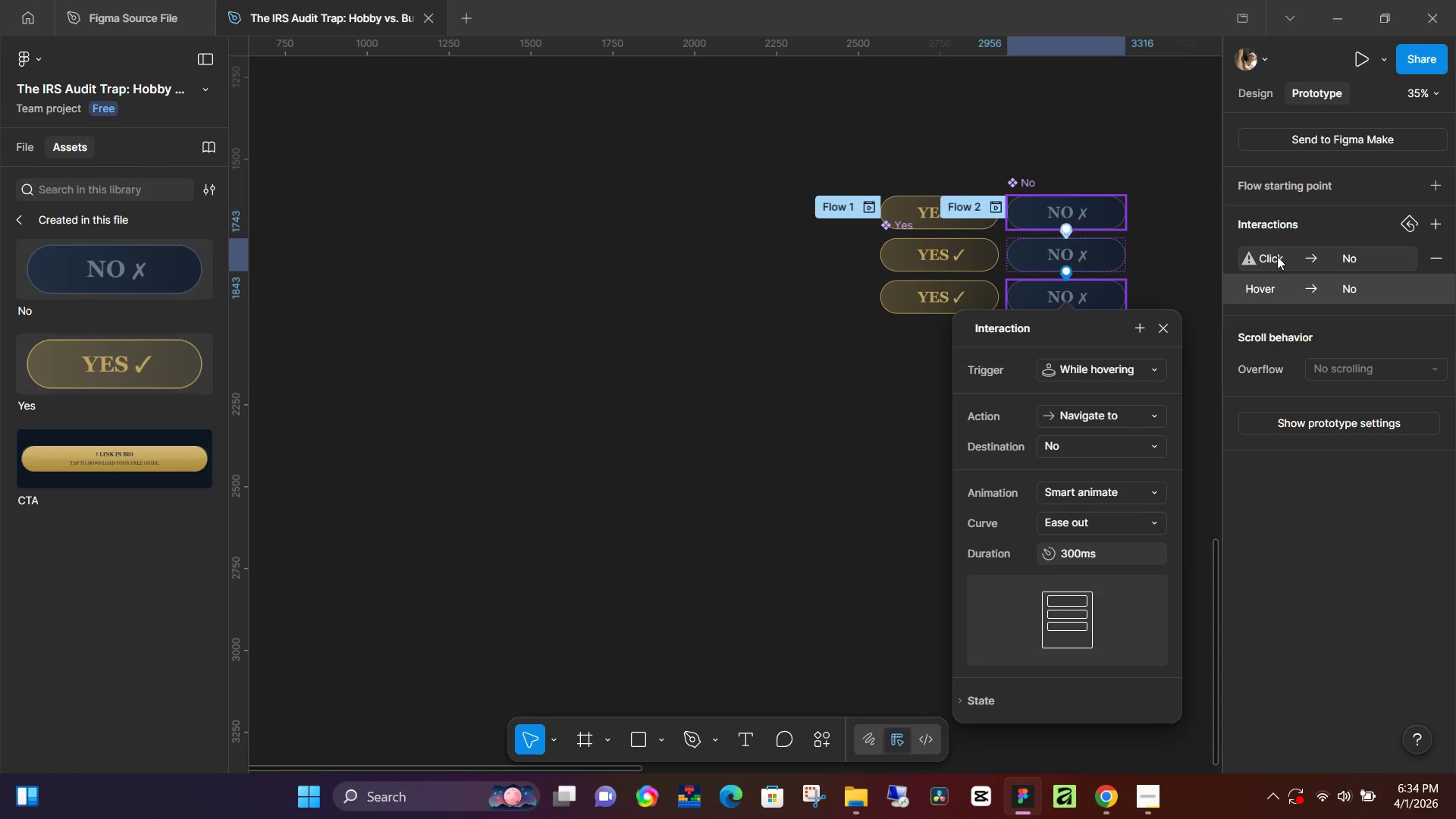 
left_click([1277, 256])
 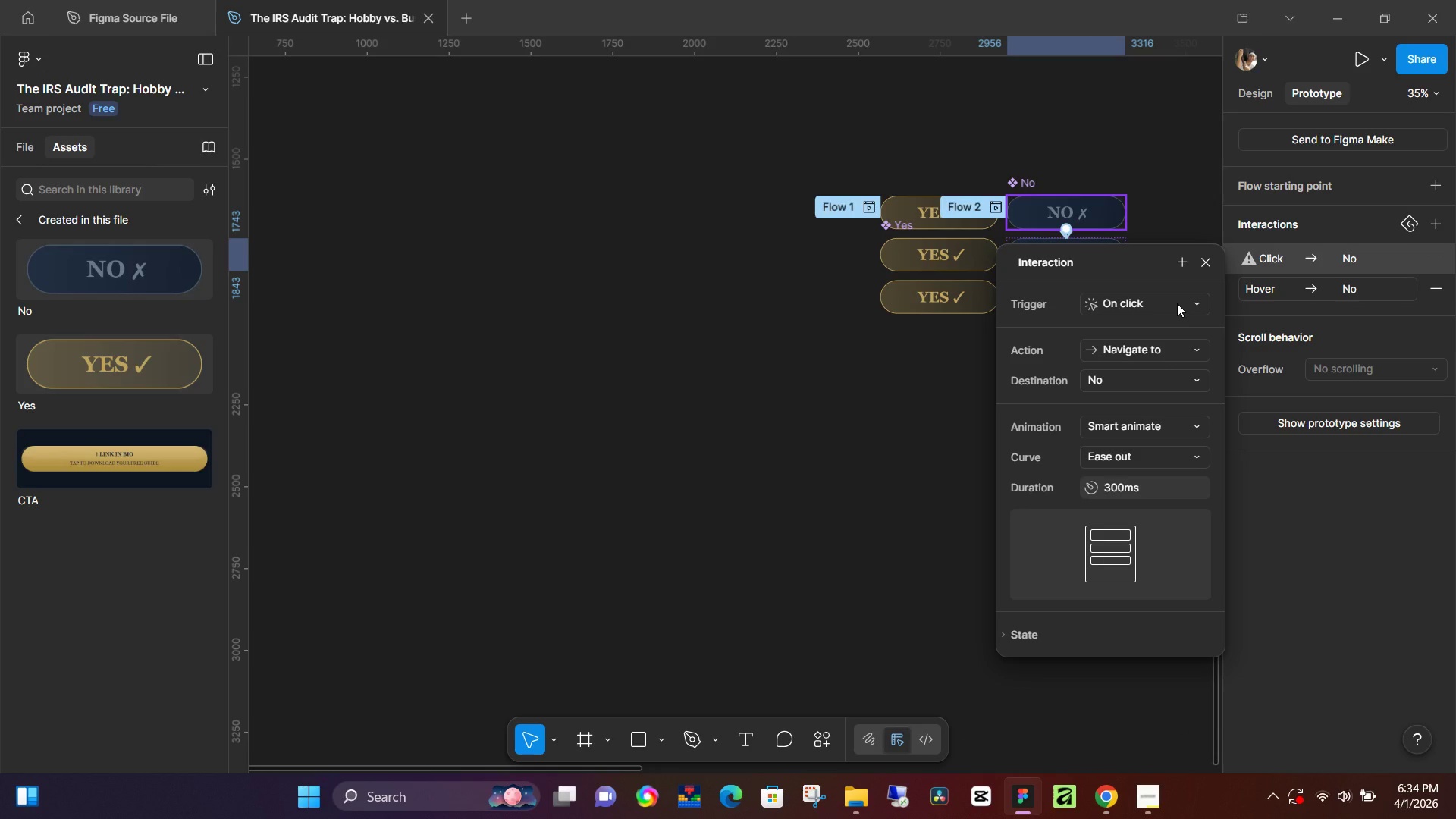 
left_click([1177, 303])
 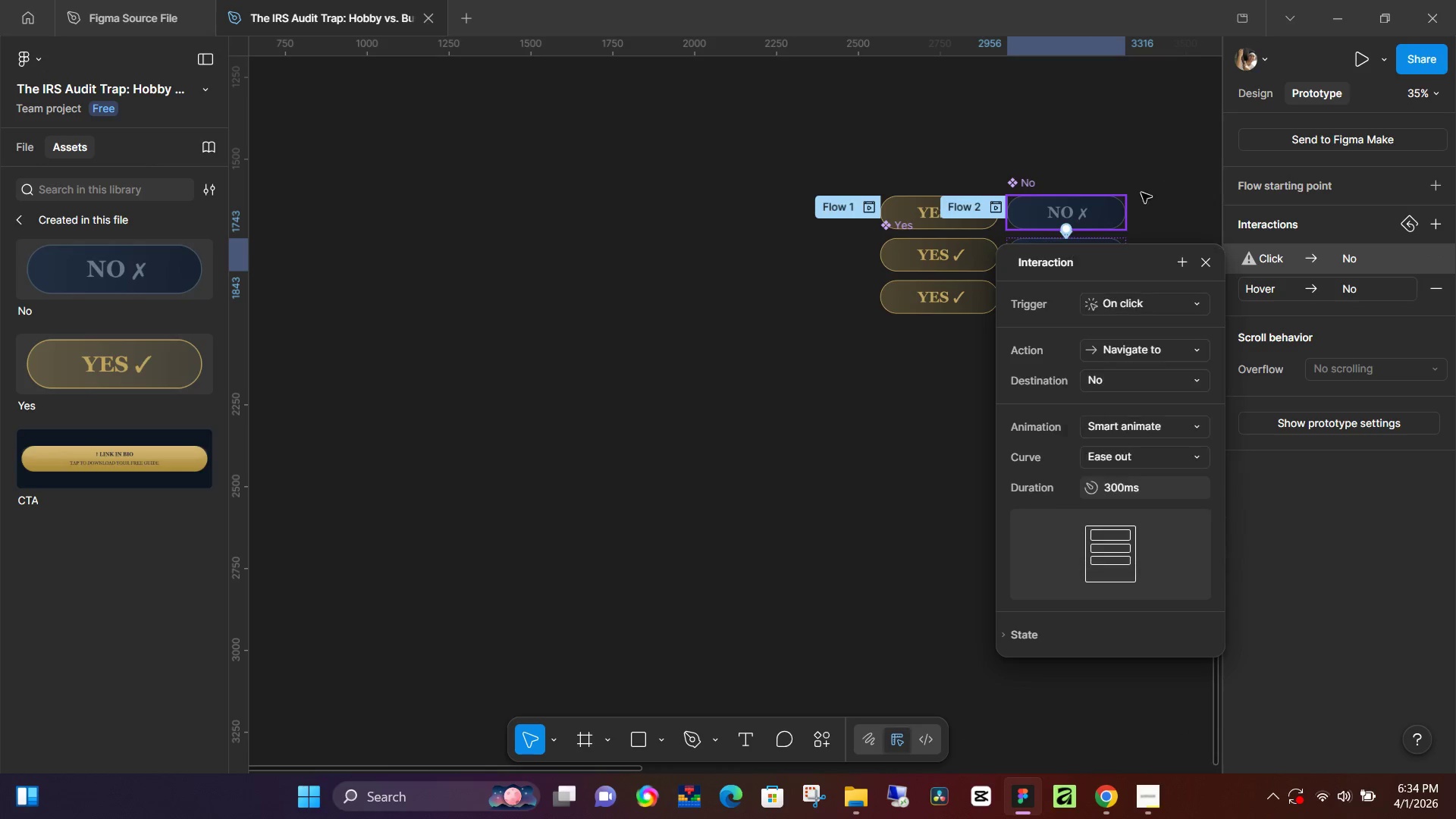 
double_click([1087, 218])
 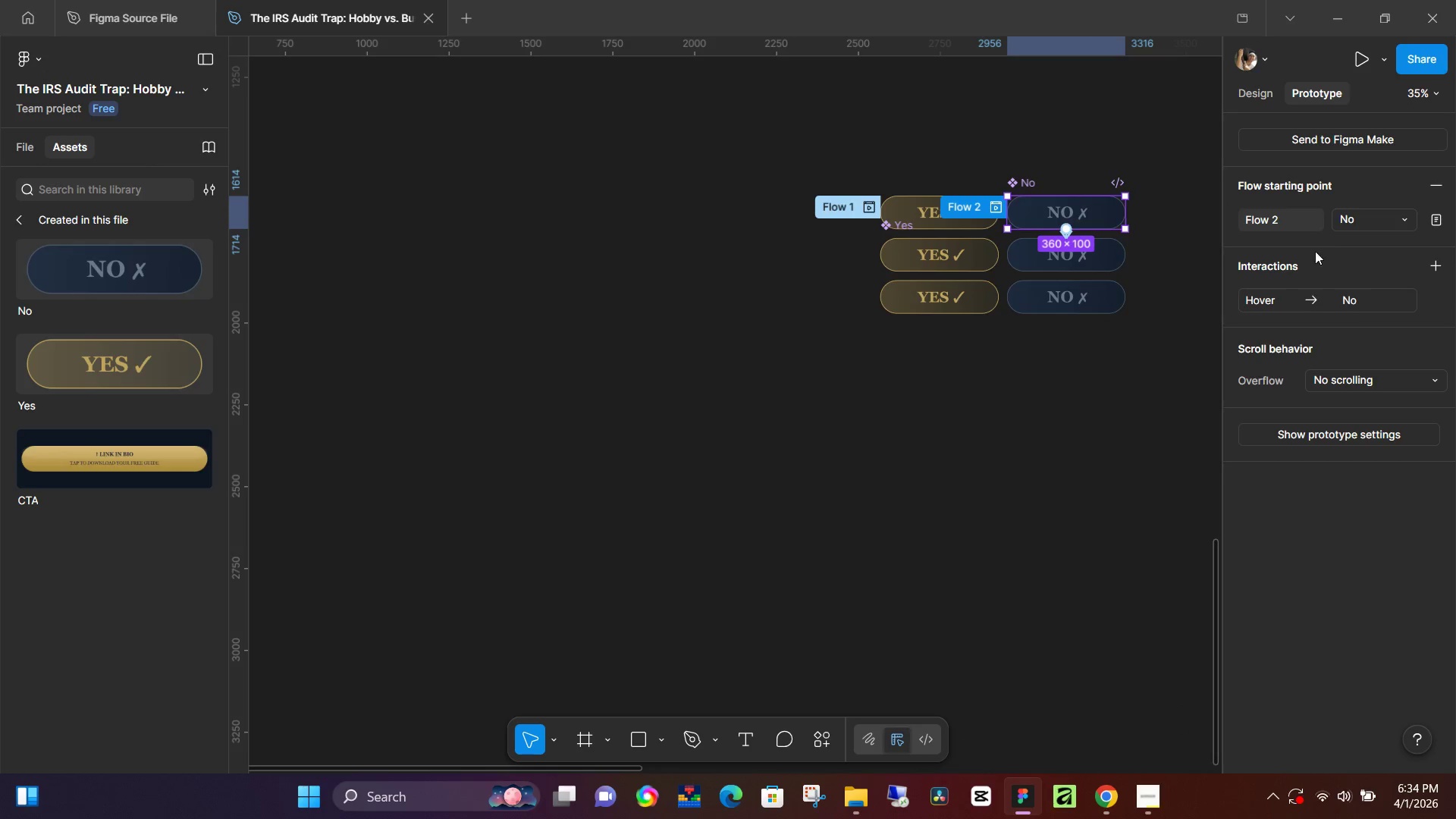 
left_click([1316, 296])
 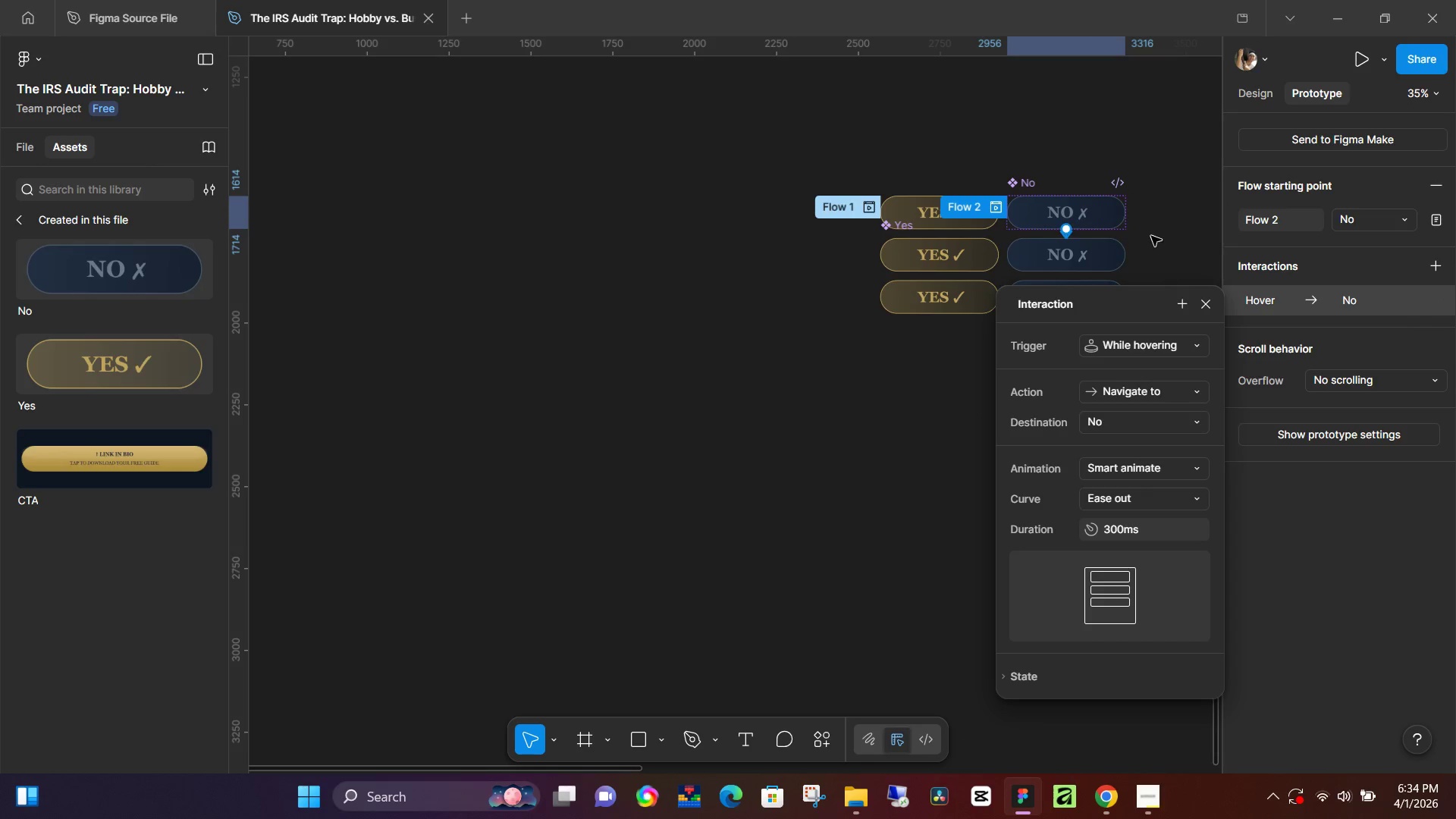 
hold_key(key=ControlLeft, duration=0.86)
scroll: coordinate [1100, 249], scroll_direction: up, amount: 12.0
 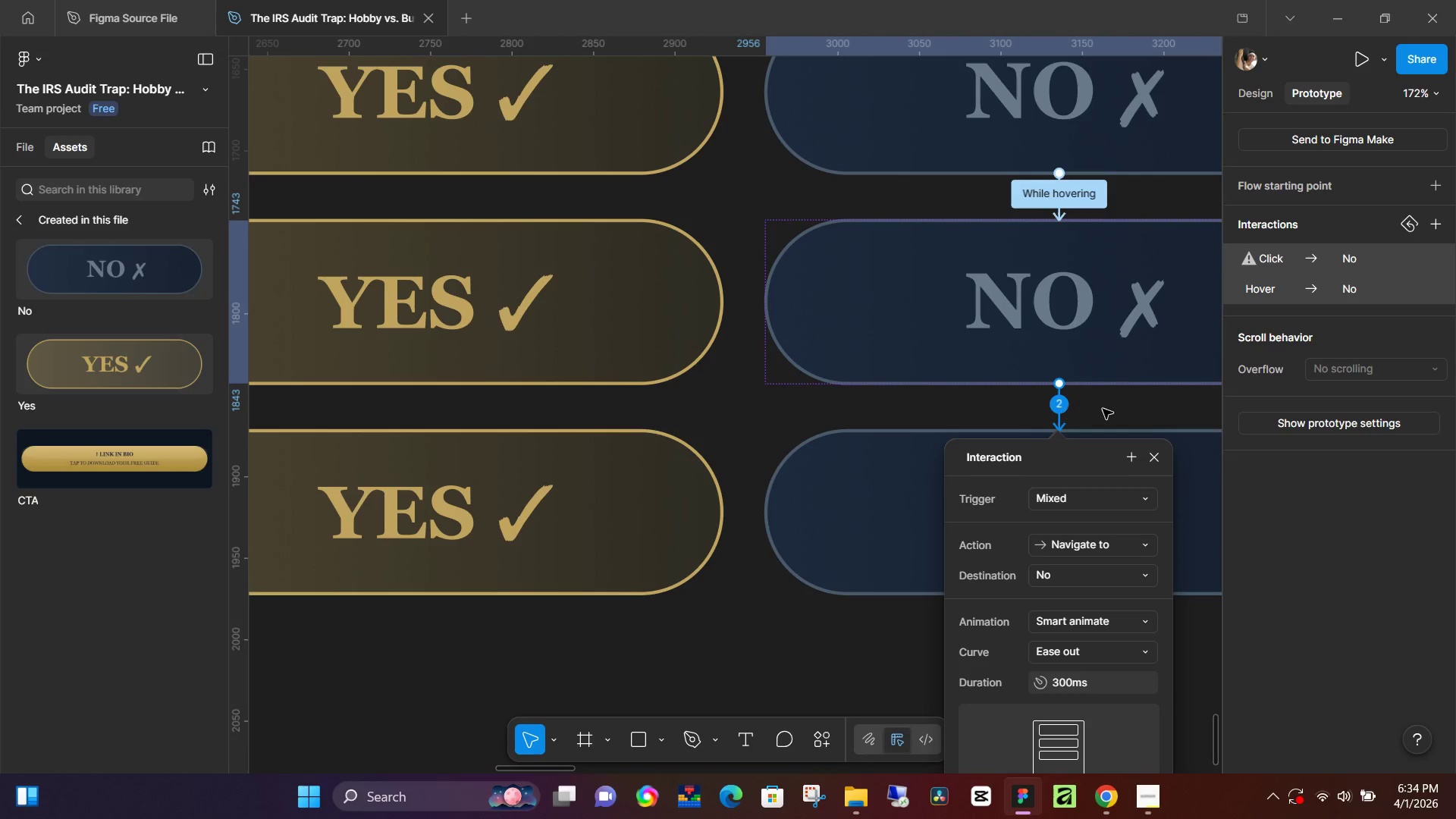 
left_click([1108, 497])
 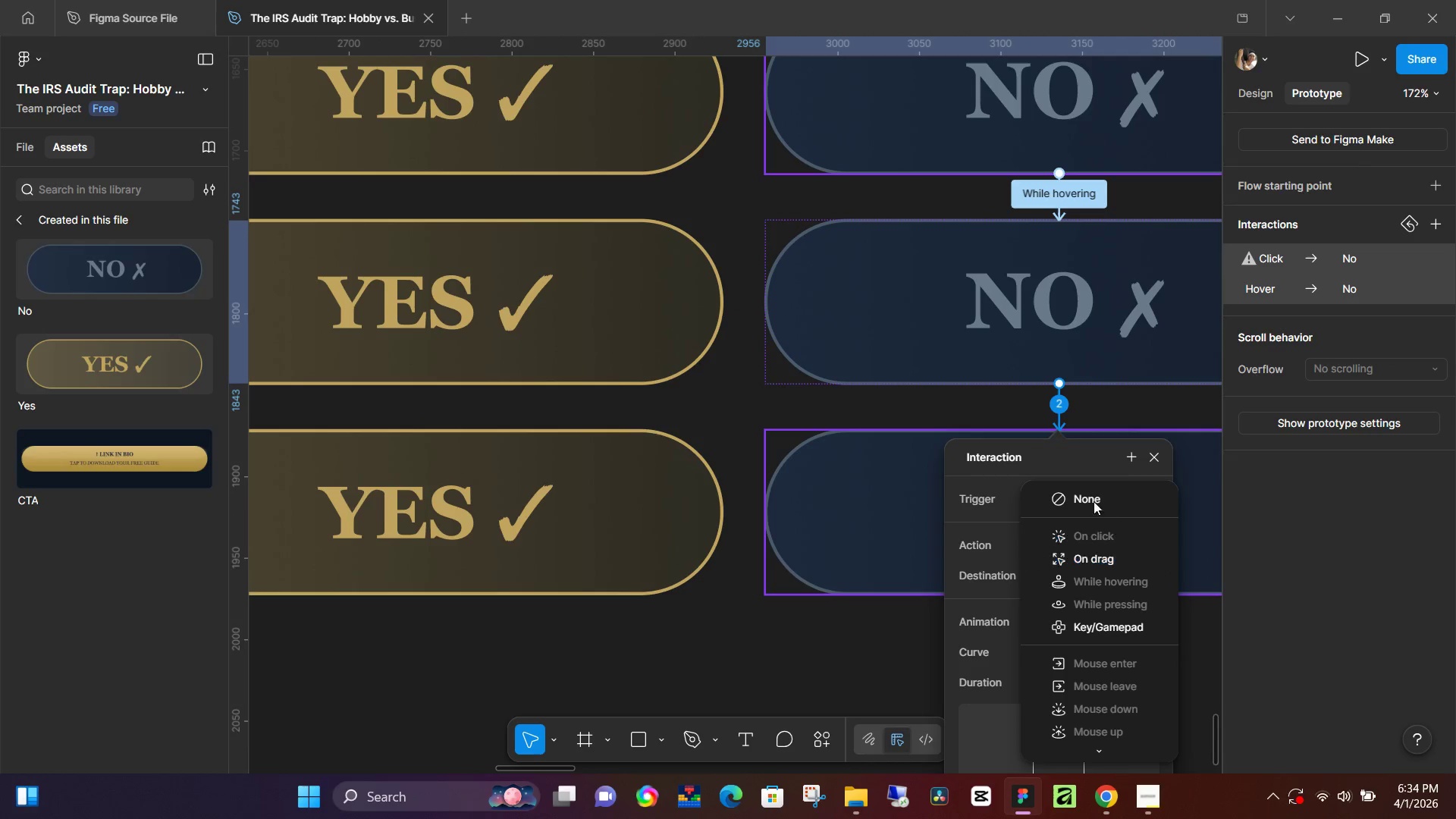 
left_click([1091, 497])
 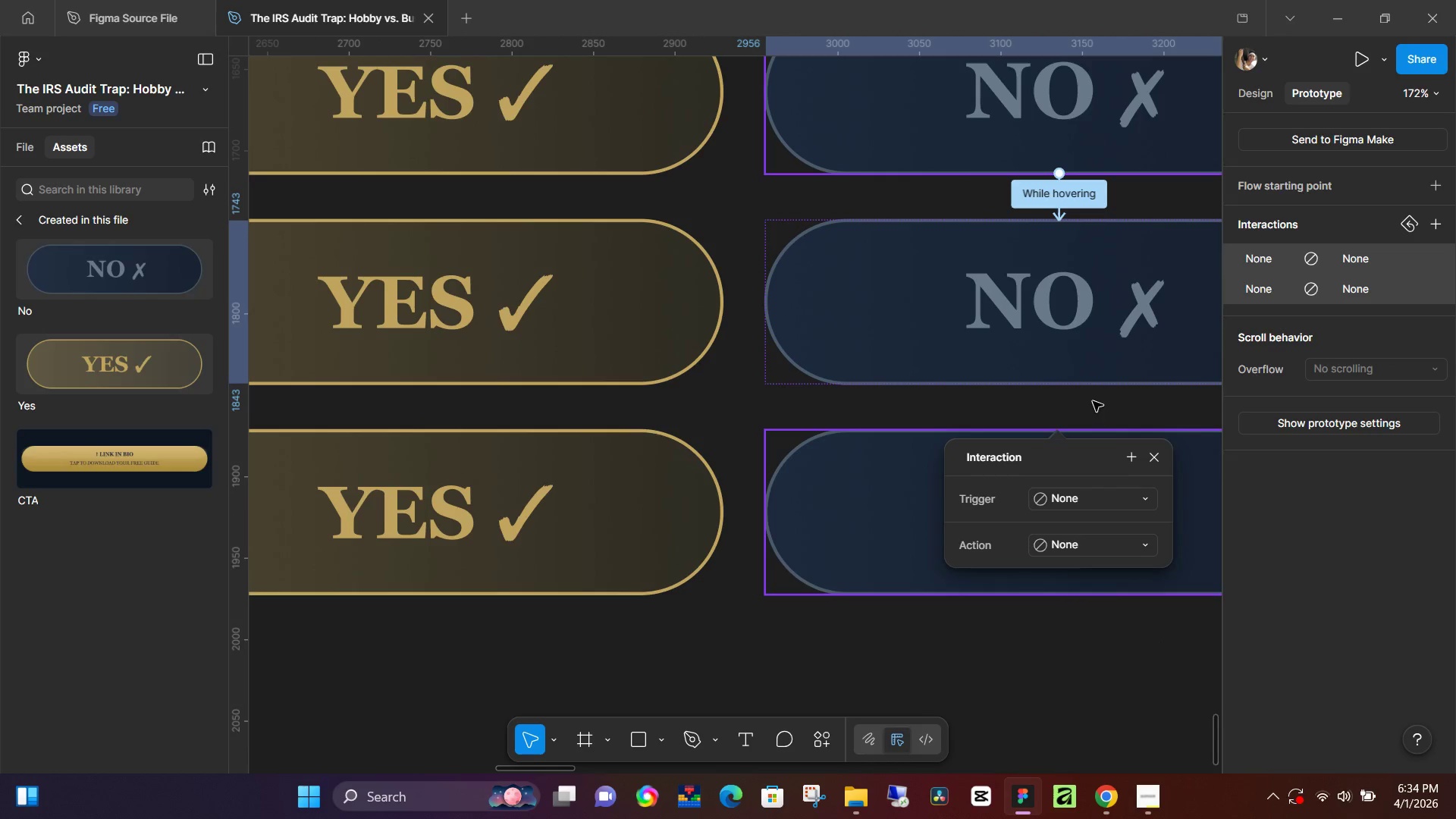 
left_click([1093, 401])
 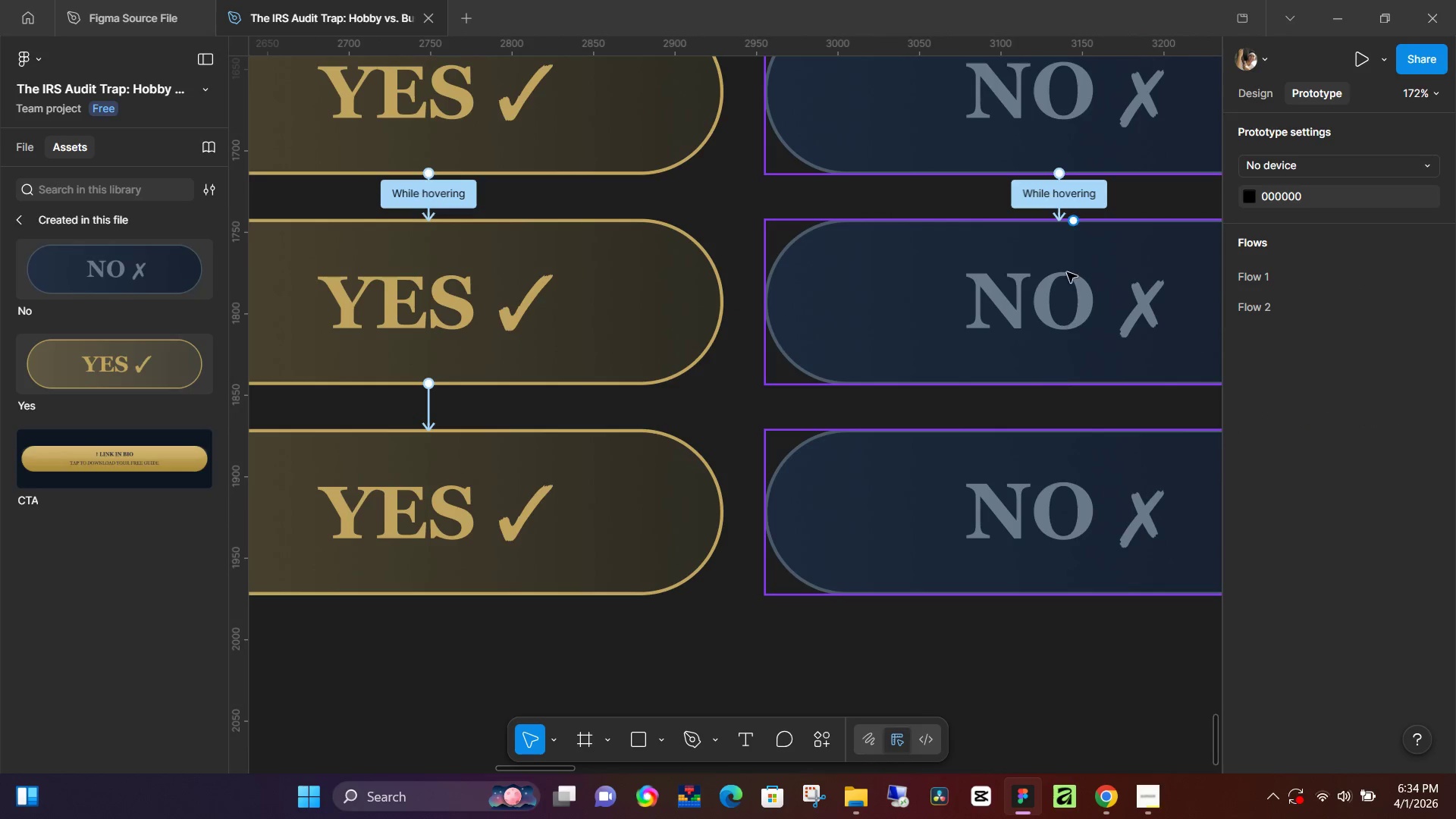 
hold_key(key=Space, duration=0.41)
 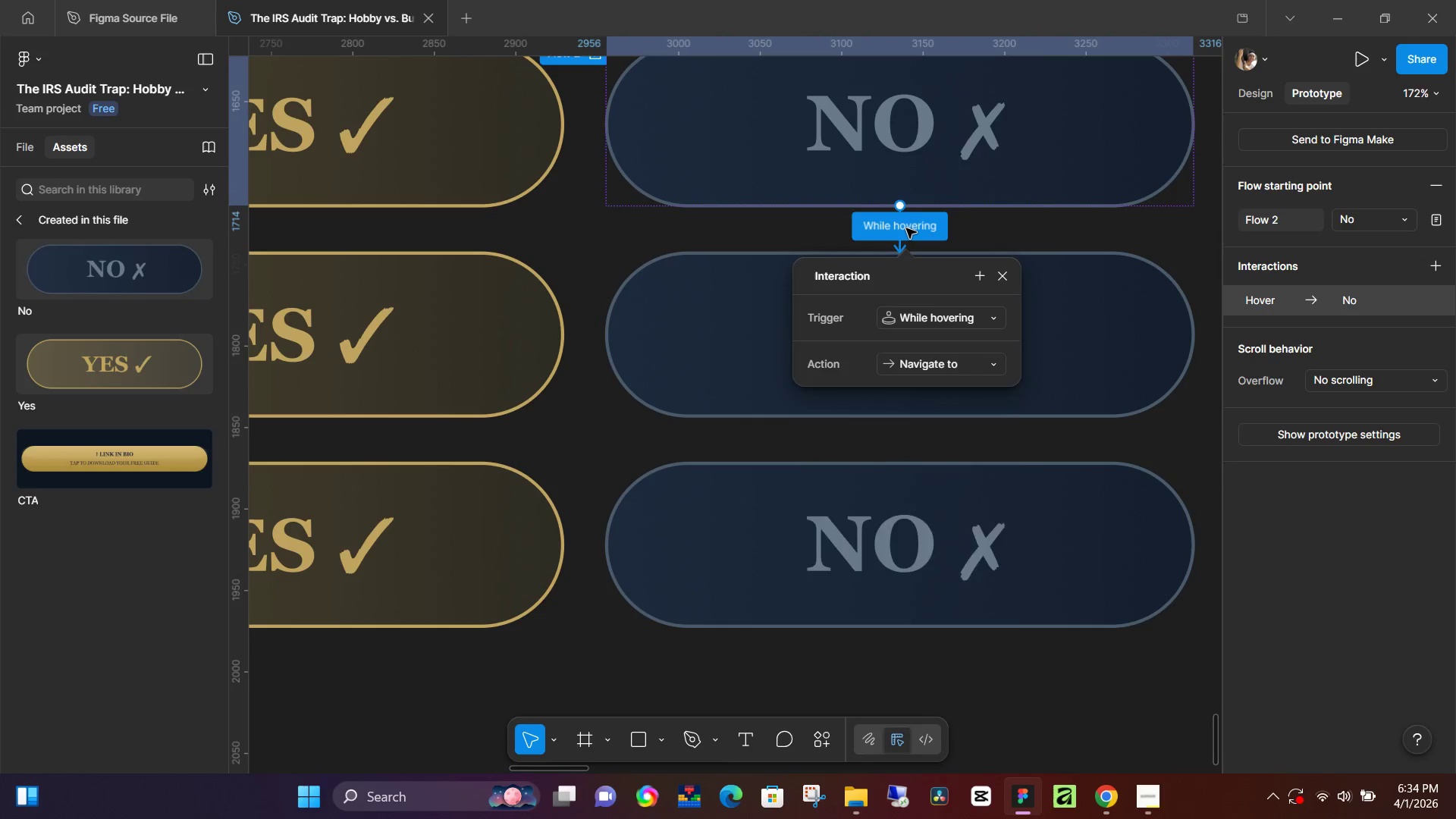 
left_click_drag(start_coordinate=[1125, 388], to_coordinate=[965, 421])
 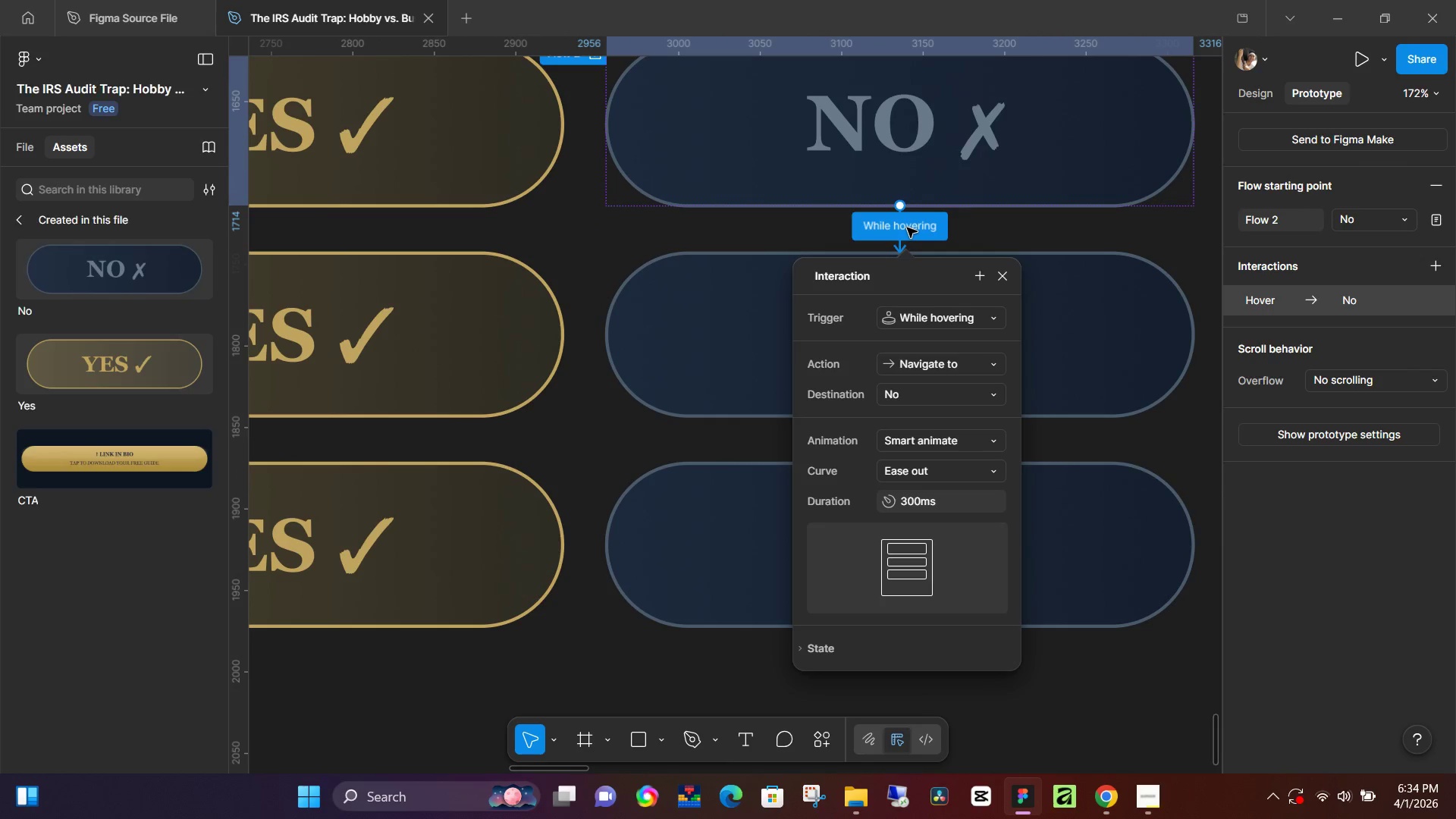 
key(Backspace)
 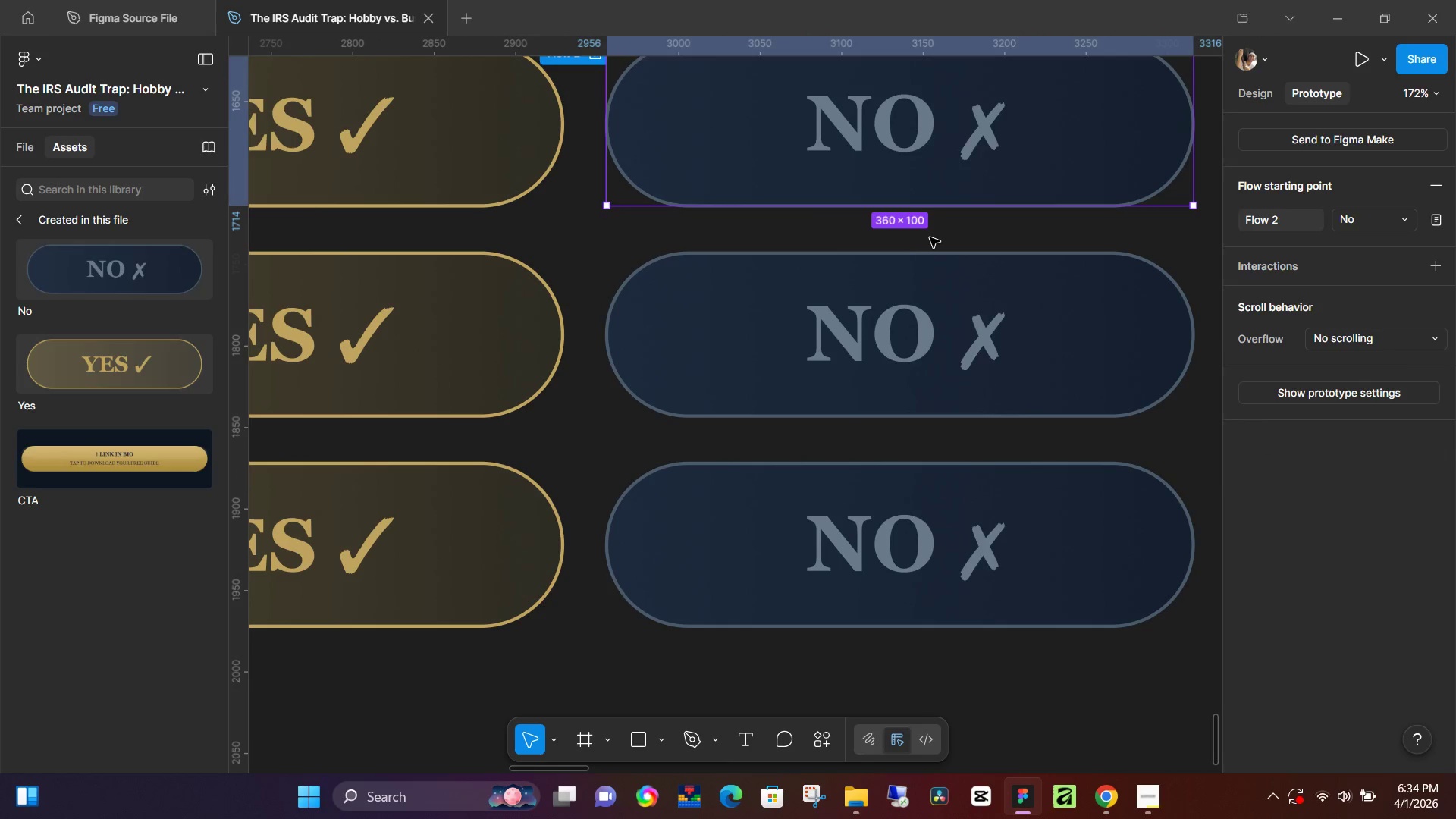 
left_click([930, 237])
 